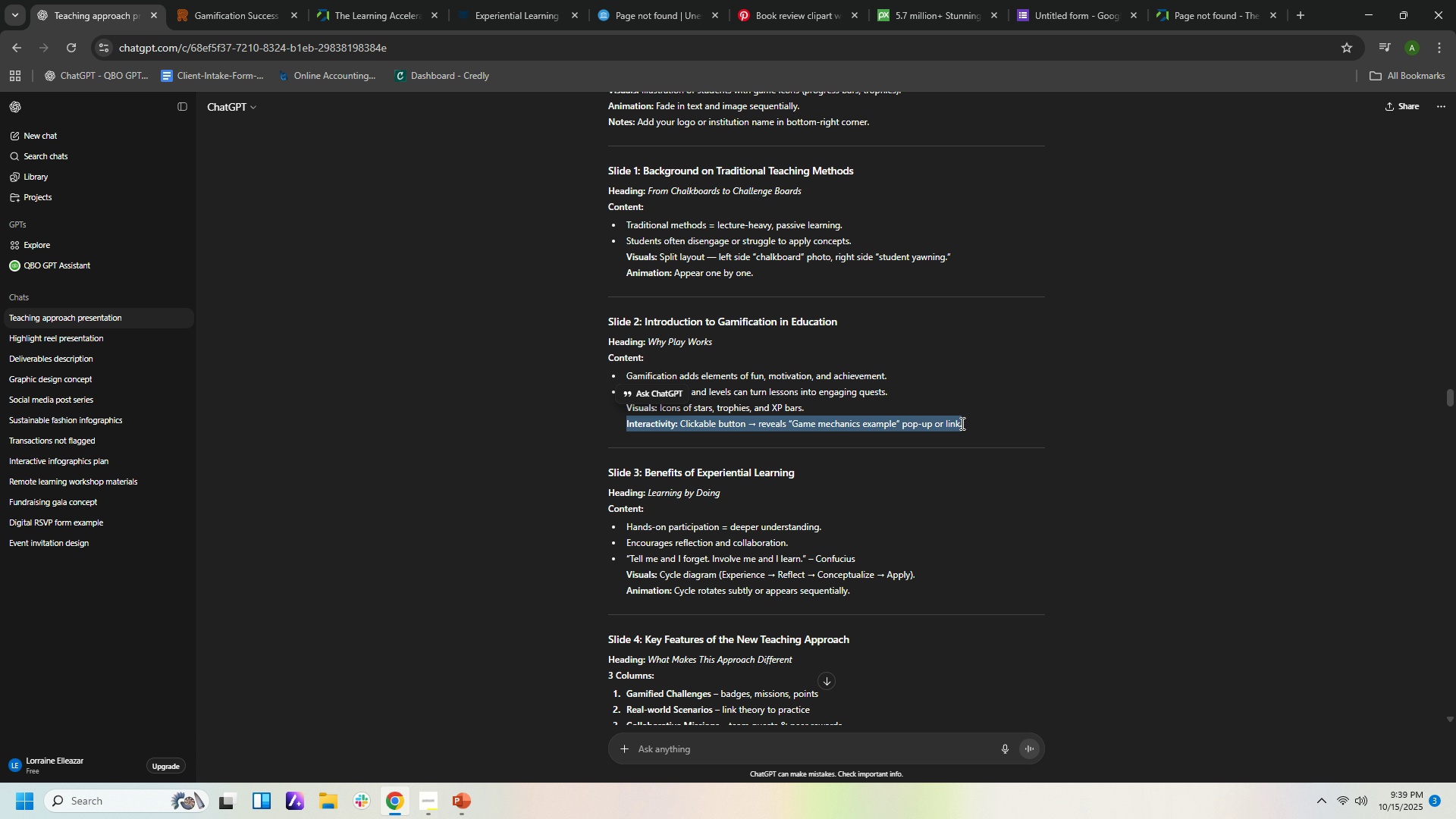 
key(Control+C)
 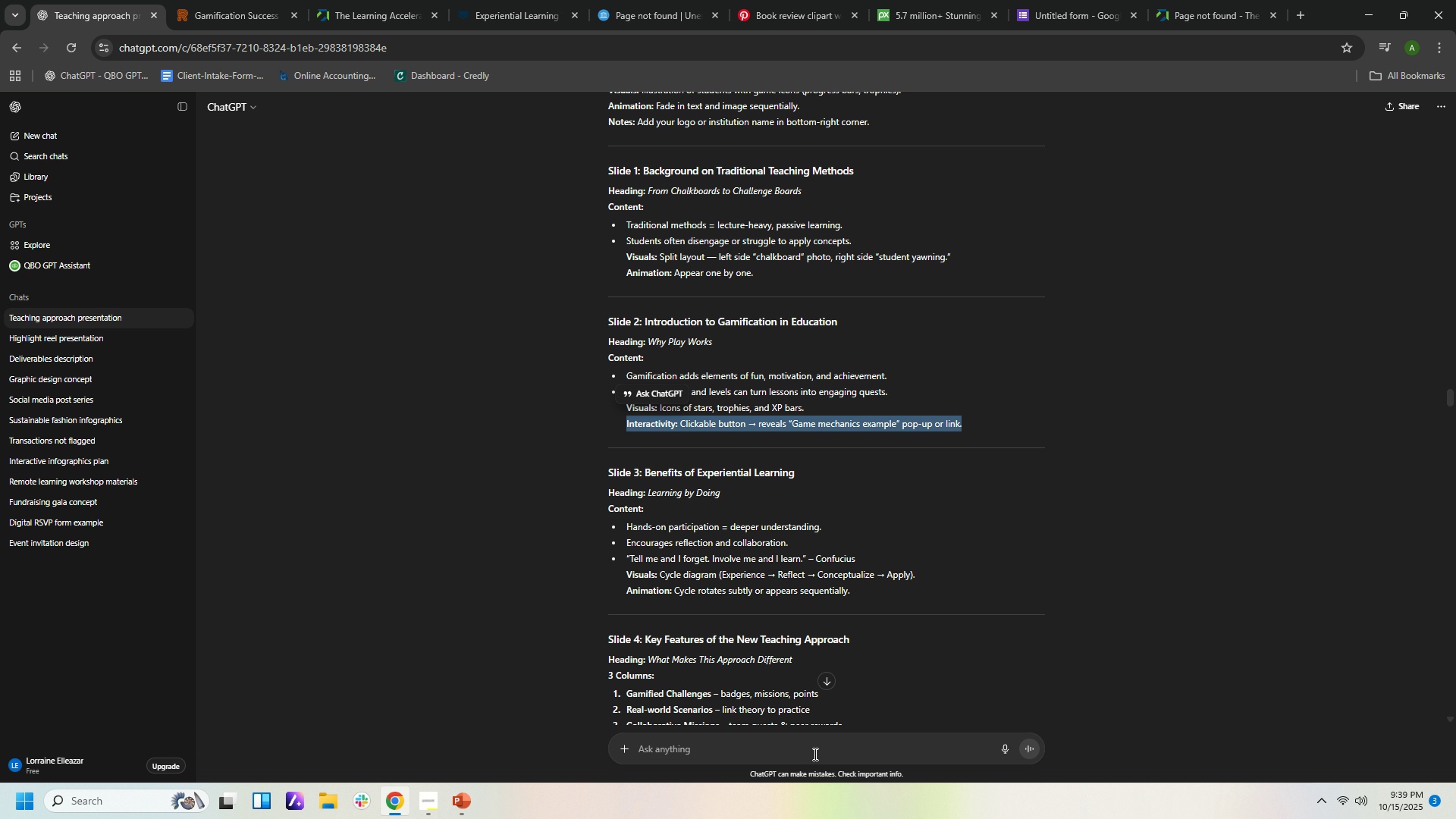 
left_click([814, 754])
 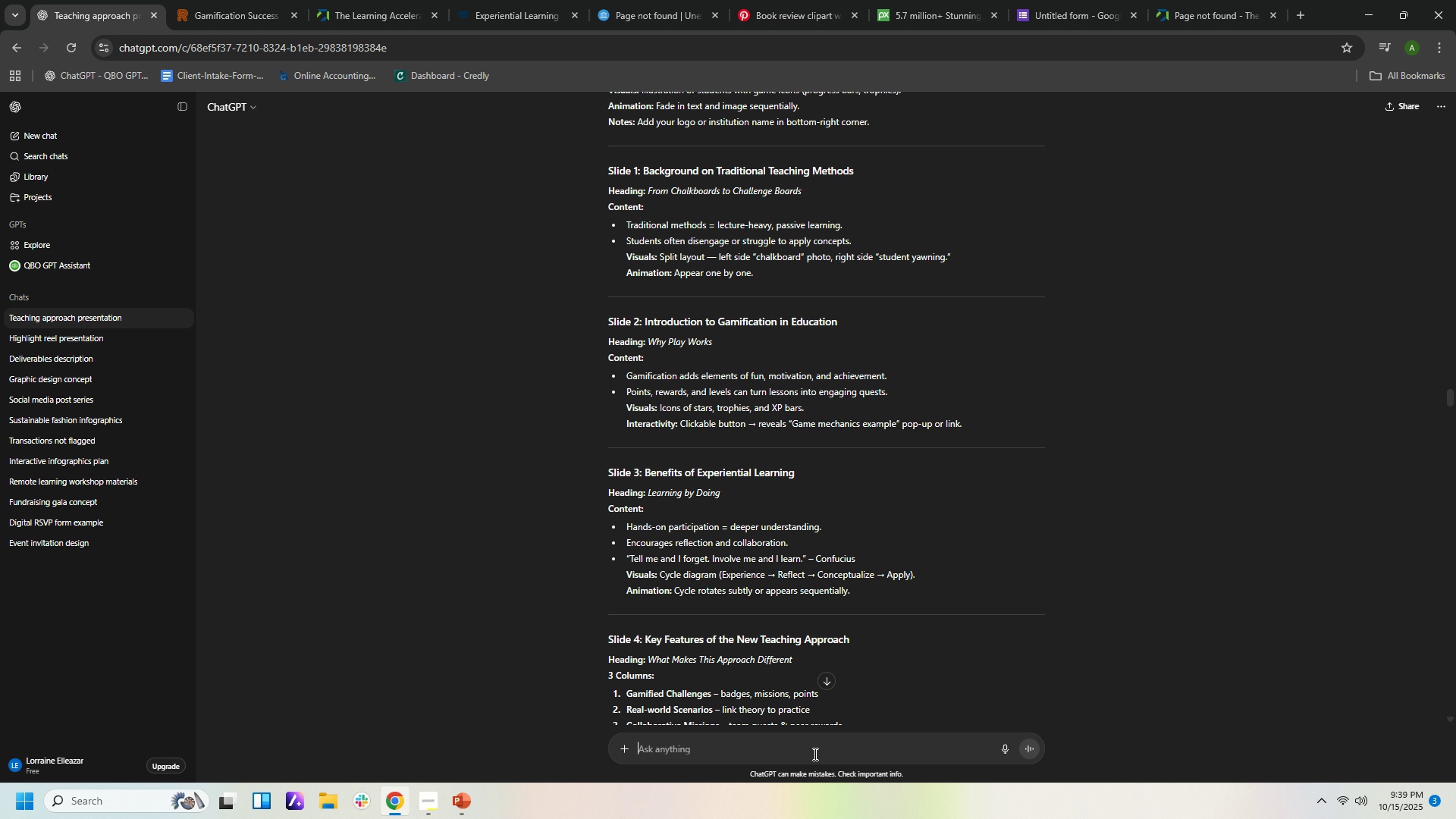 
key(Control+V)
 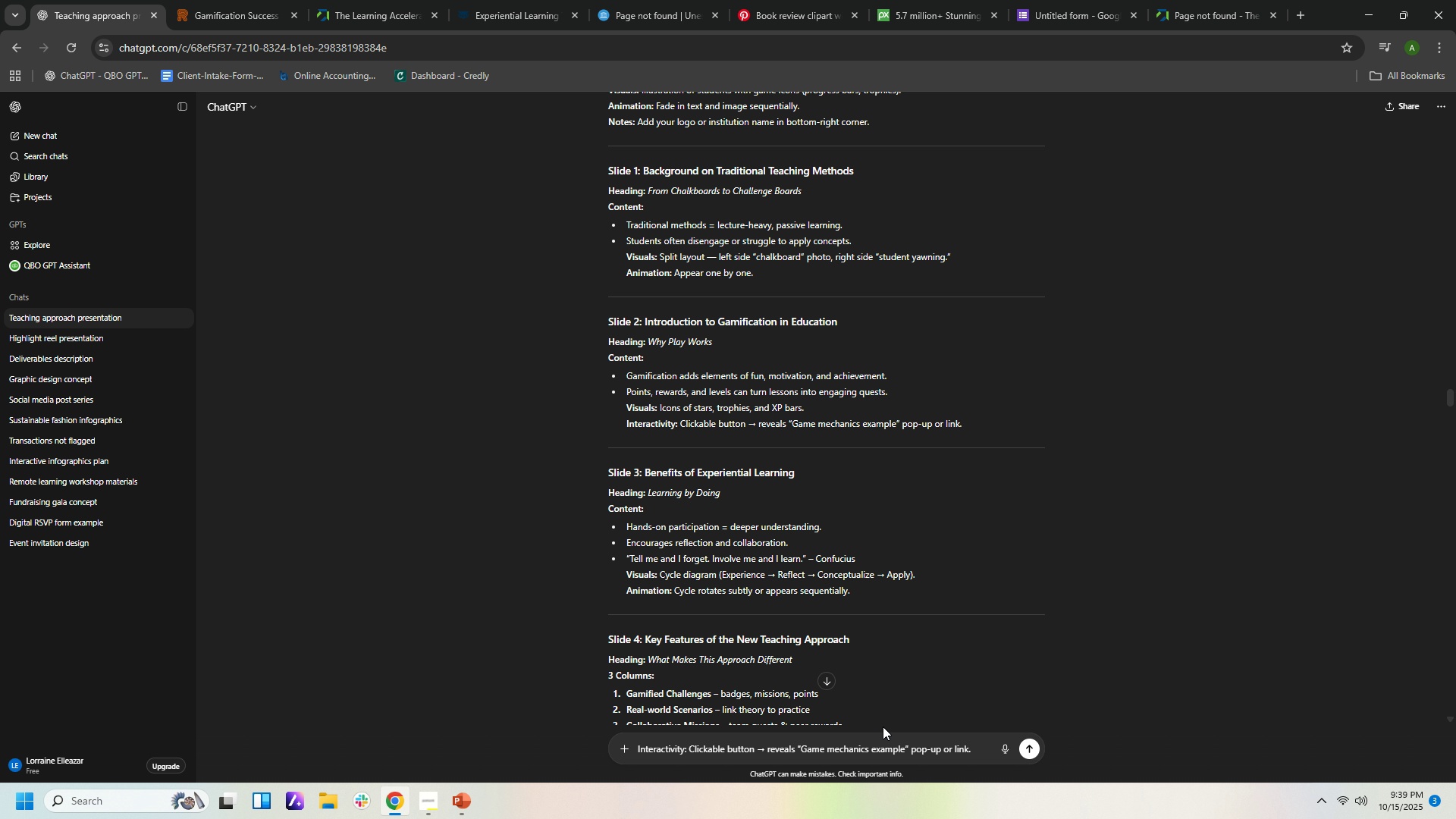 
key(NumpadEnter)
 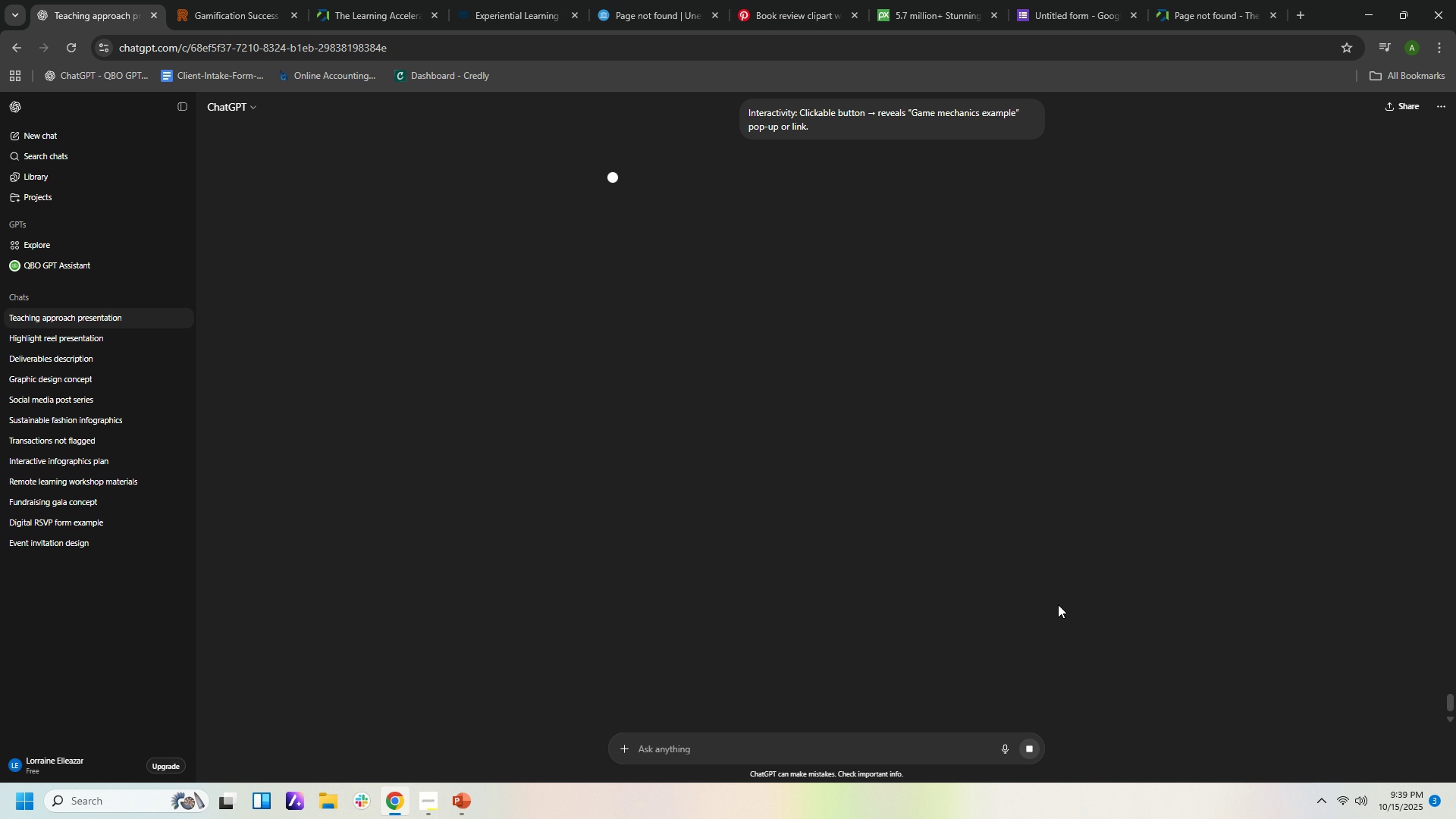 
scroll: coordinate [1109, 548], scroll_direction: up, amount: 3.0
 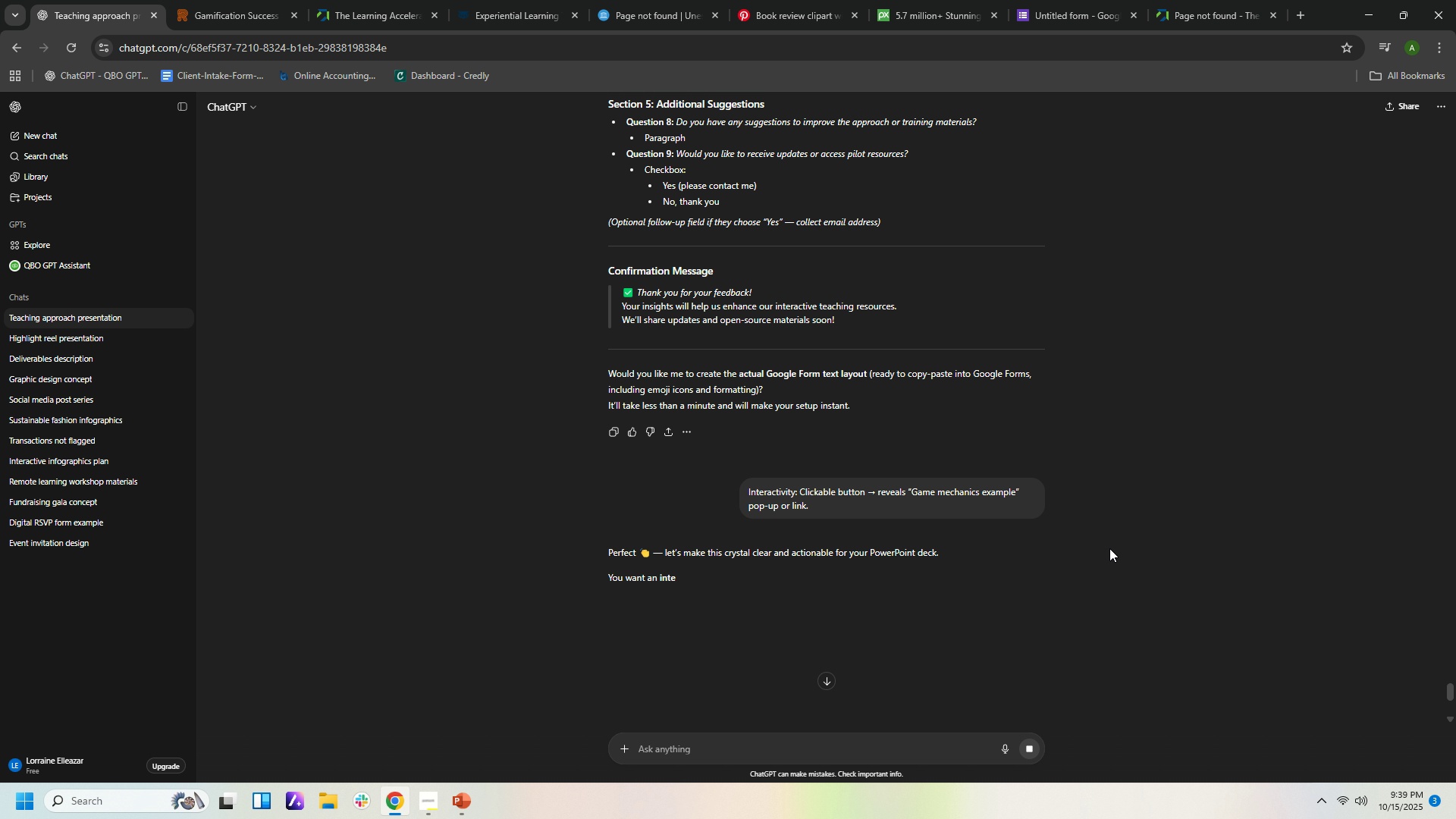 
scroll: coordinate [1110, 545], scroll_direction: down, amount: 6.0
 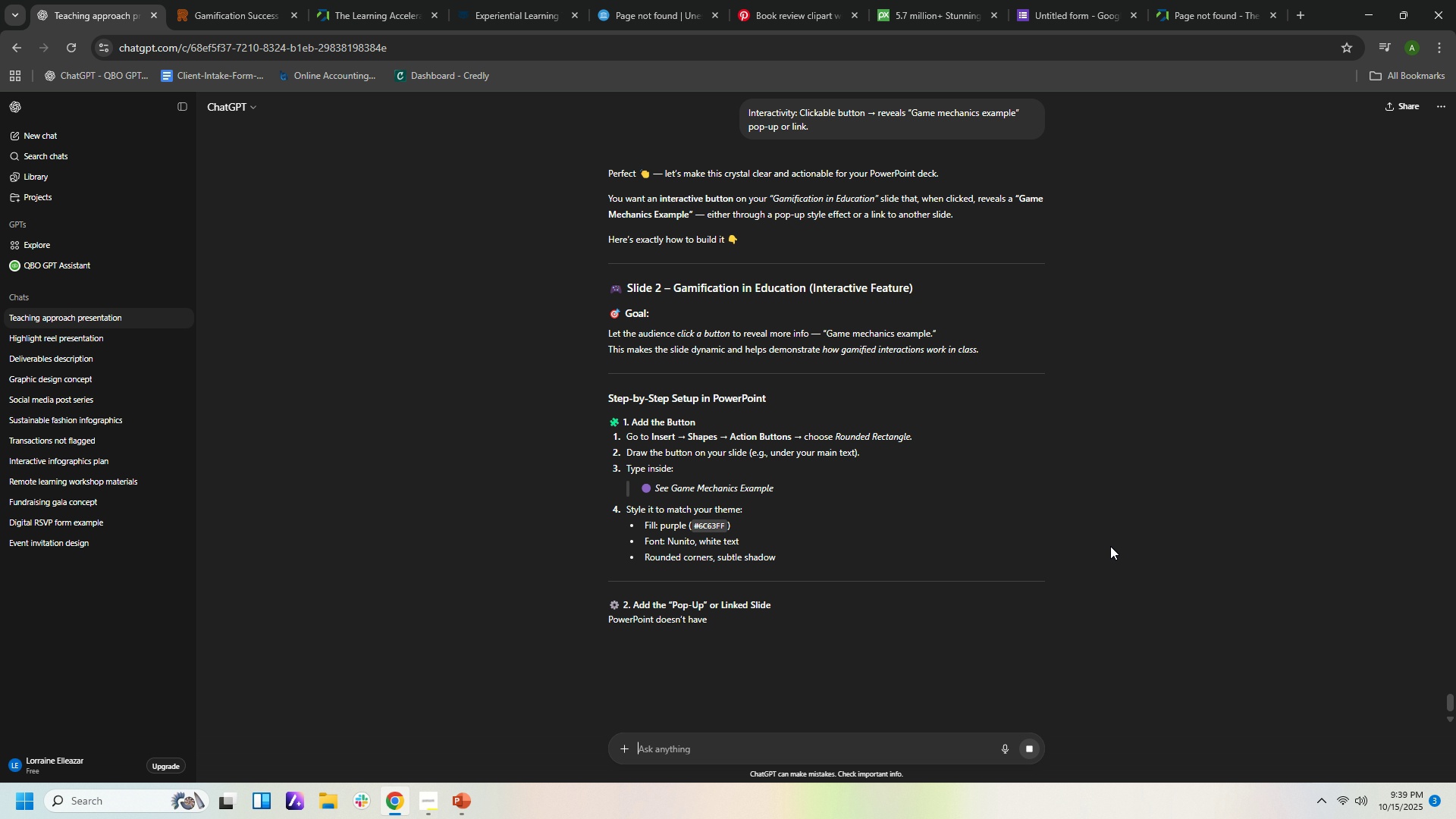 
scroll: coordinate [1191, 678], scroll_direction: down, amount: 22.0
 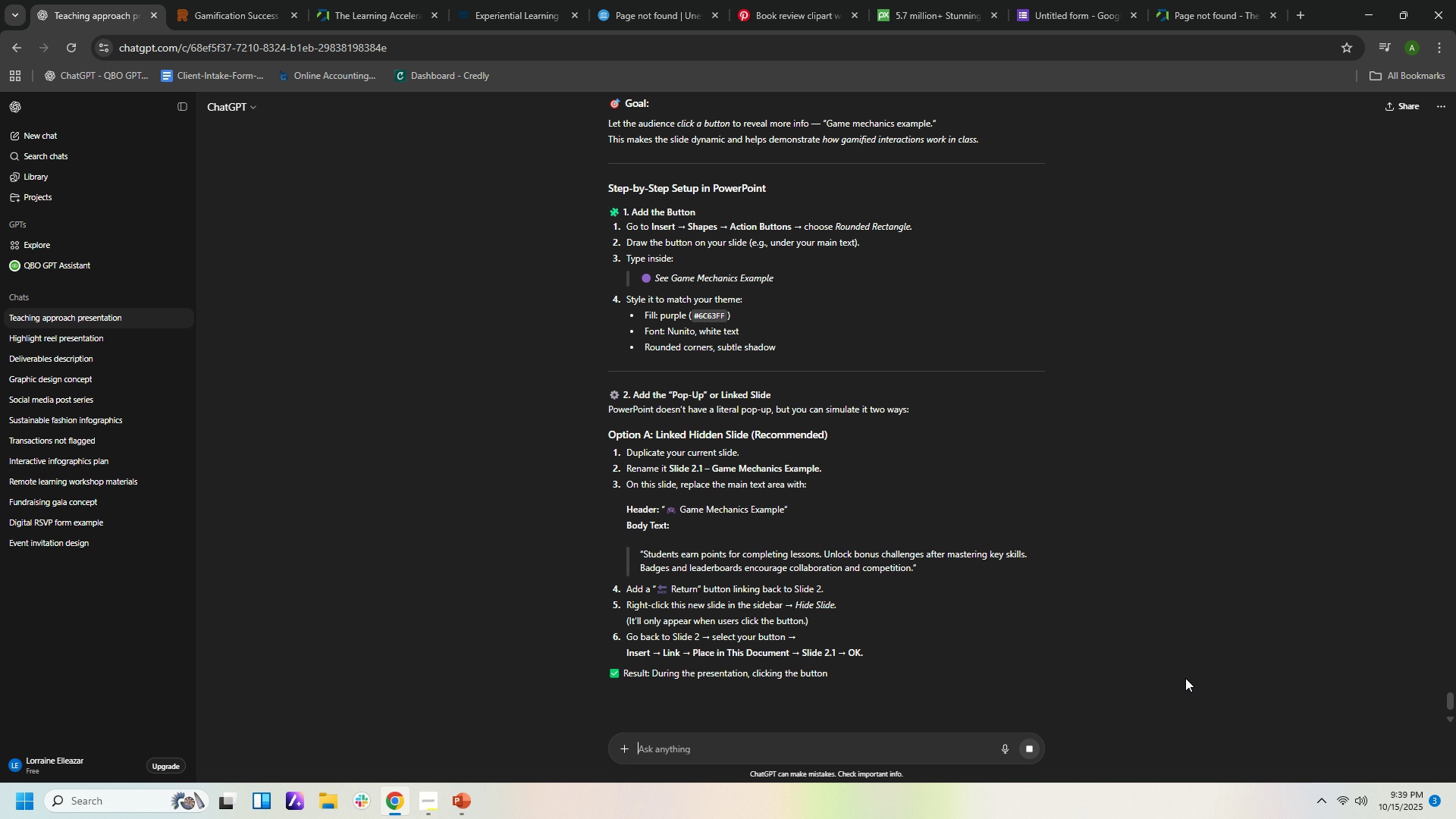 
scroll: coordinate [1154, 667], scroll_direction: down, amount: 10.0
 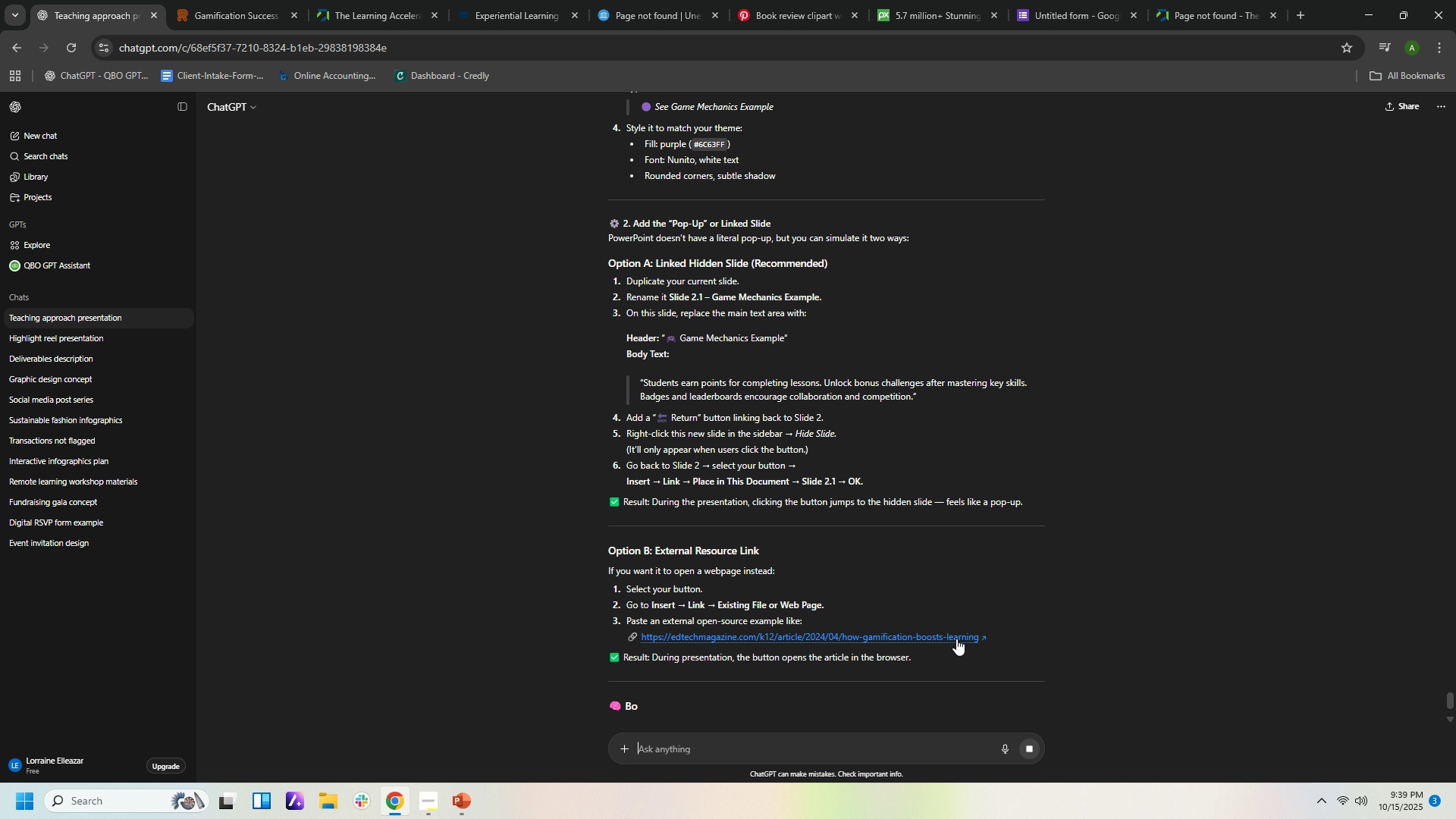 
left_click([956, 639])
 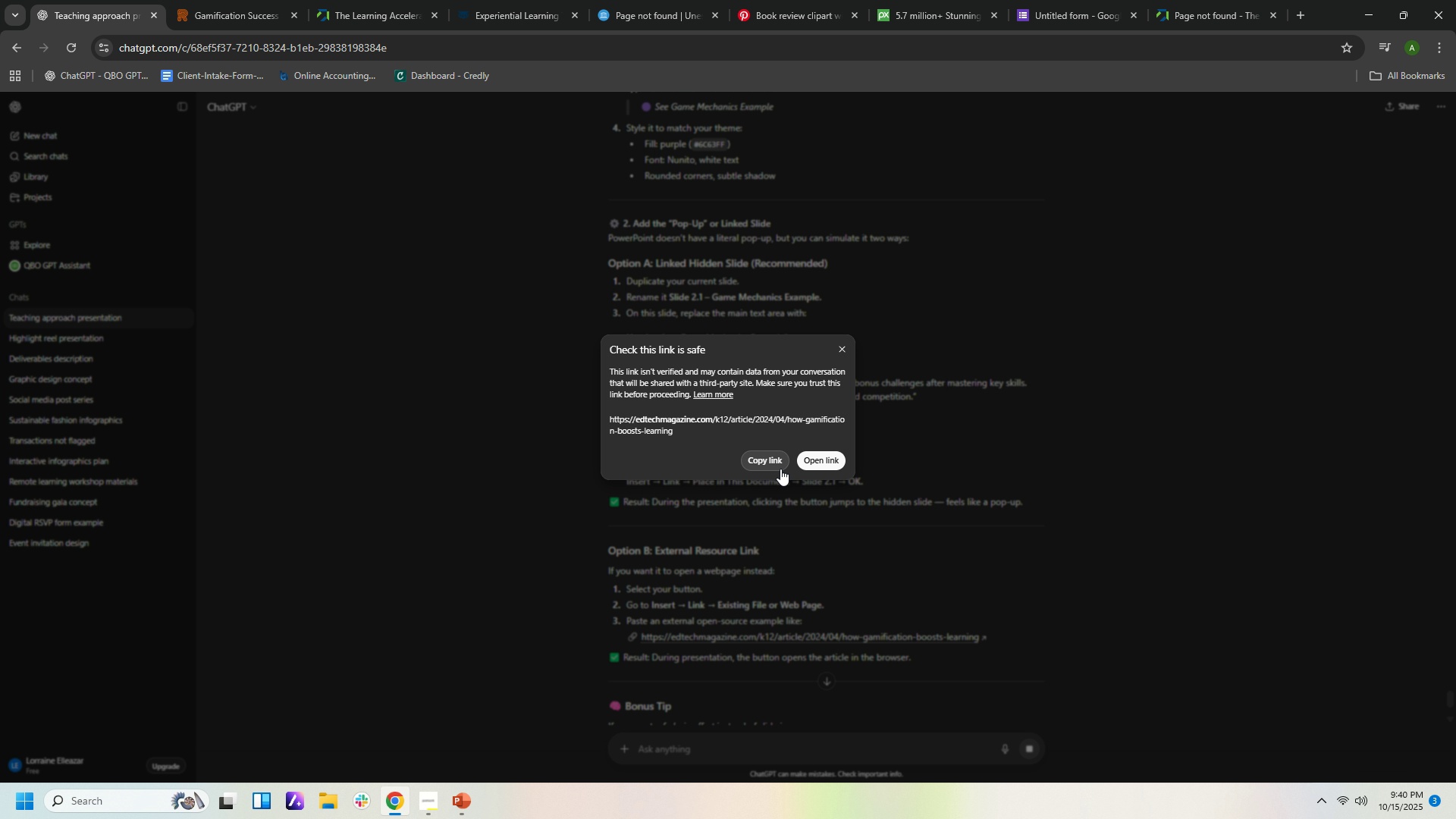 
left_click([774, 463])
 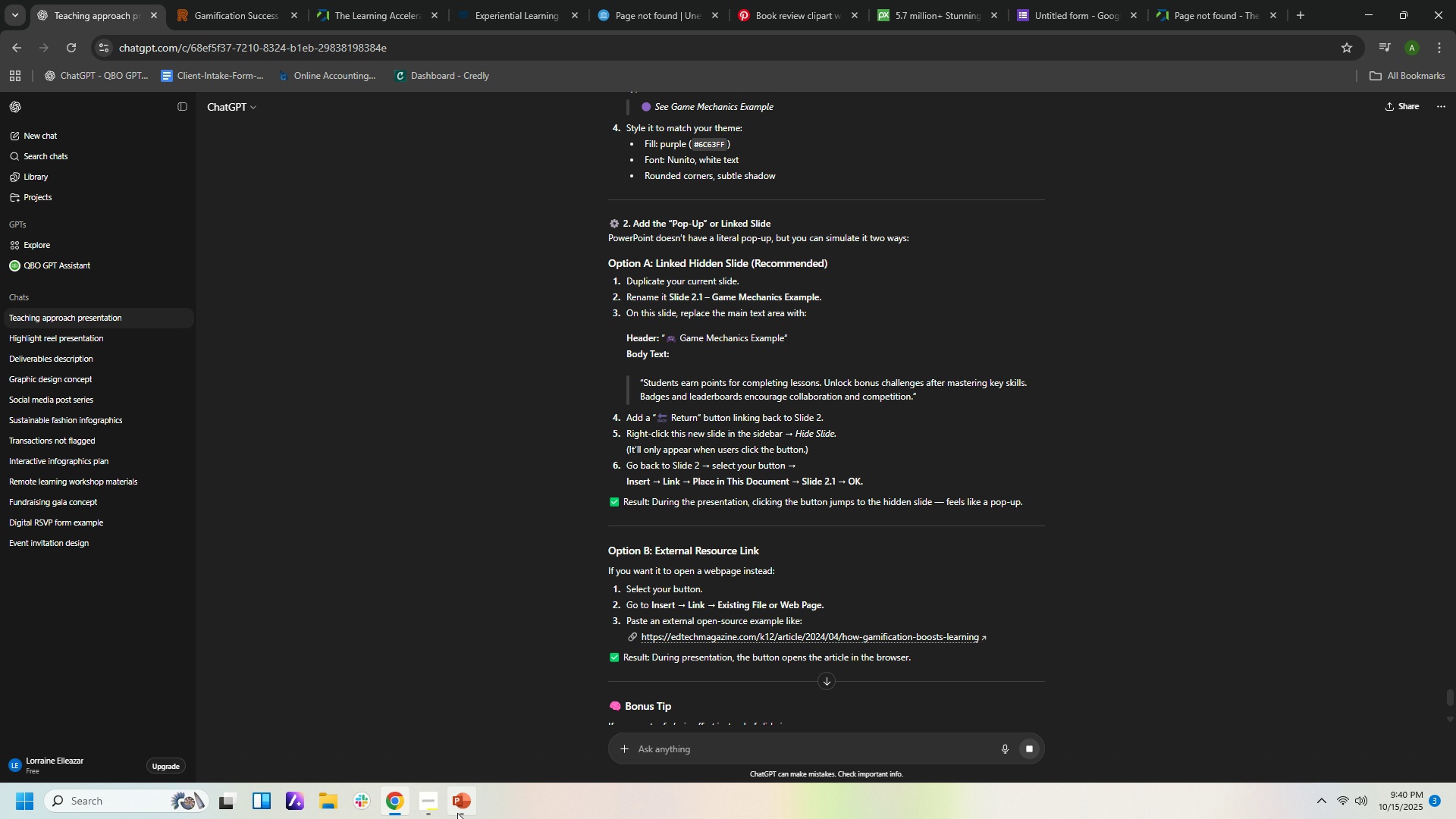 
left_click([466, 803])
 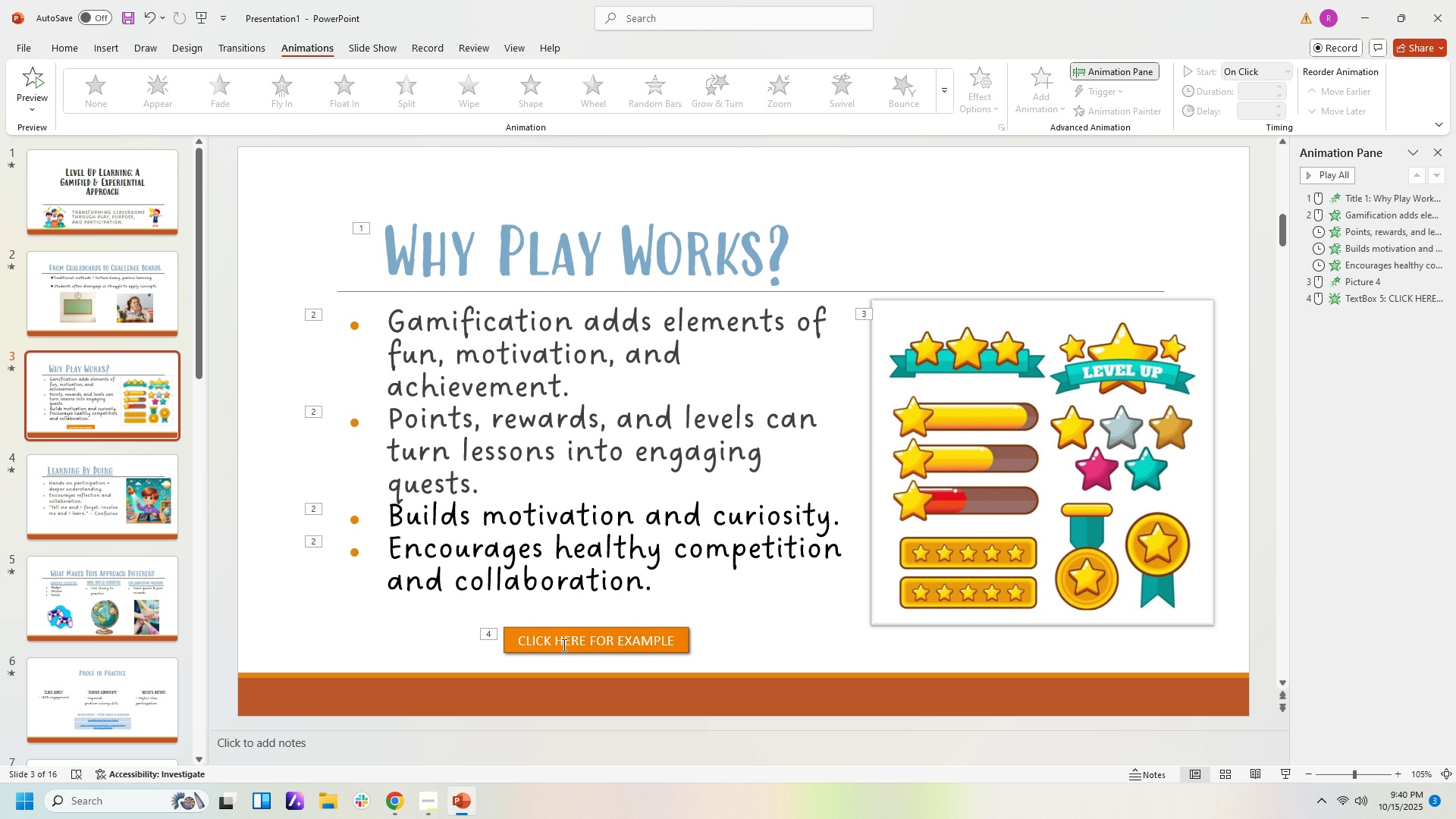 
left_click([563, 645])
 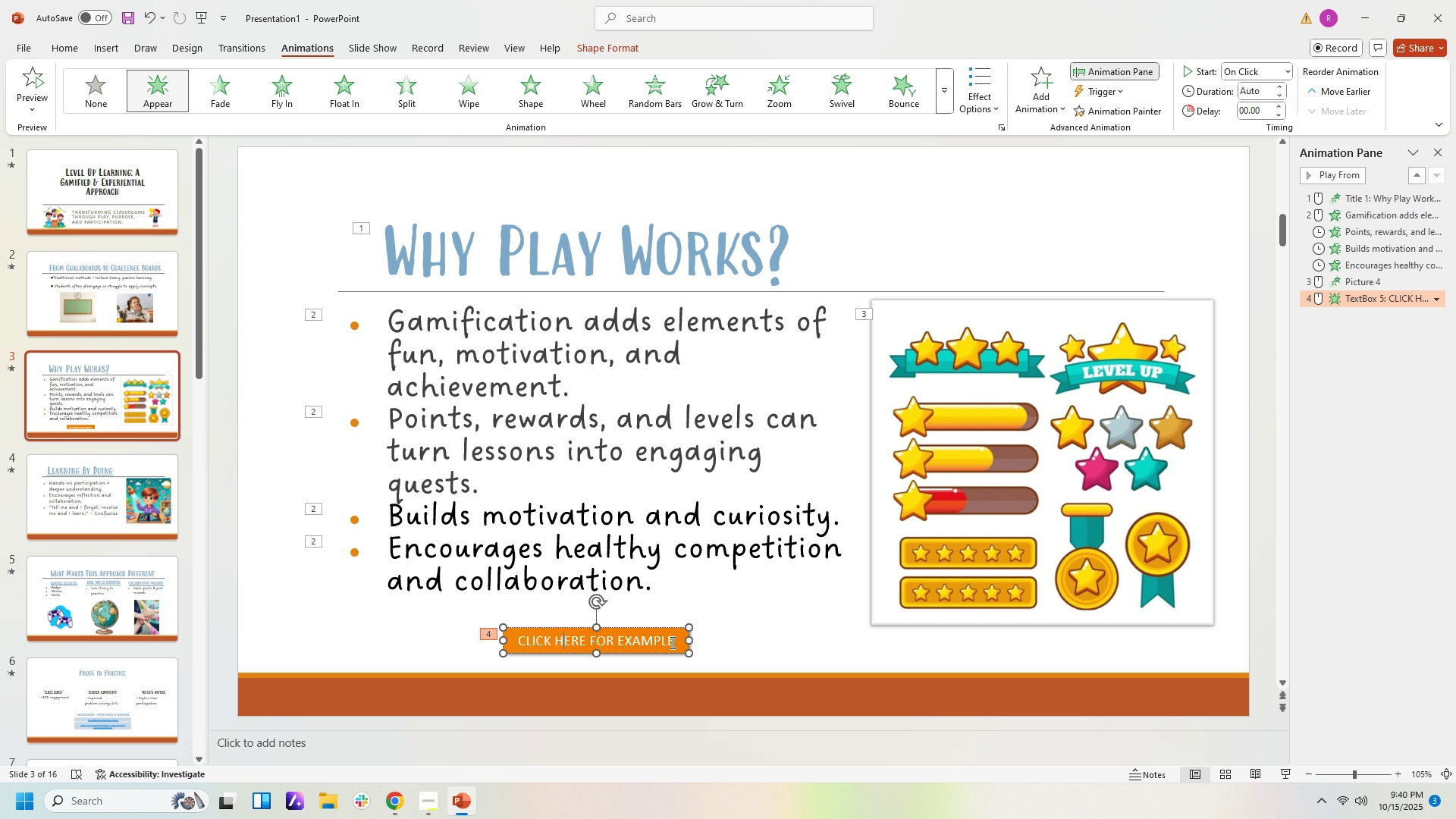 
left_click_drag(start_coordinate=[671, 642], to_coordinate=[522, 636])
 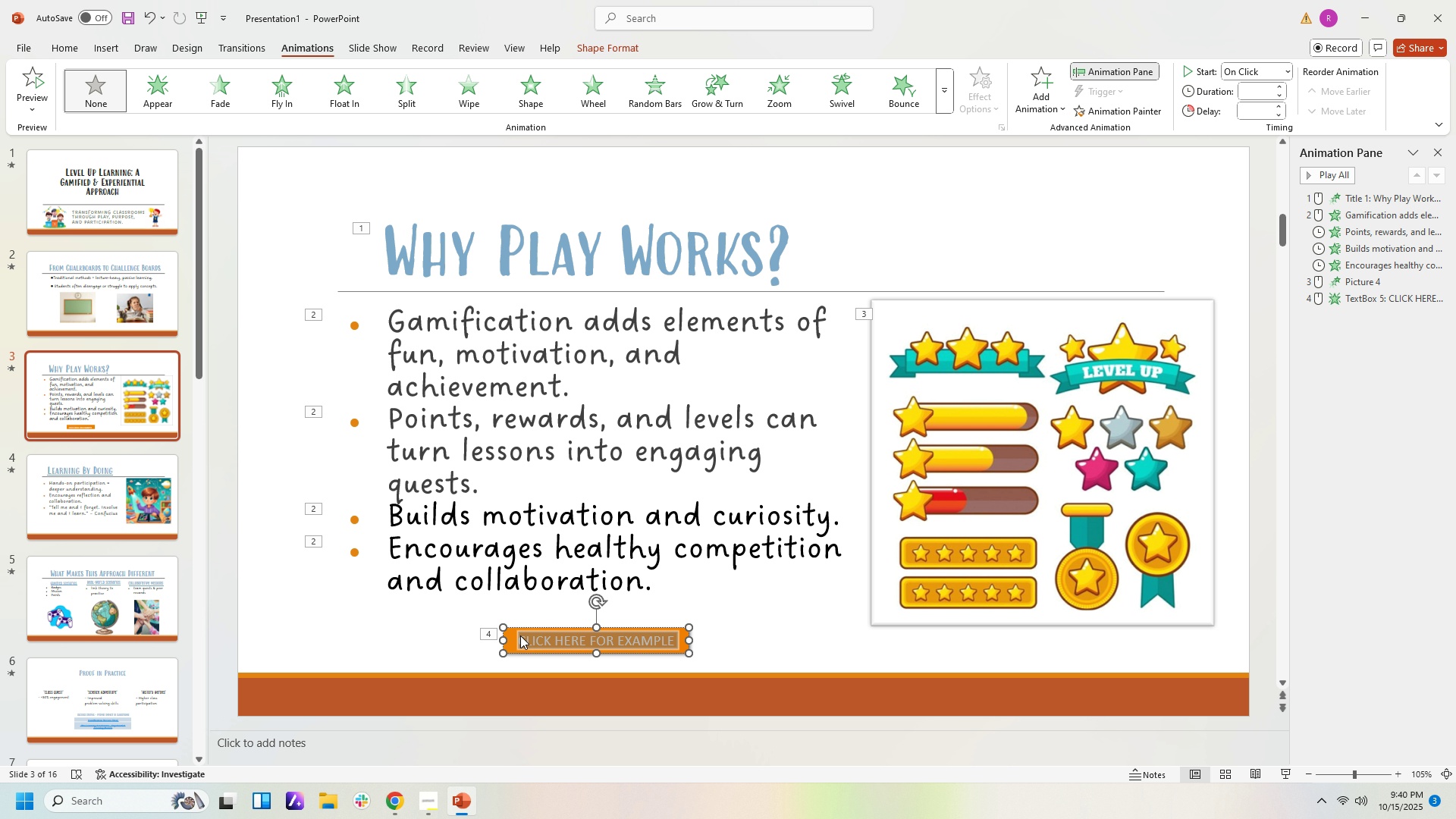 
type(Gam)
key(Backspace)
key(Backspace)
type(AME MECHANICS EXAMPLES)
key(Backspace)
 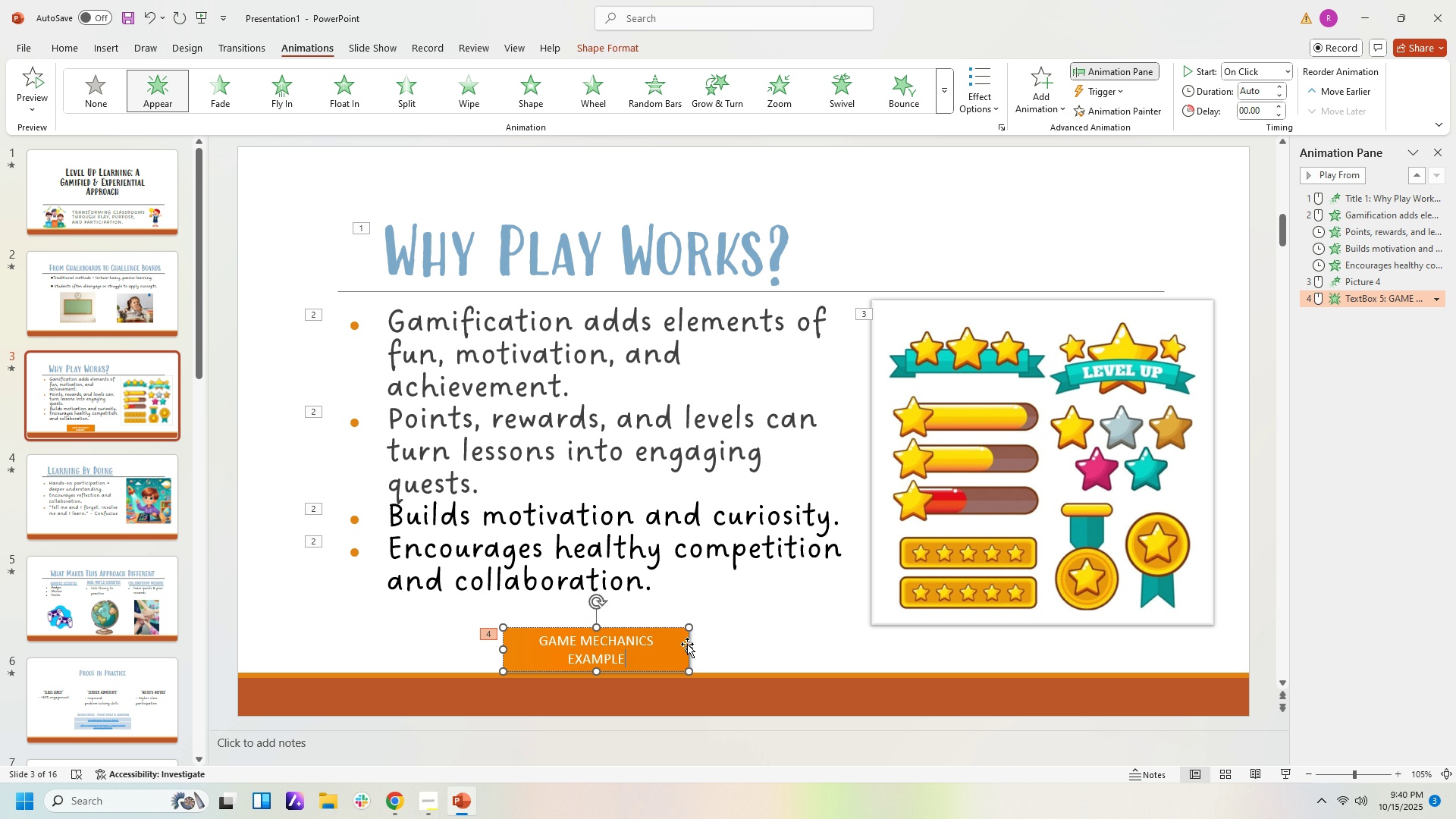 
left_click([727, 640])
 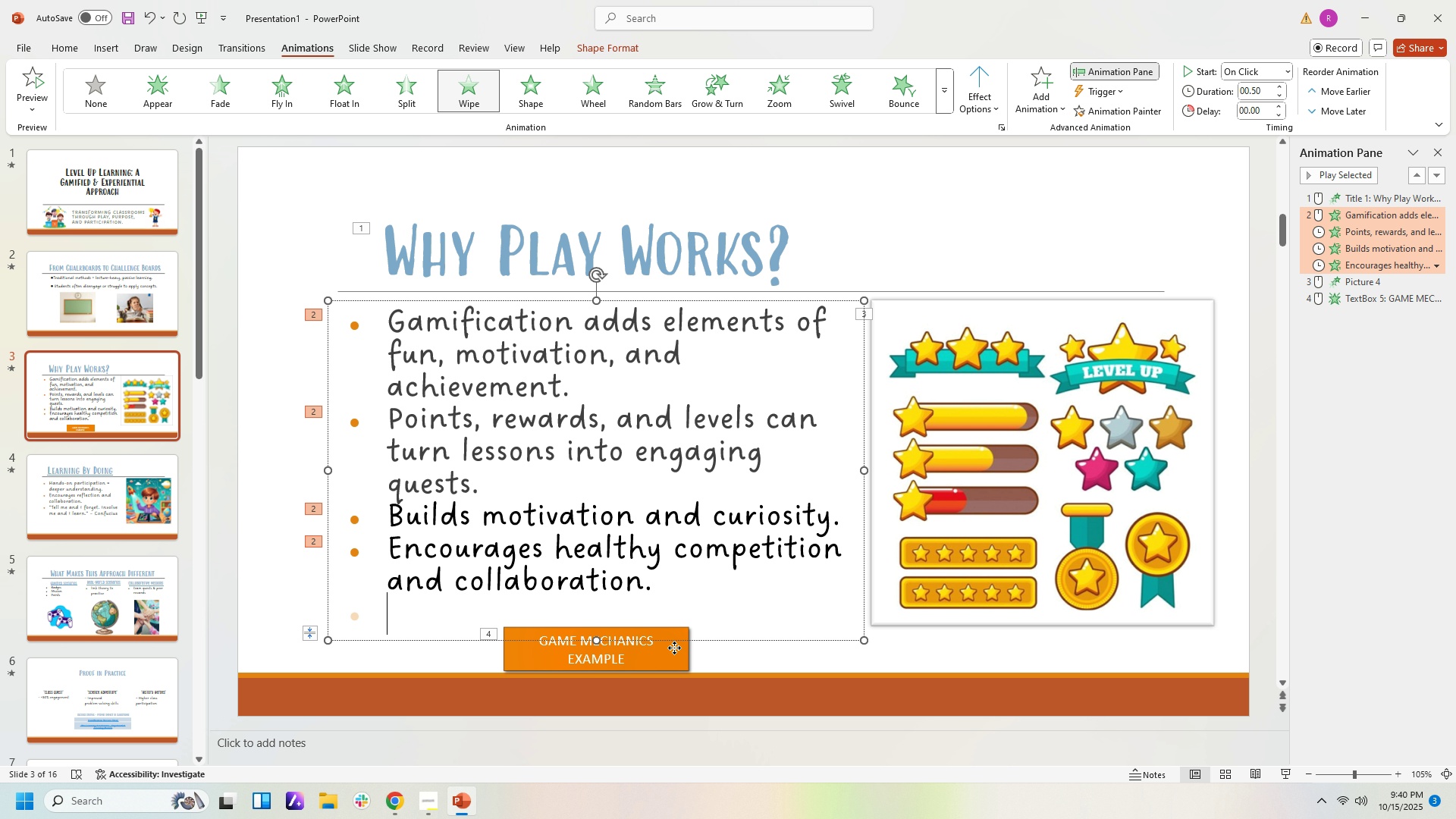 
left_click([674, 648])
 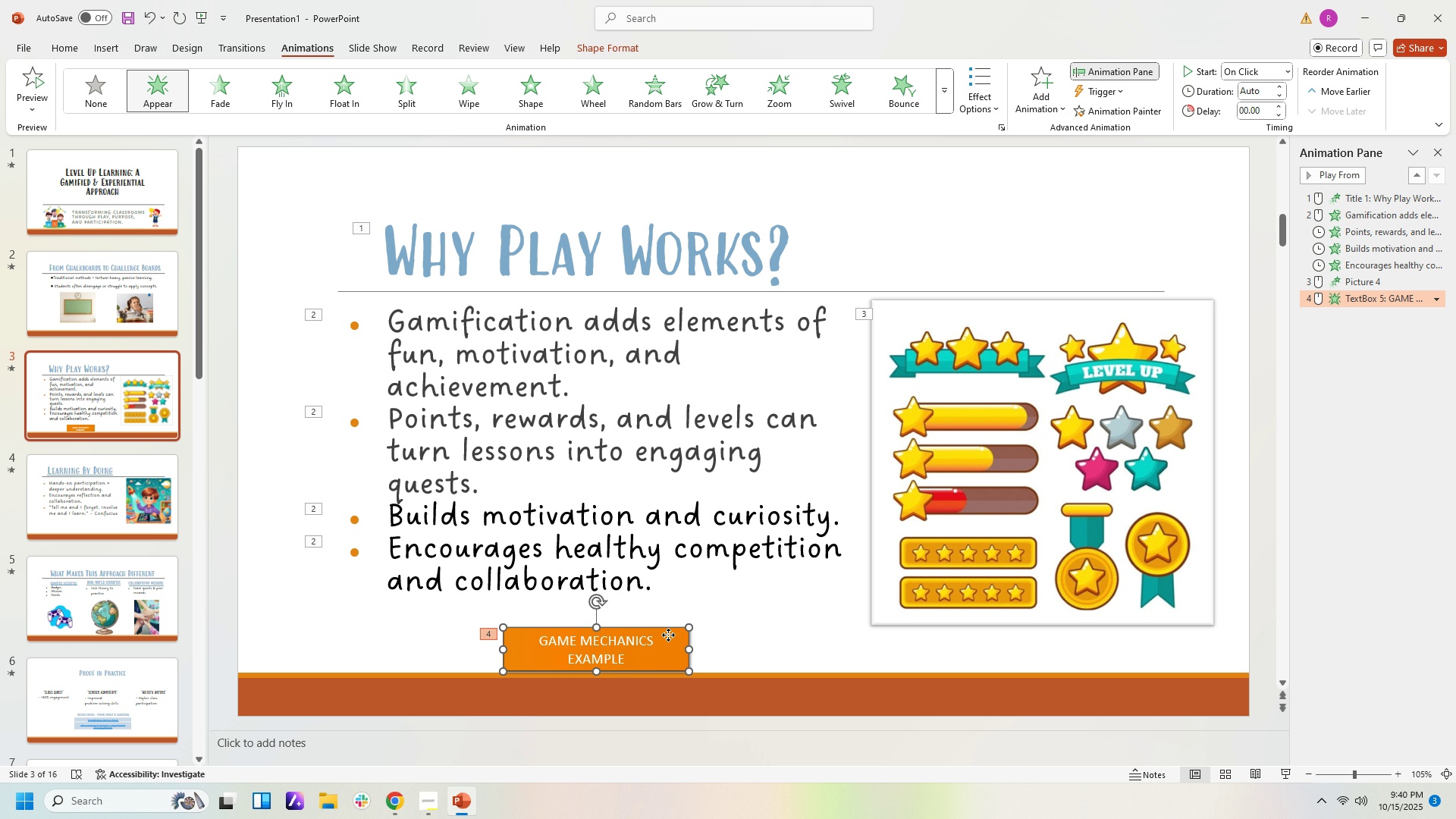 
left_click_drag(start_coordinate=[668, 635], to_coordinate=[669, 621])
 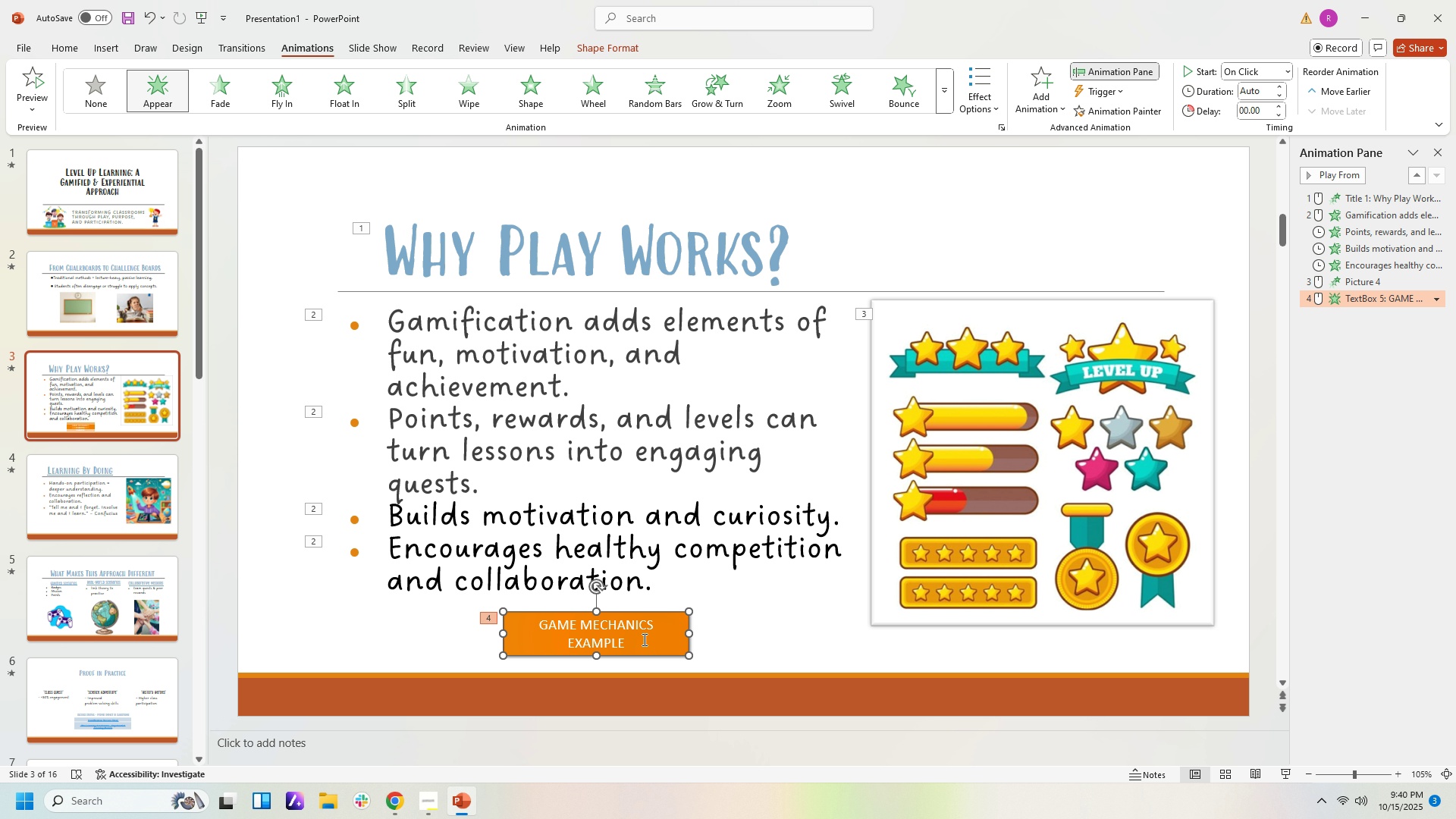 
left_click([643, 639])
 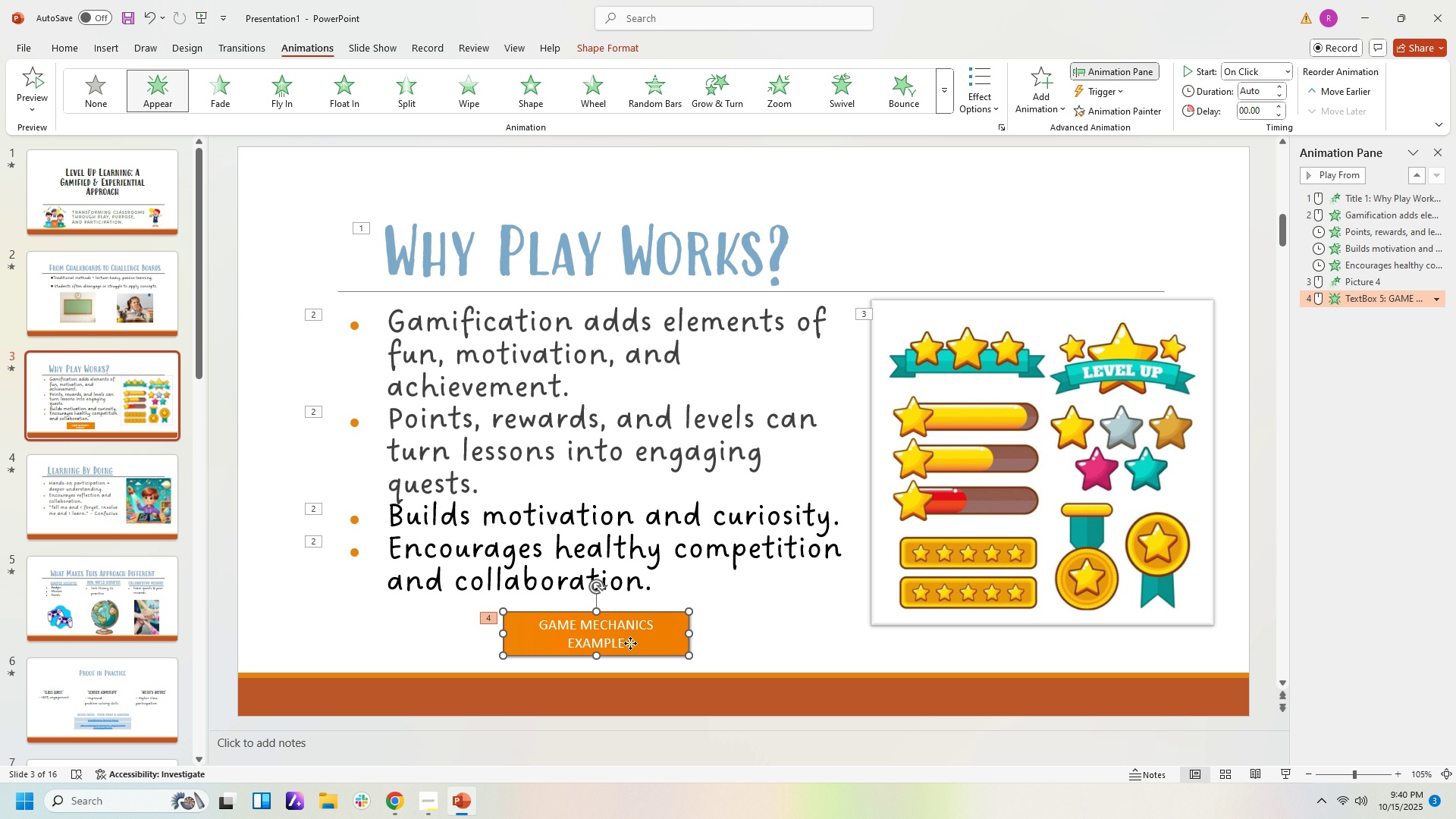 
double_click([630, 643])
 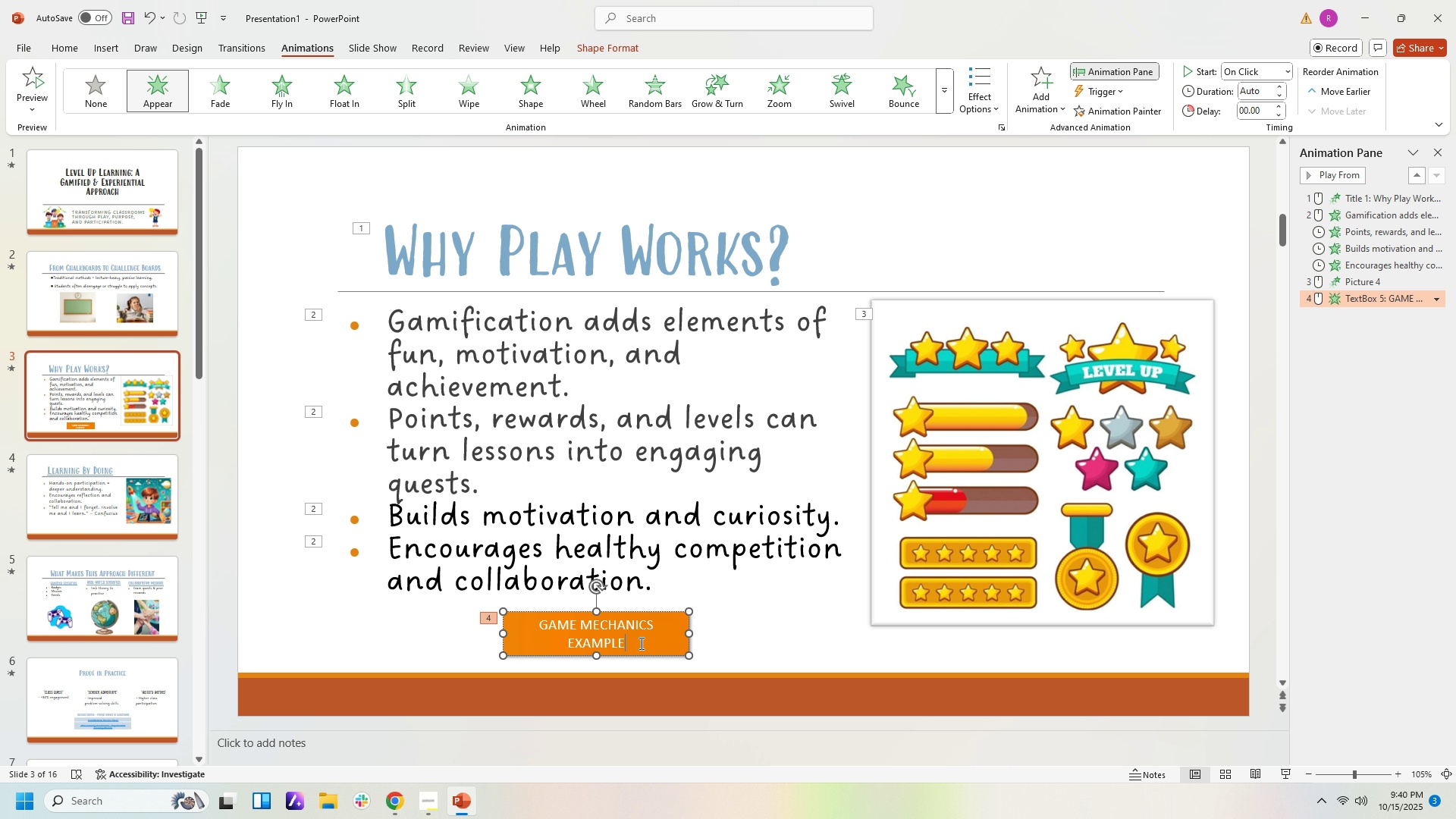 
left_click_drag(start_coordinate=[640, 643], to_coordinate=[560, 627])
 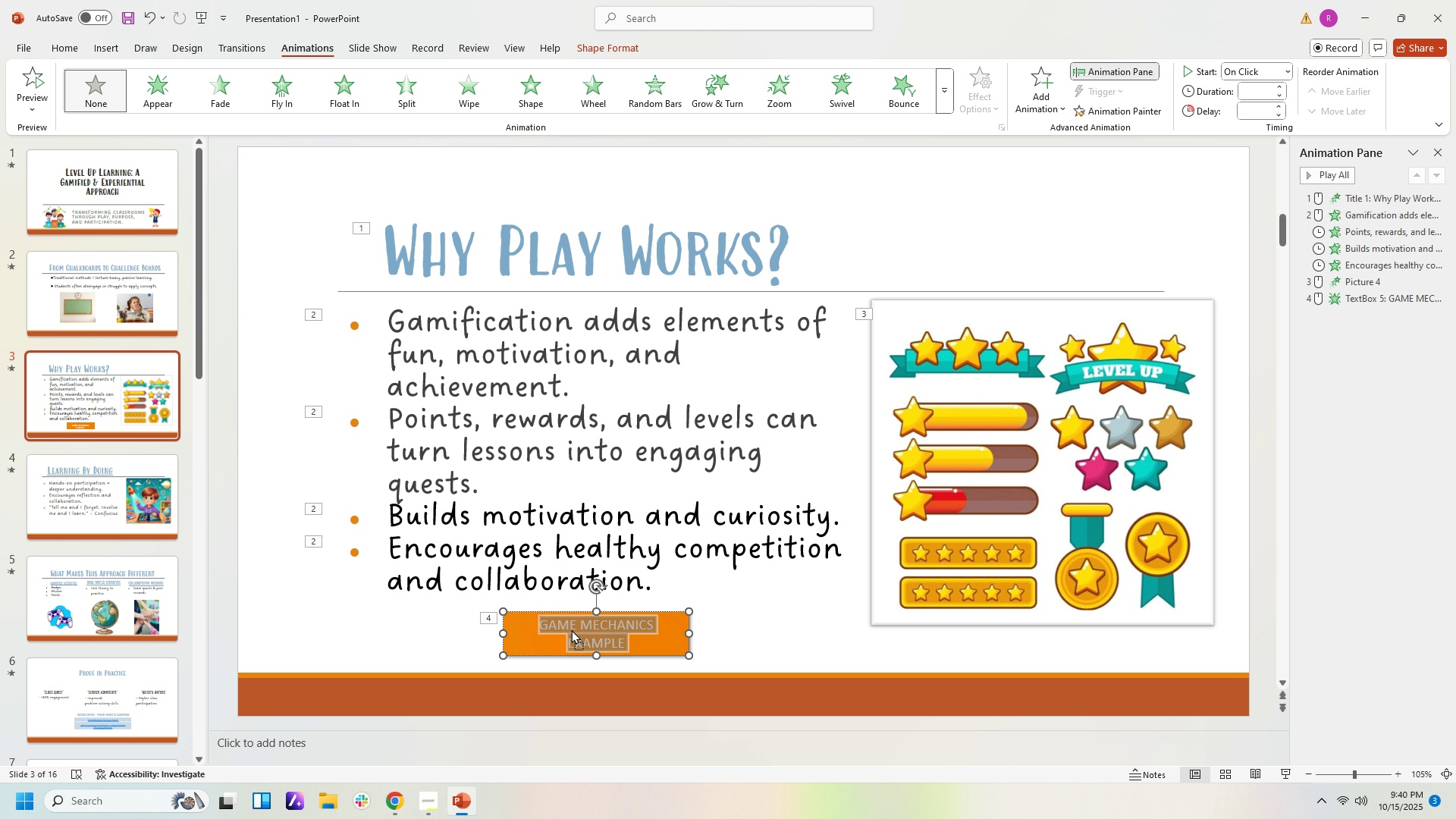 
right_click([571, 629])
 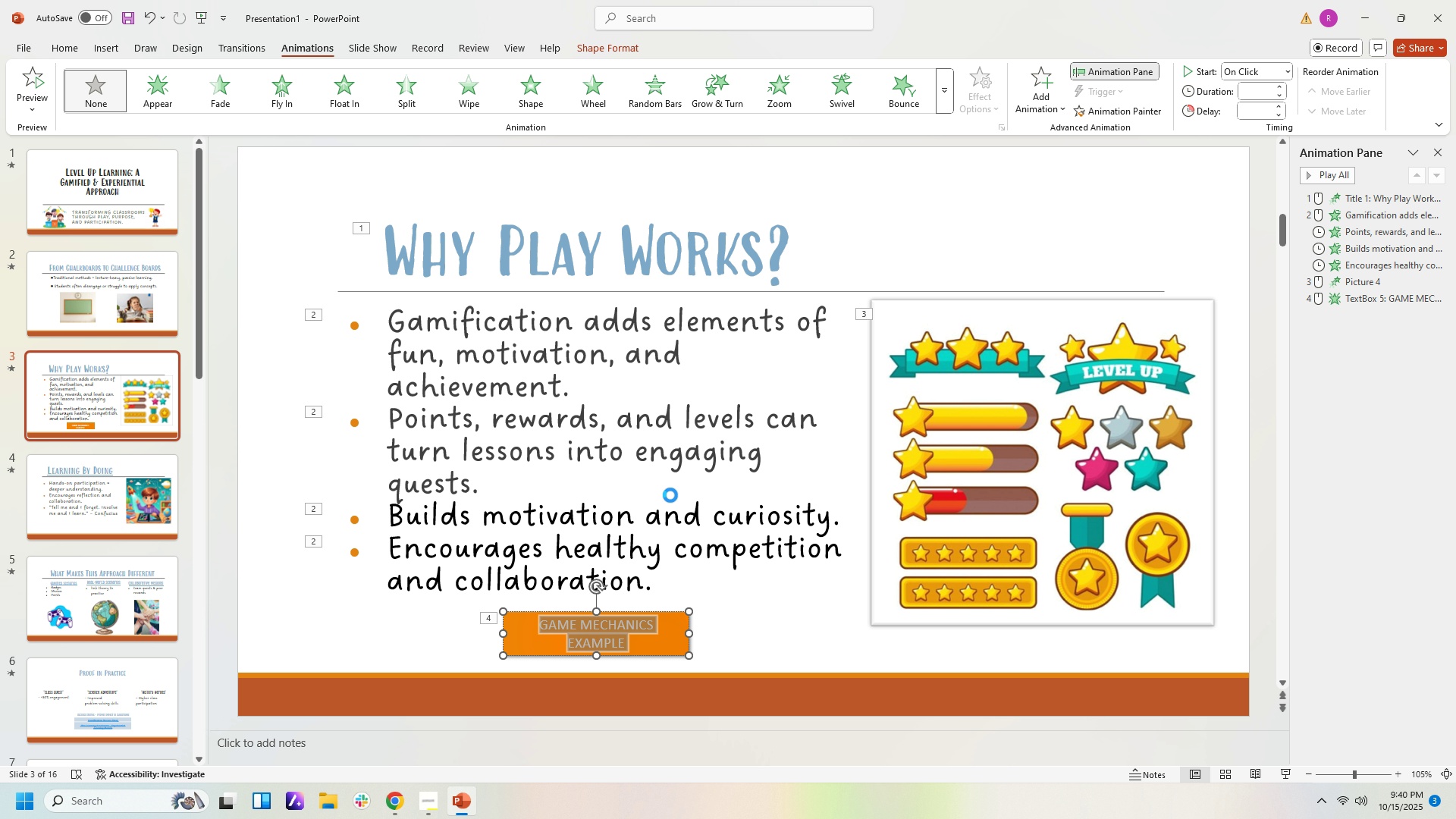 
left_click([670, 495])
 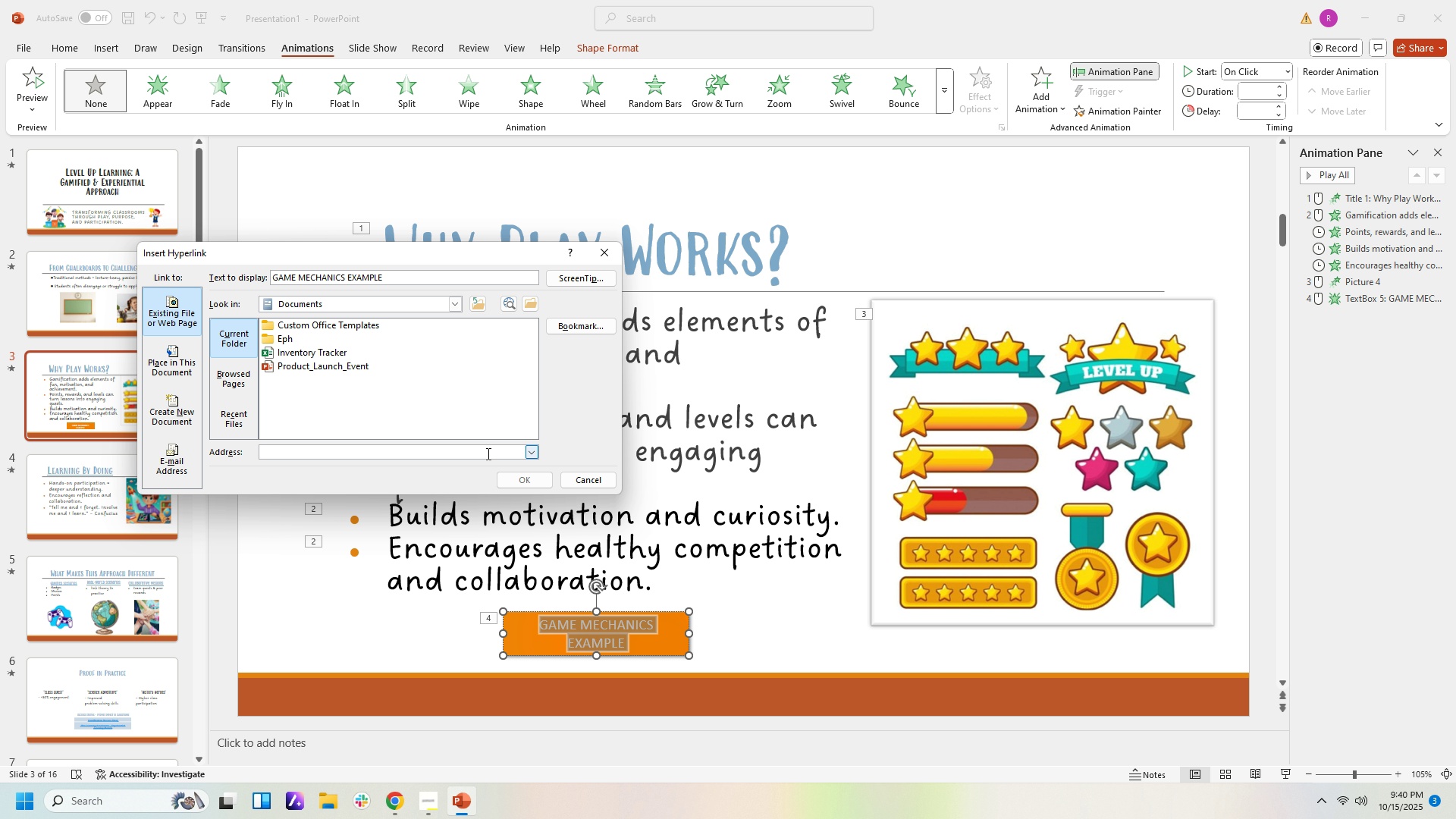 
left_click([487, 453])
 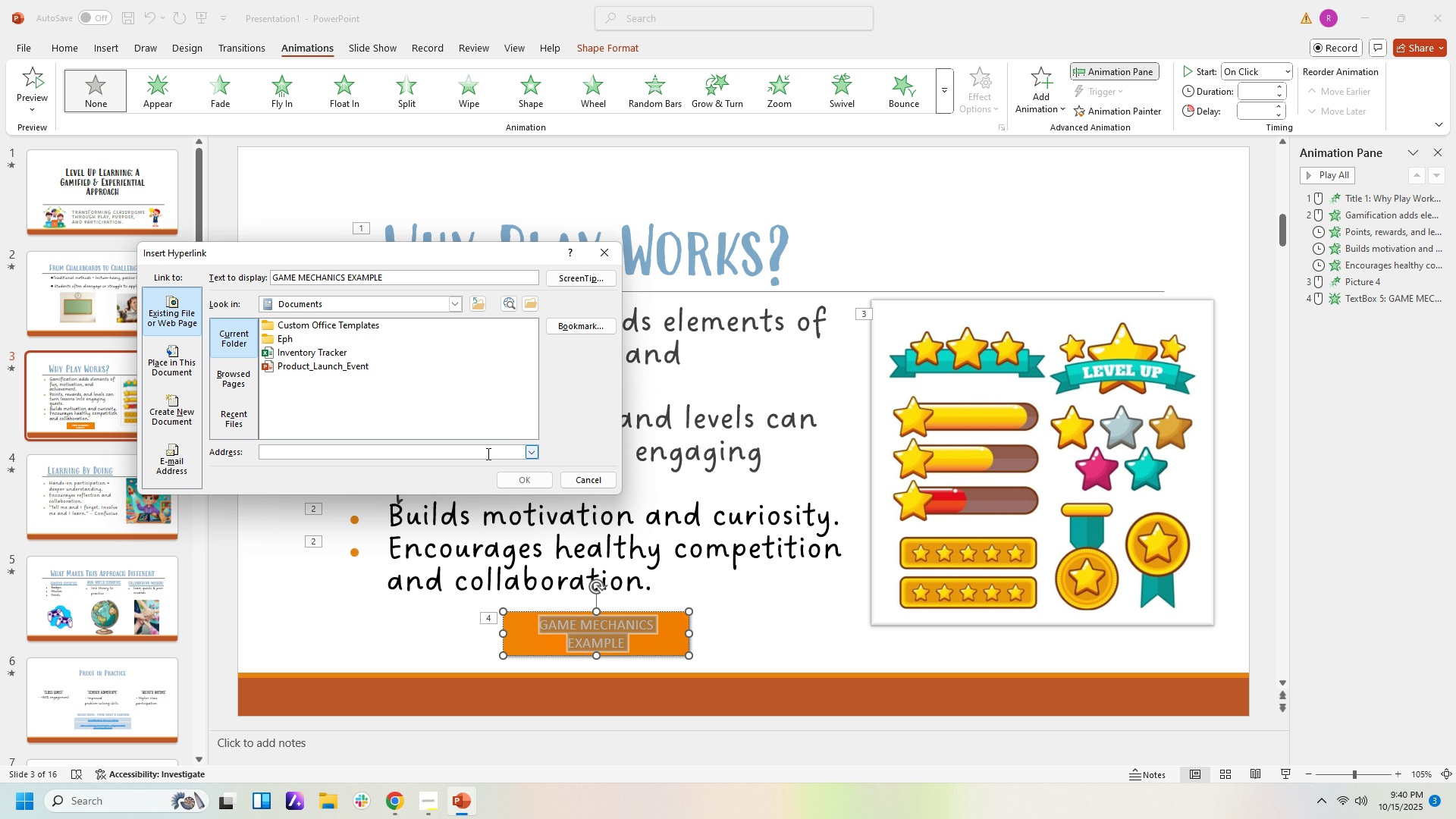 
key(Control+V)
 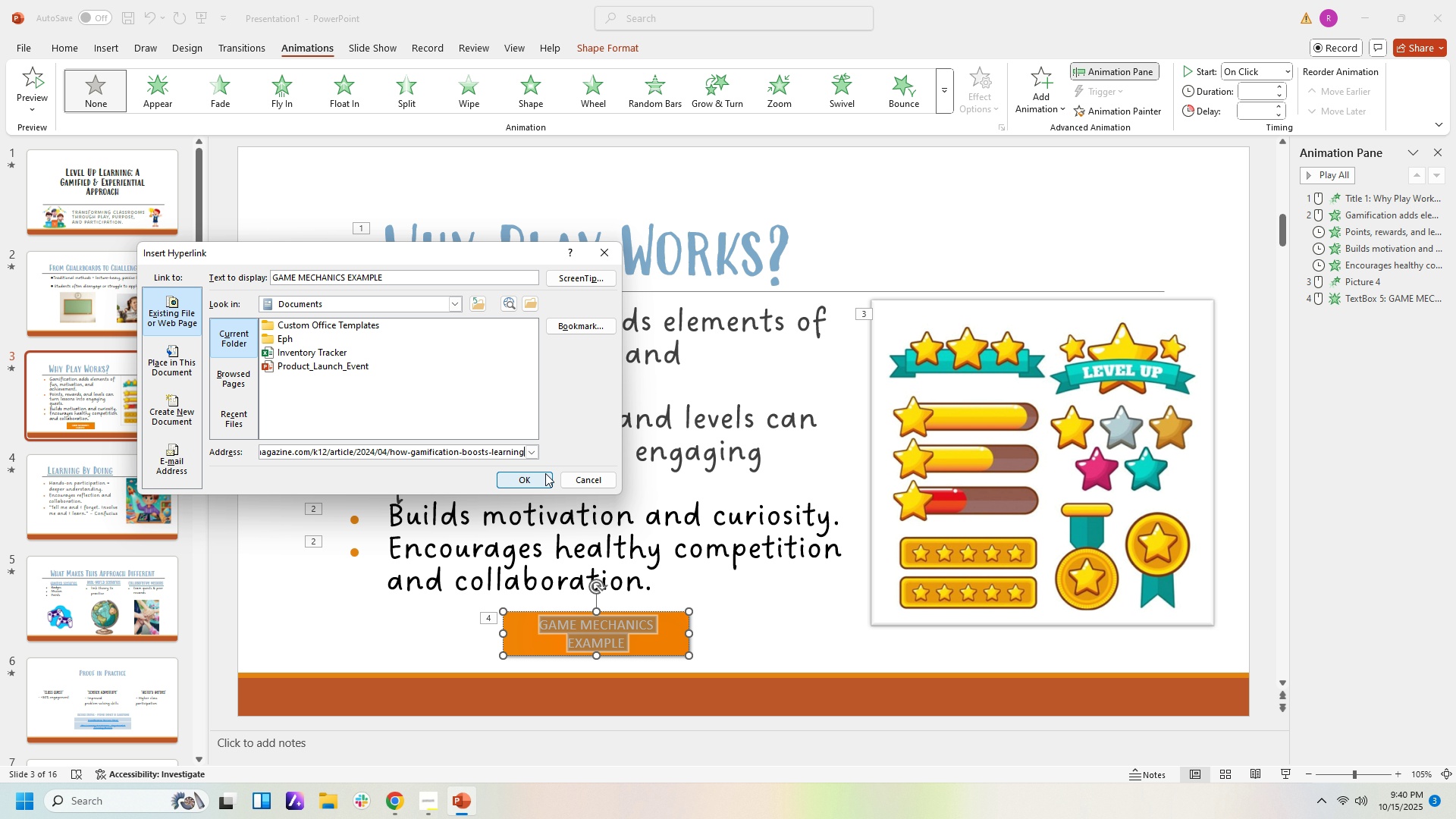 
left_click([532, 479])
 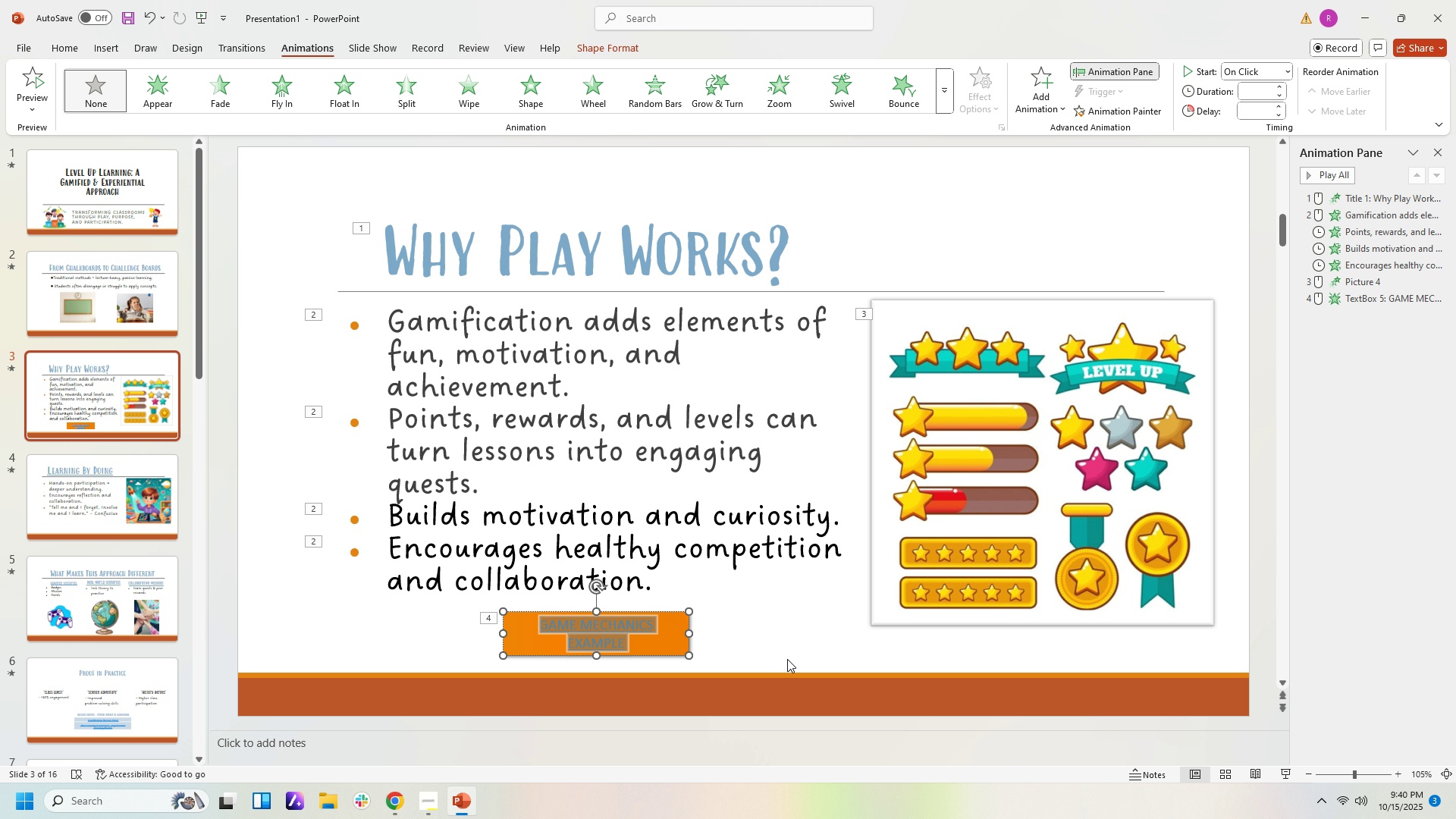 
left_click([787, 659])
 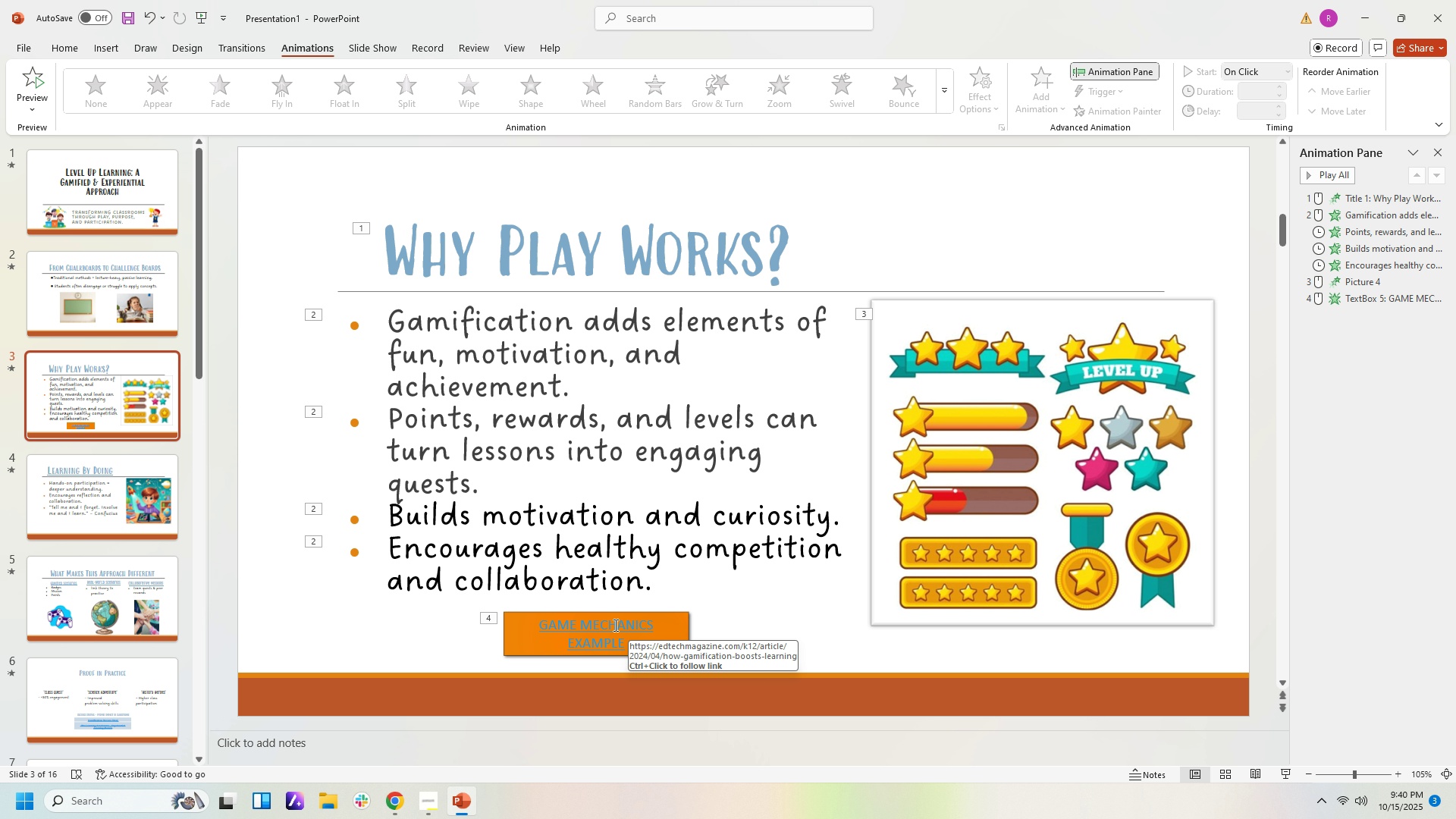 
hold_key(key=ControlLeft, duration=0.69)
left_click([607, 620])
 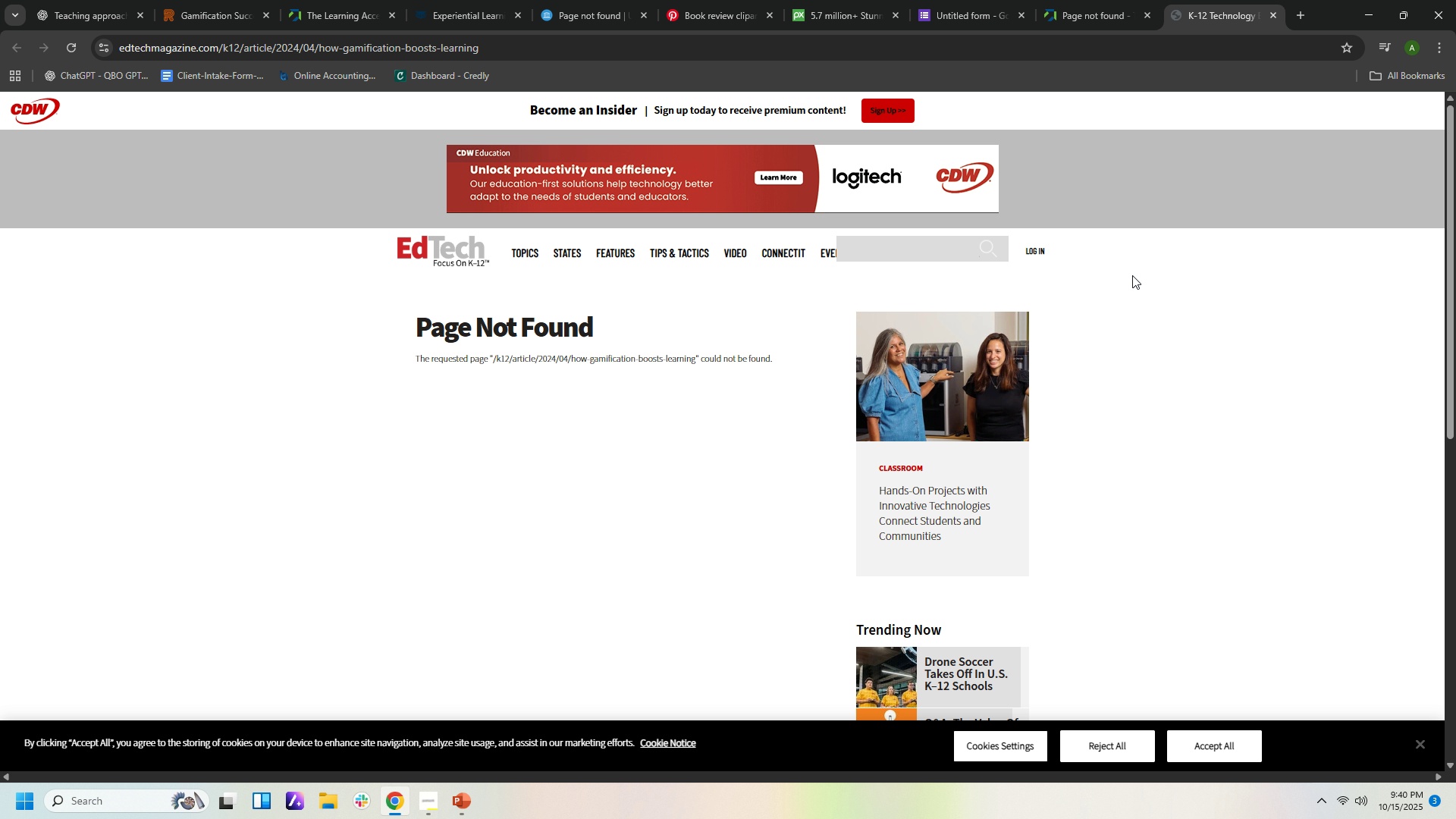 
wait(7.22)
 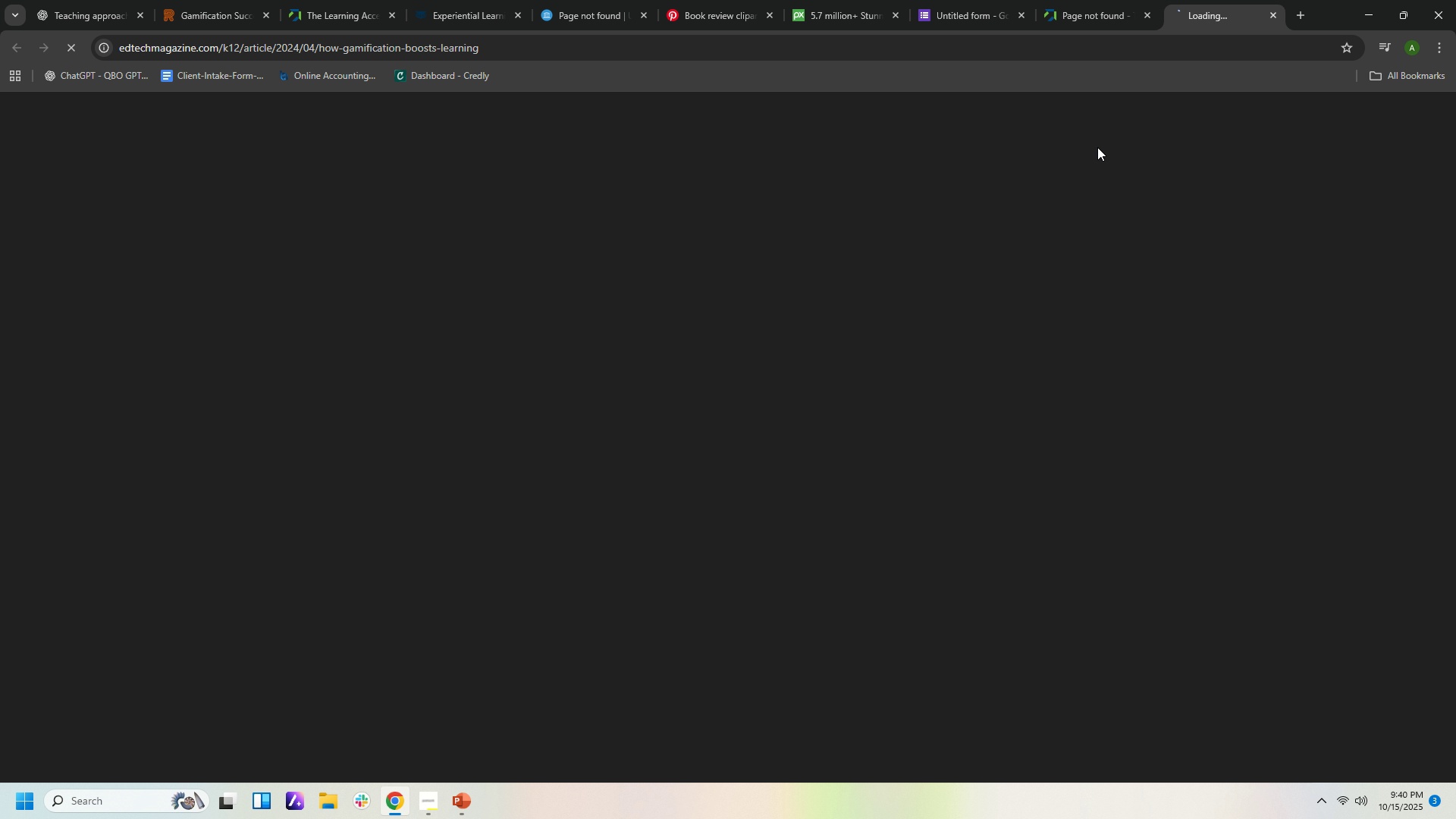 
left_click([388, 804])
 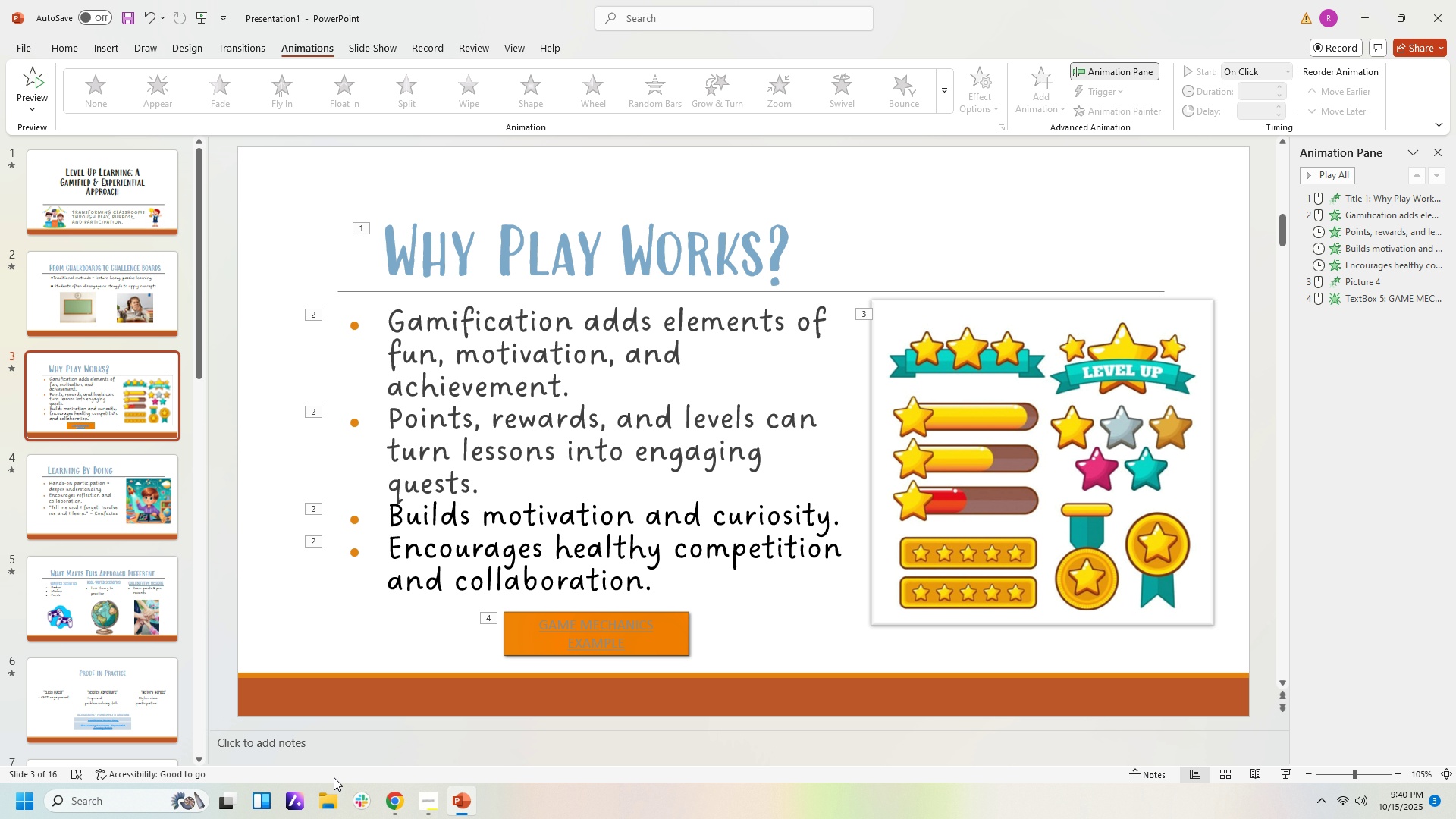 
left_click([403, 804])
 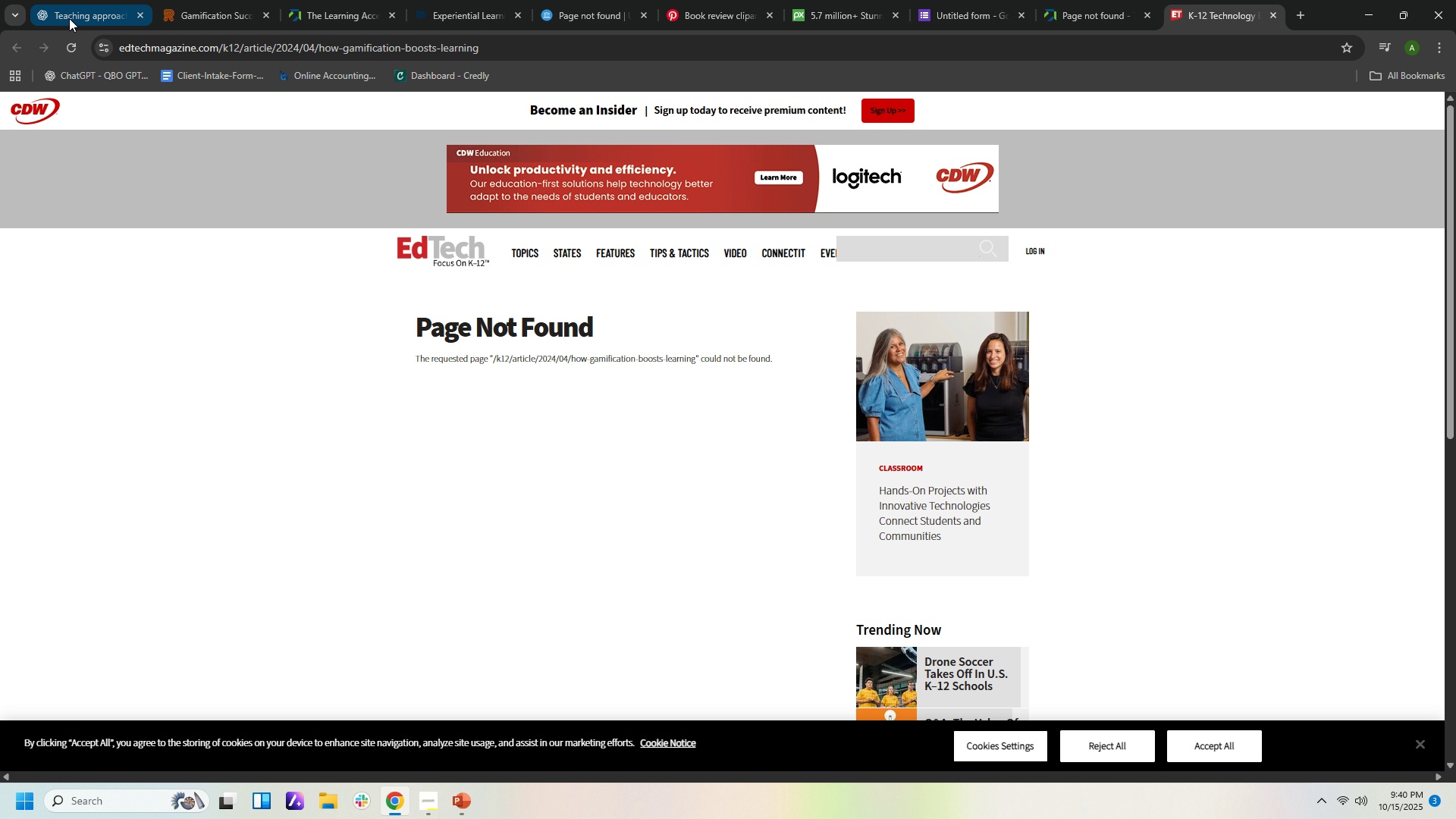 
left_click([70, 17])
 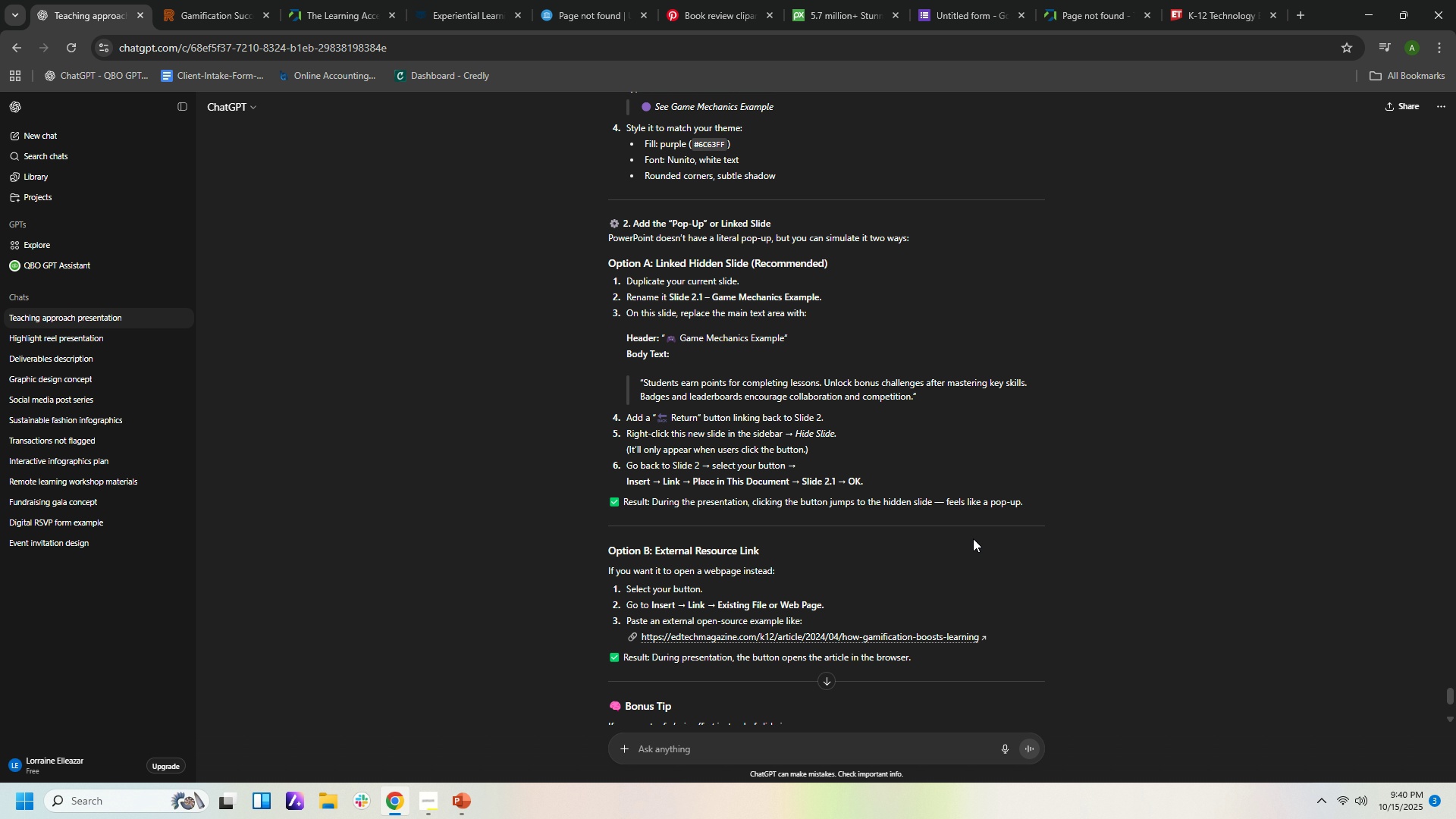 
scroll: coordinate [1043, 416], scroll_direction: up, amount: 78.0
 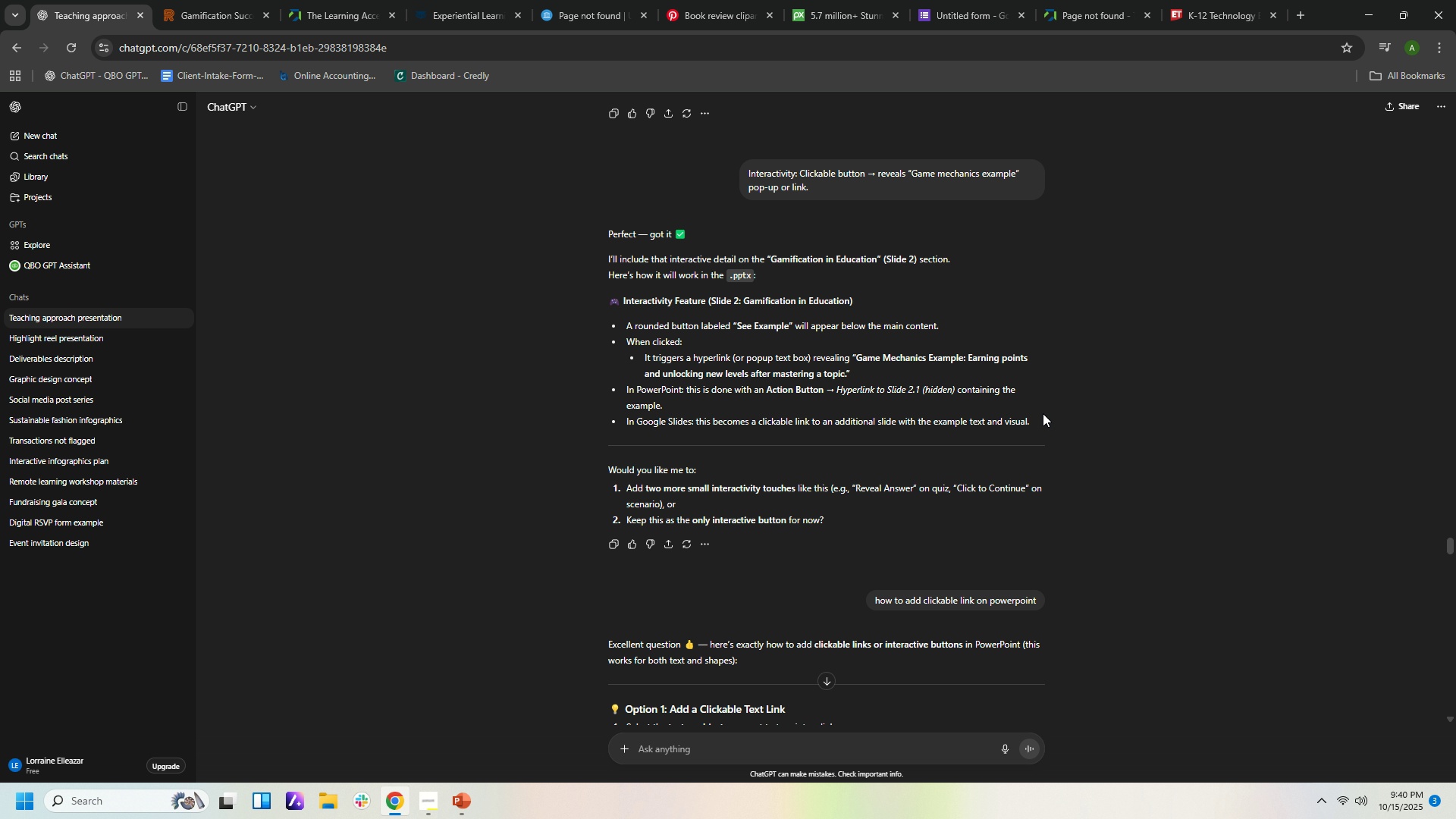 
scroll: coordinate [1043, 413], scroll_direction: up, amount: 3.0
 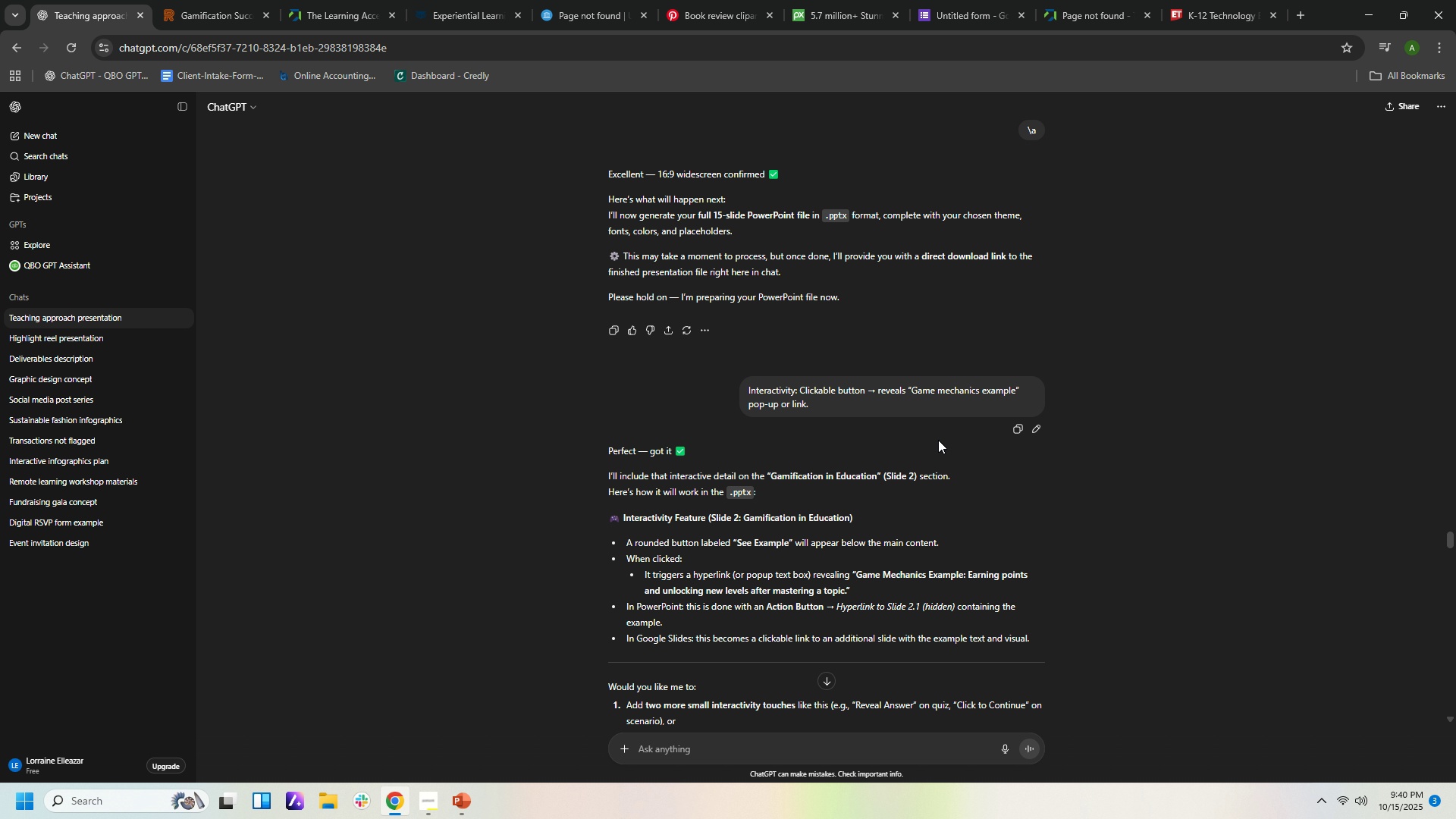 
scroll: coordinate [1059, 532], scroll_direction: down, amount: 2.0
 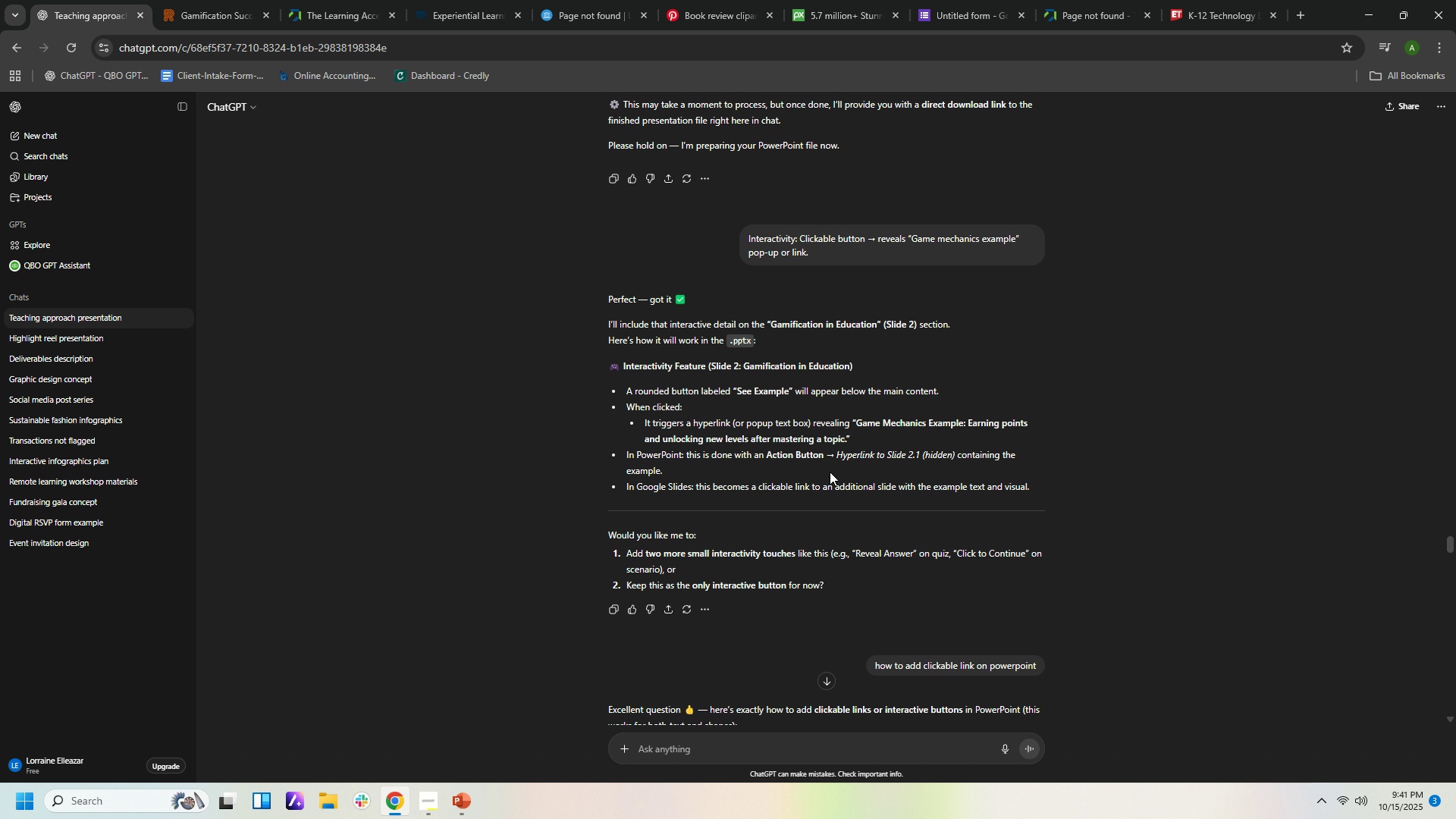 
wait(5.91)
 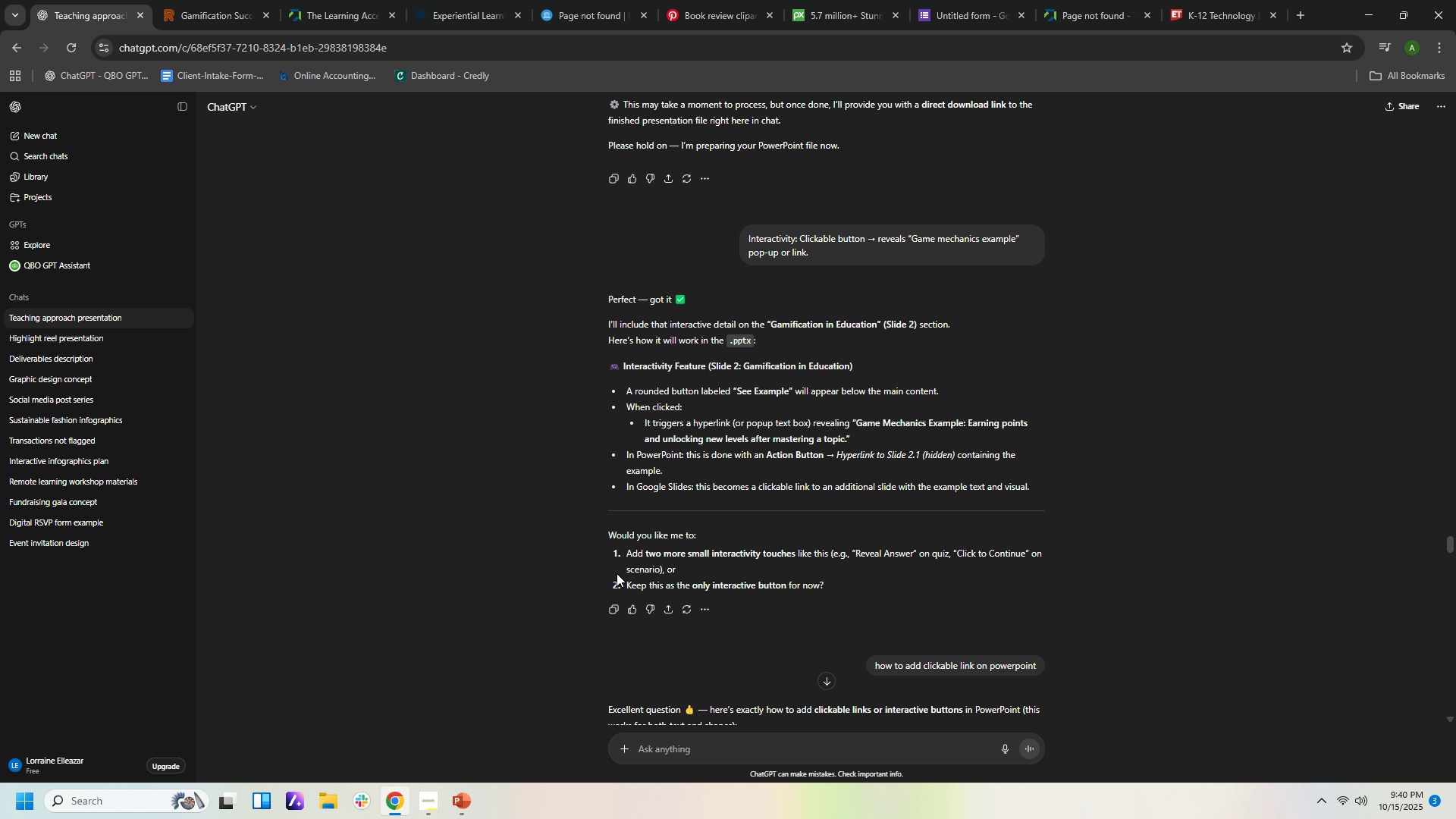 
scroll: coordinate [980, 570], scroll_direction: down, amount: 11.0
 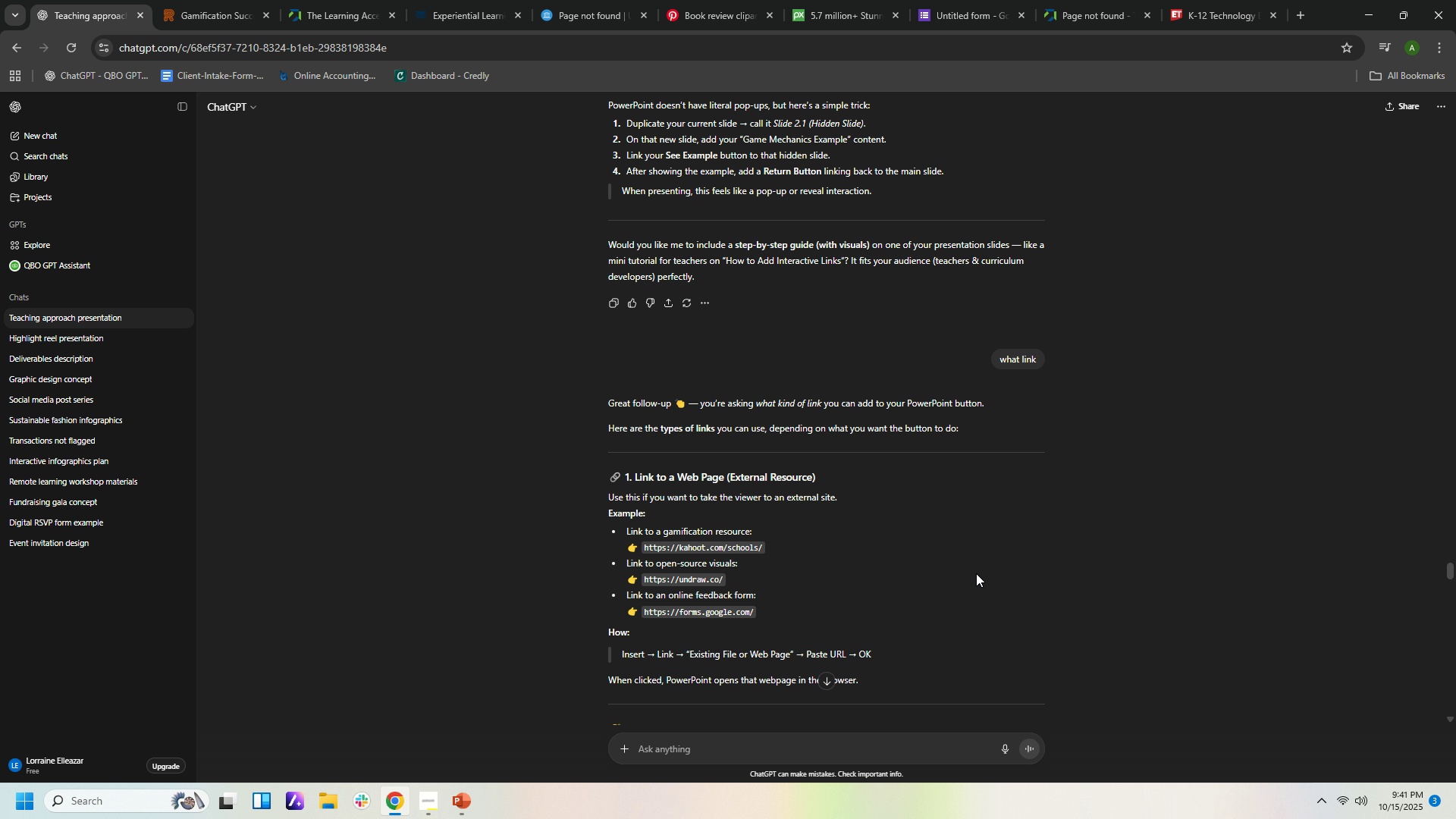 
wait(5.23)
 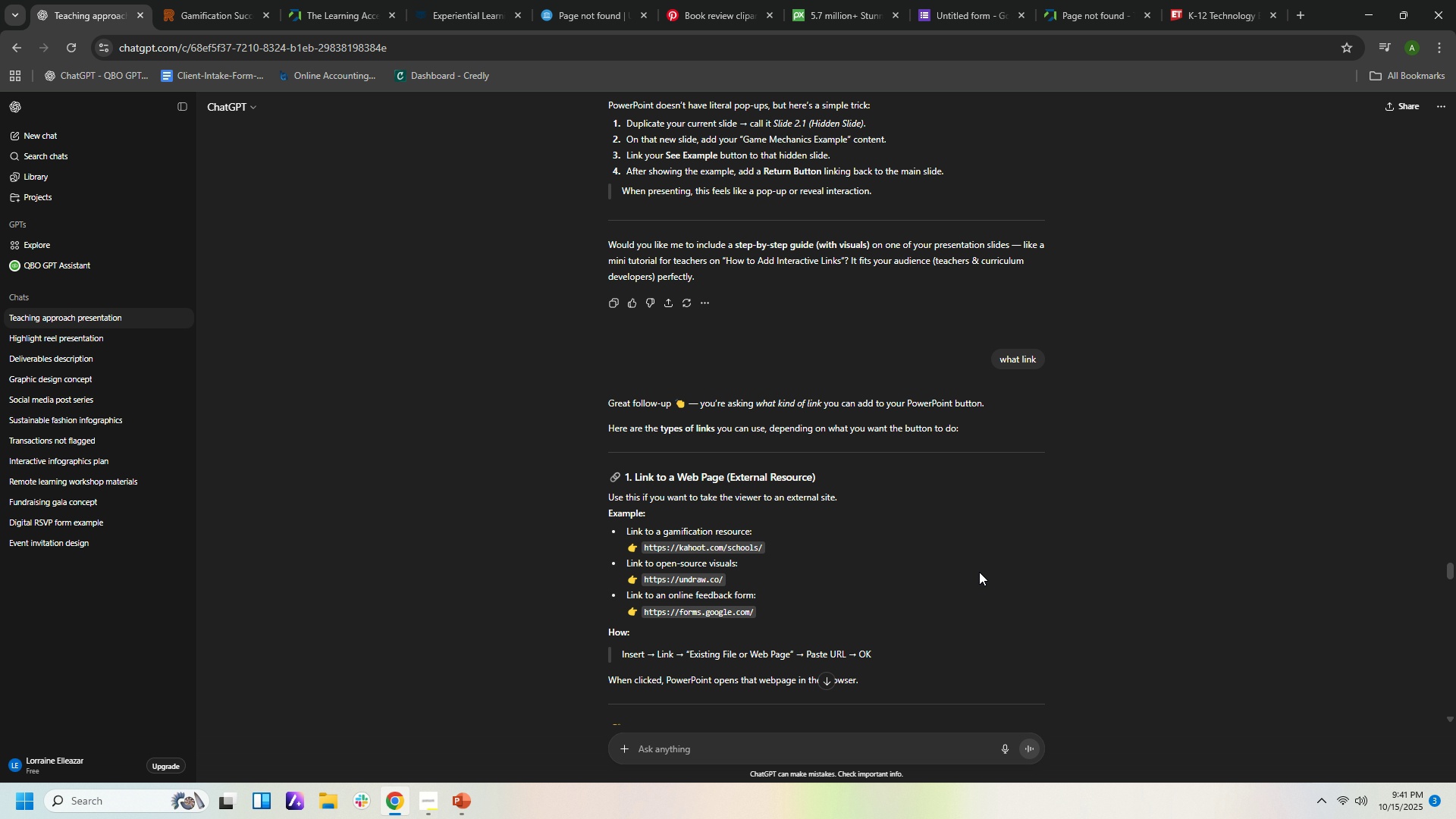 
scroll: coordinate [945, 573], scroll_direction: up, amount: 14.0
 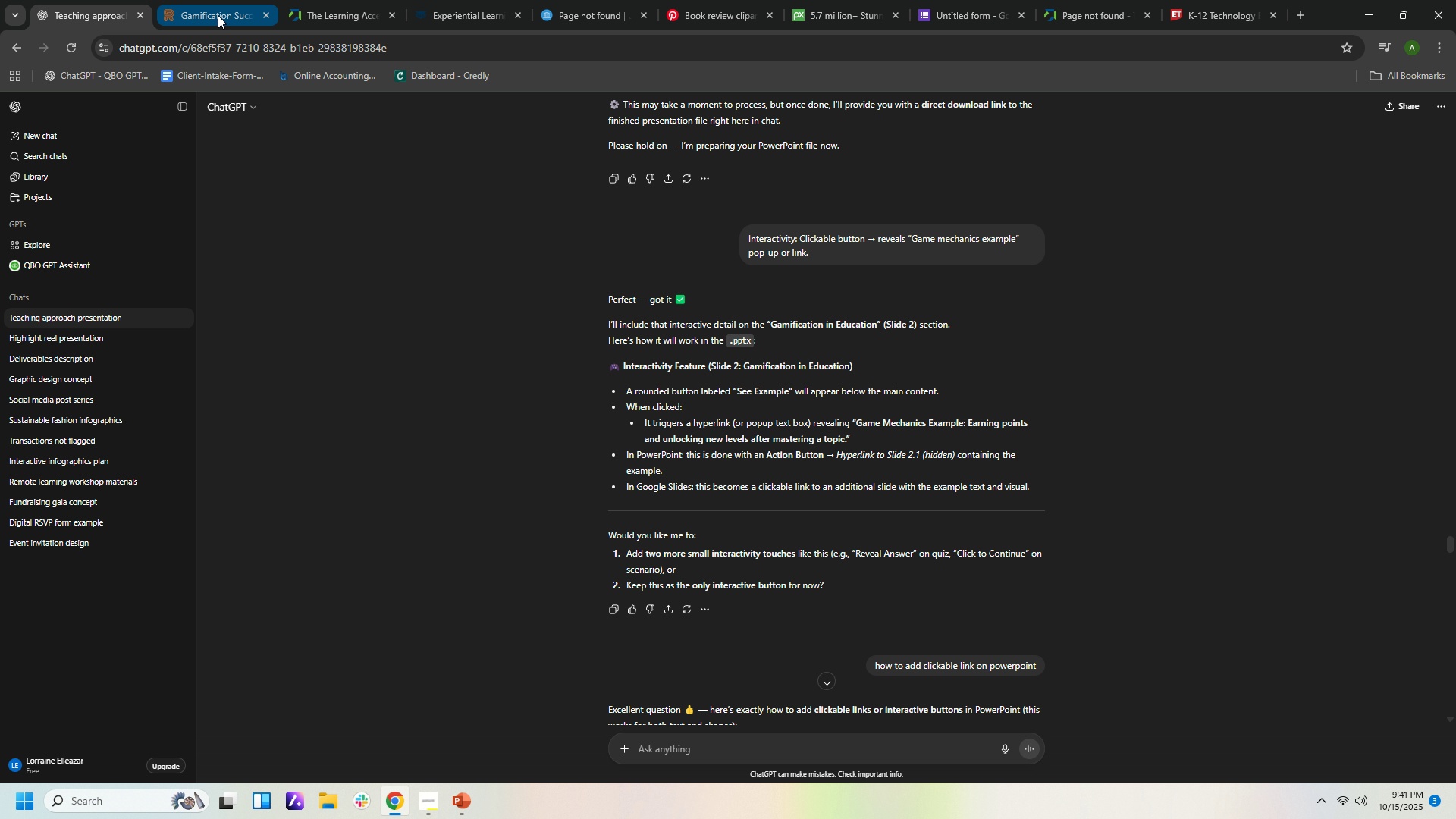 
wait(5.79)
 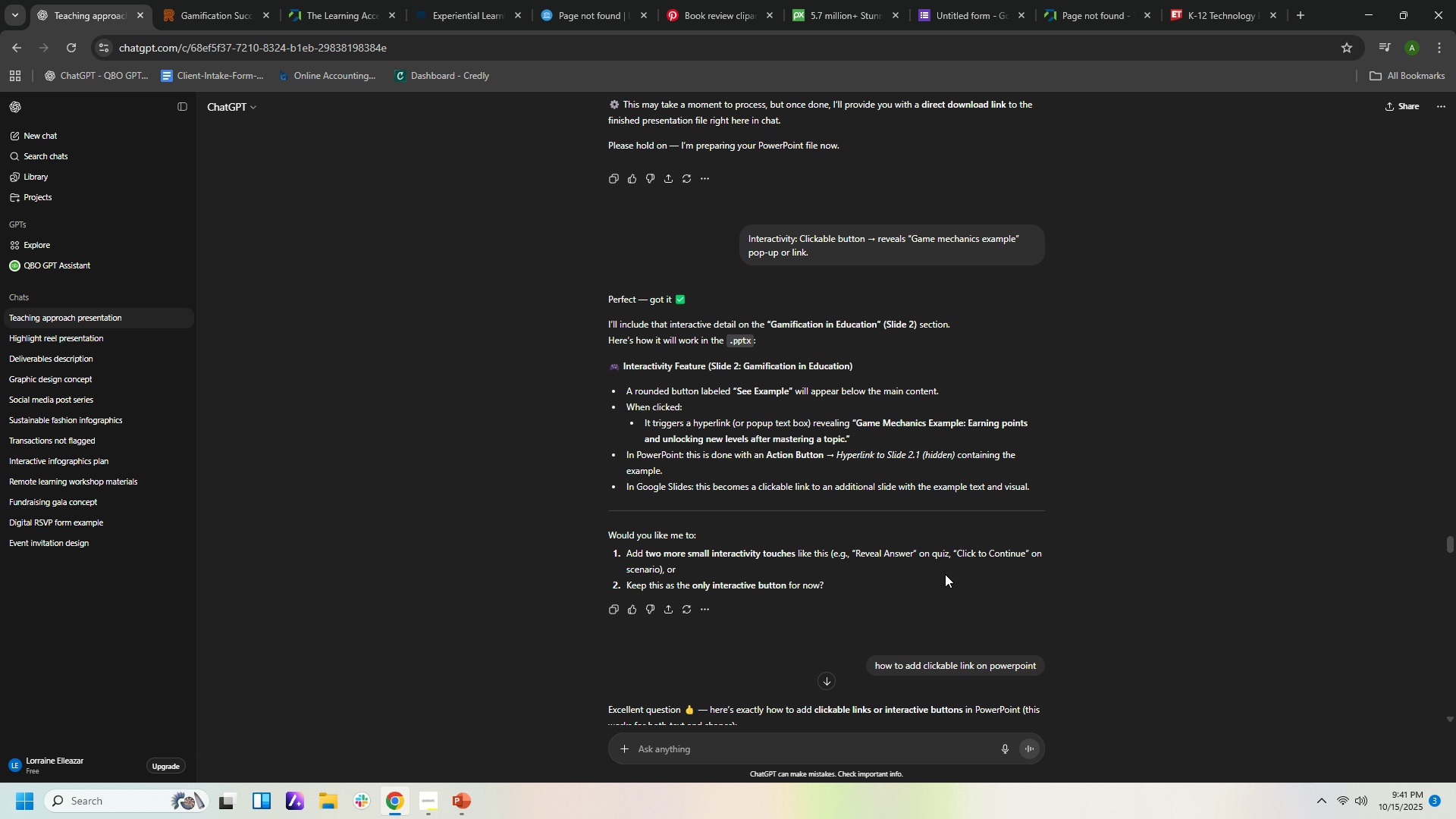 
left_click([218, 15])
 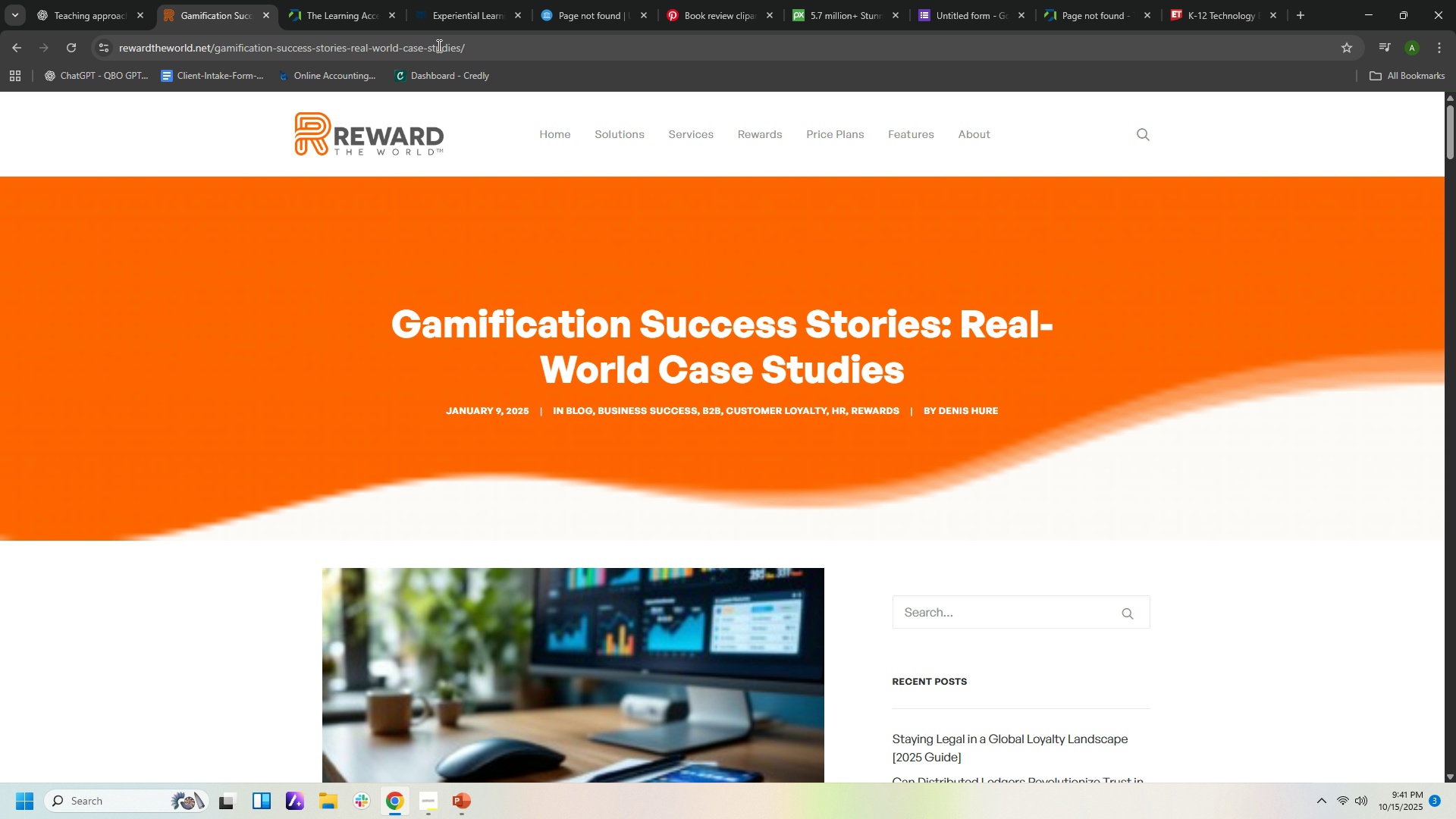 
left_click([438, 46])
 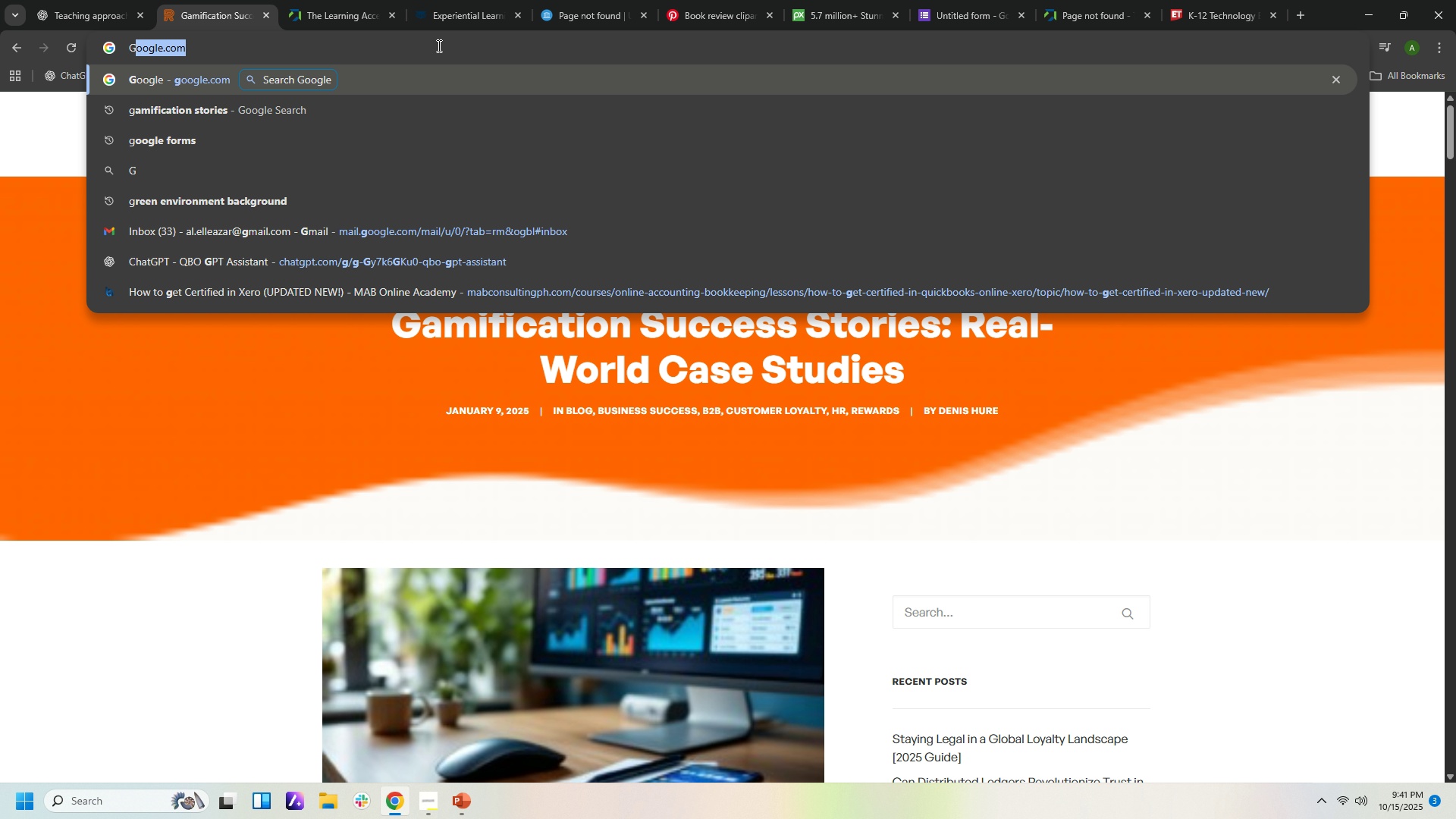 
type(GAME MECHANICS EXAMPLES)
 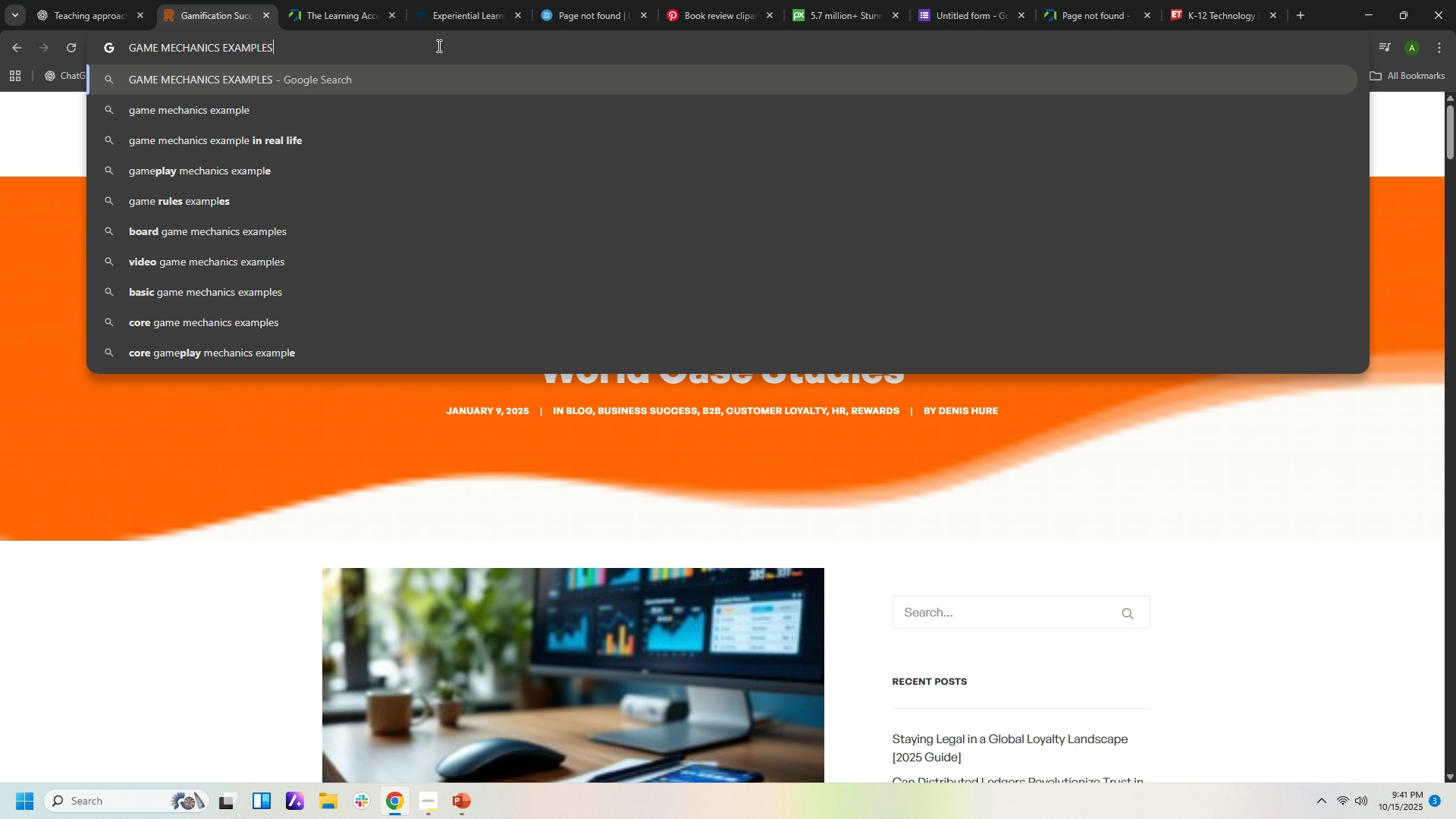 
key(Enter)
 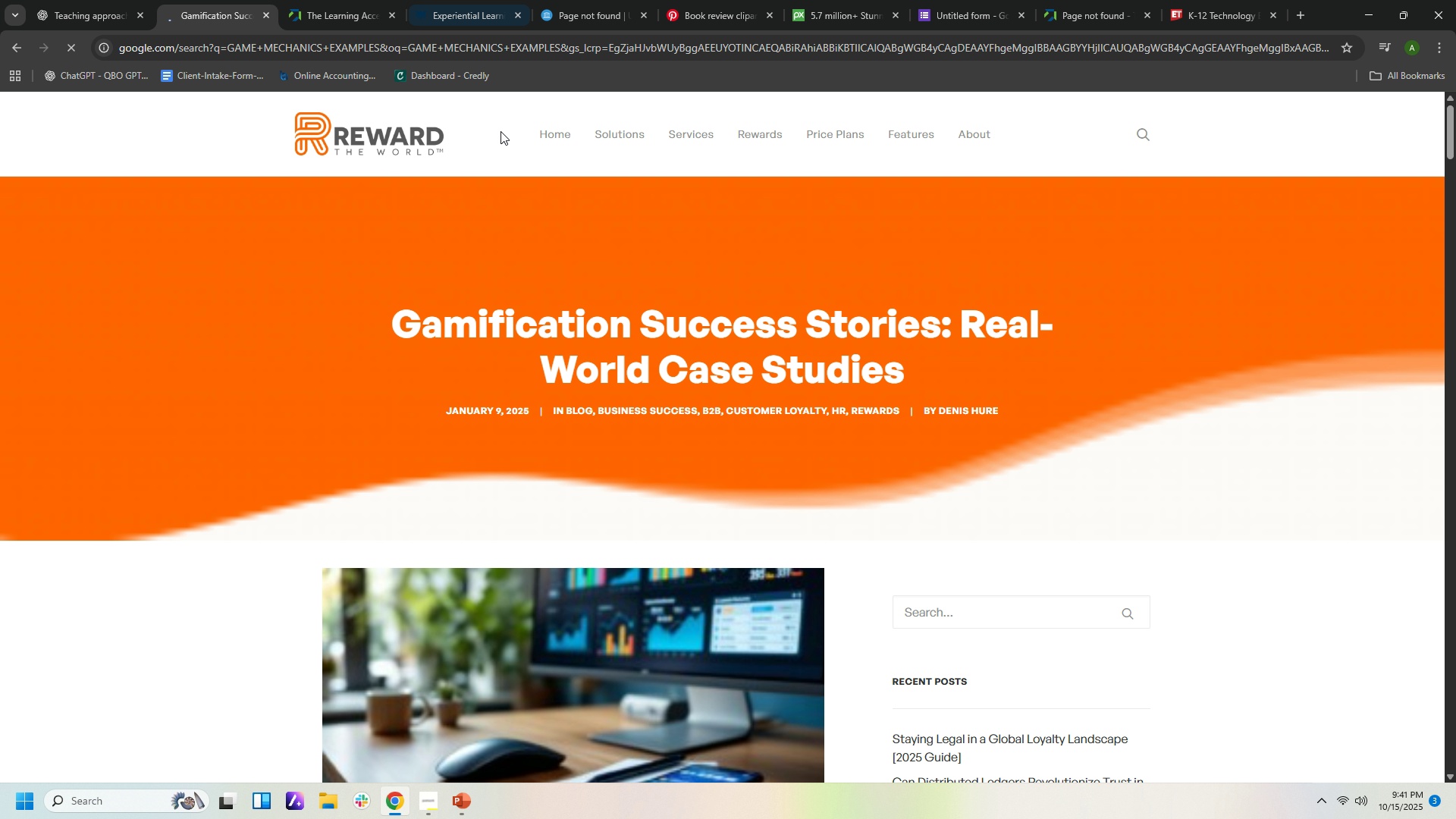 
mouse_move([473, 147])
 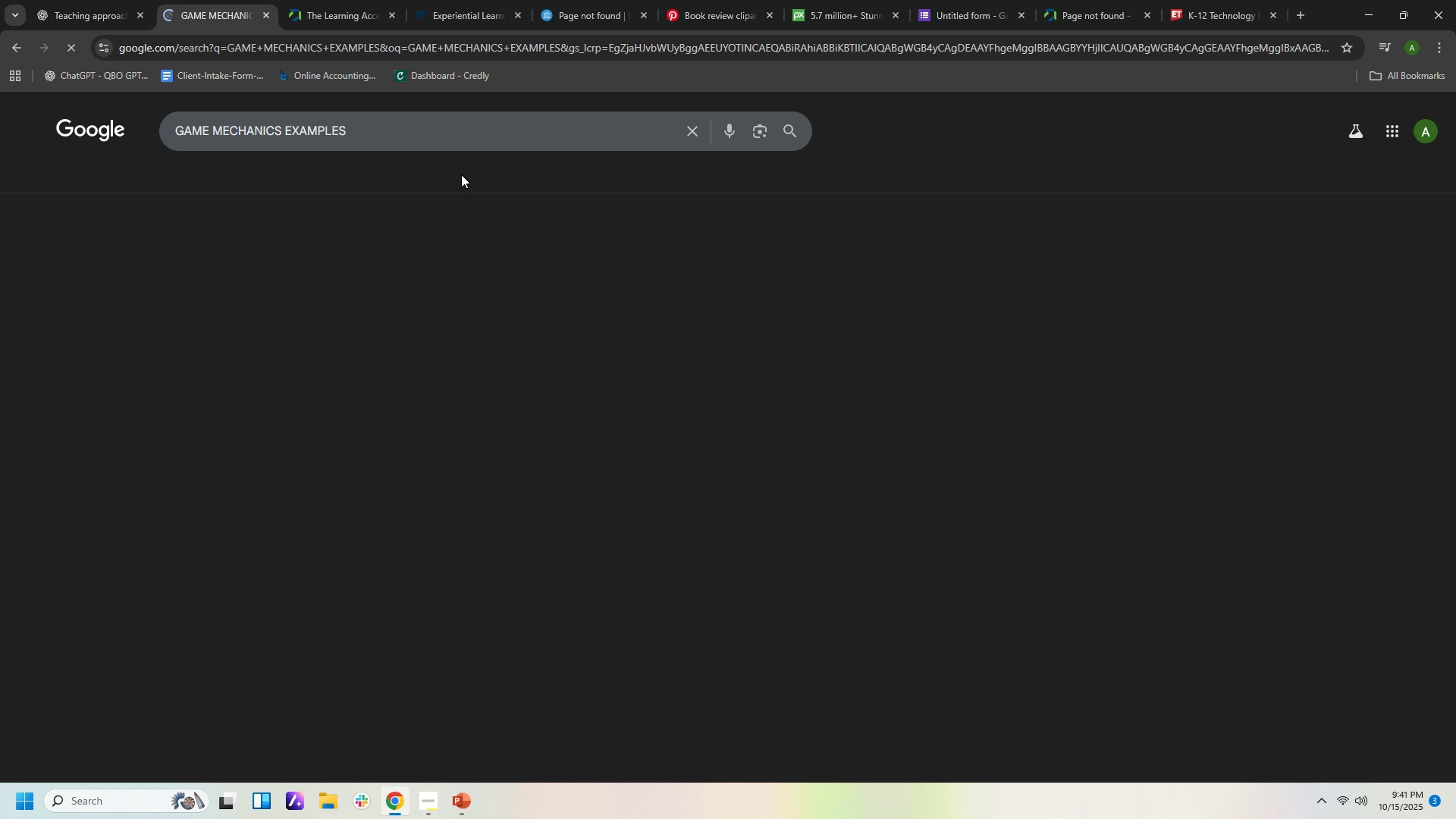 
mouse_move([454, 171])
 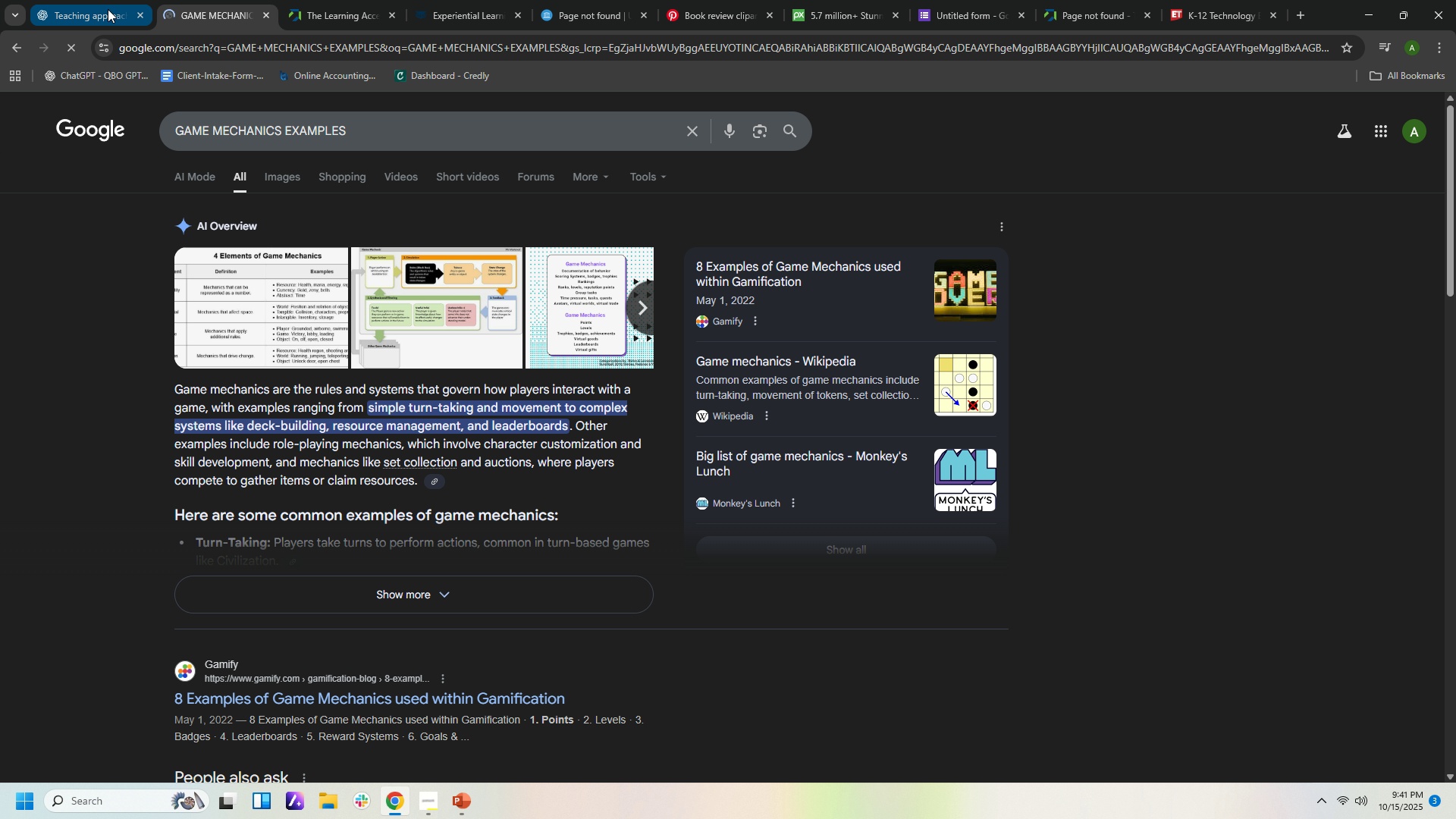 
left_click([108, 9])
 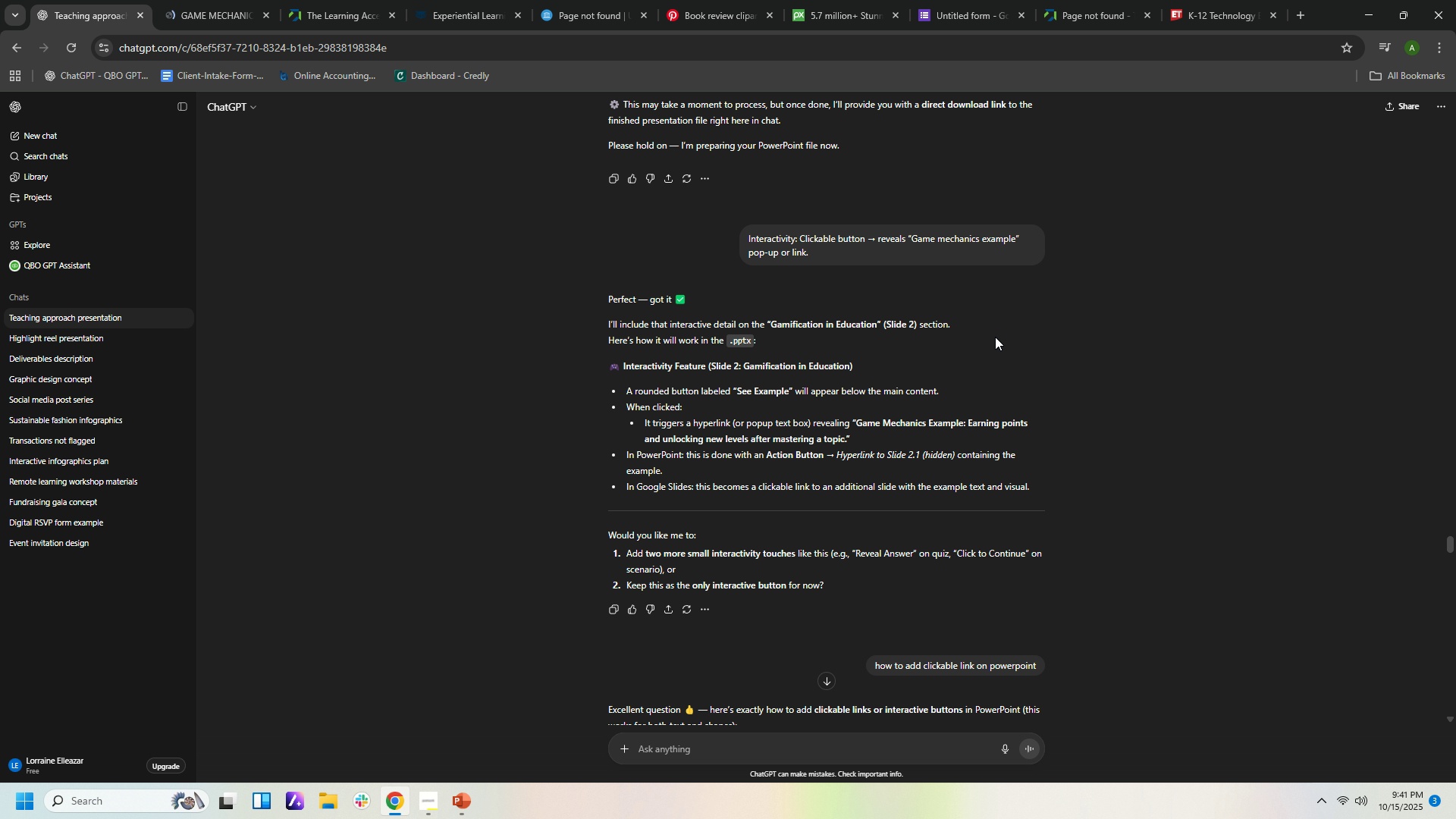 
scroll: coordinate [861, 293], scroll_direction: up, amount: 39.0
 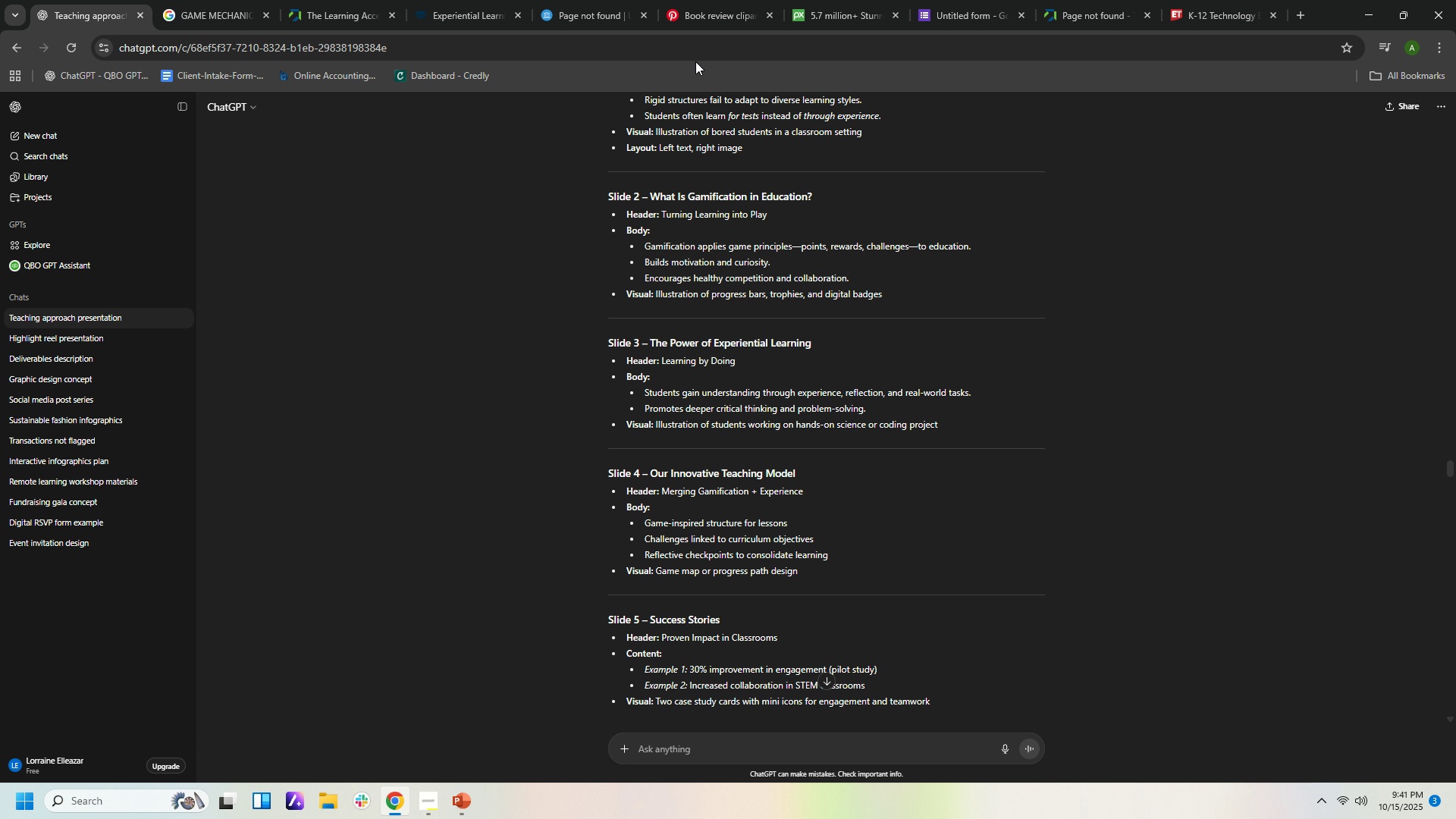 
wait(6.53)
 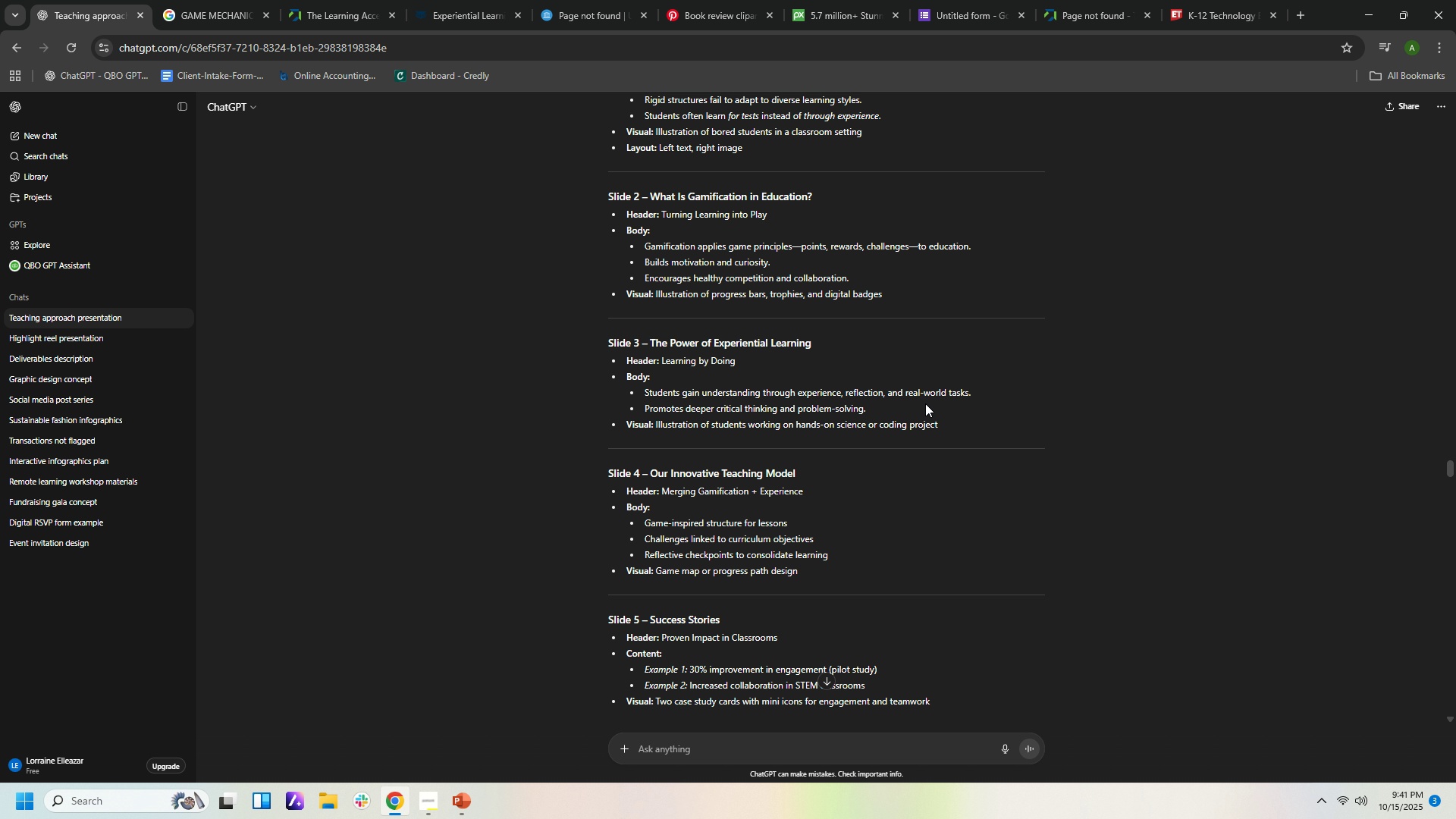 
left_click([452, 805])
 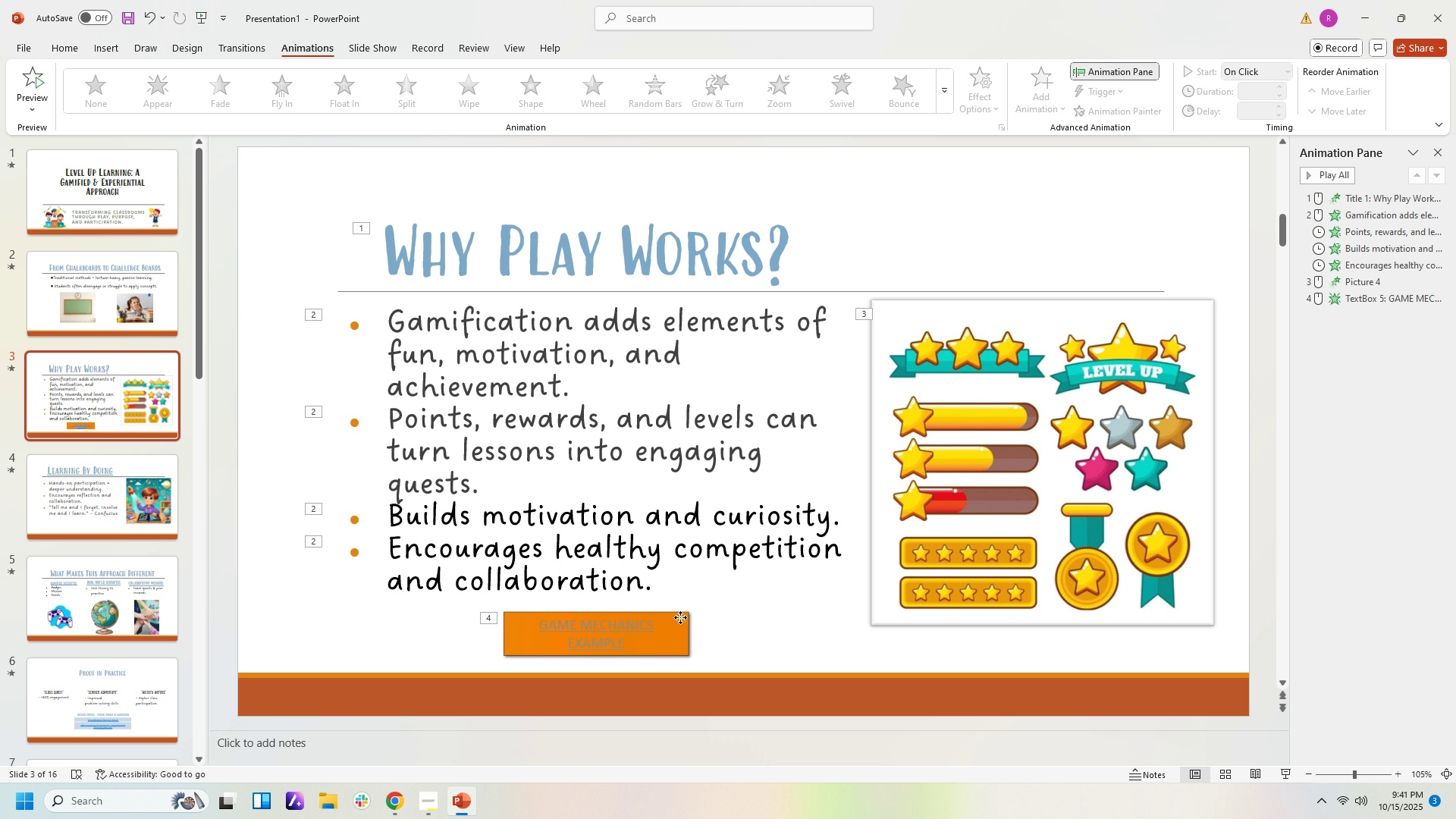 
left_click([680, 617])
 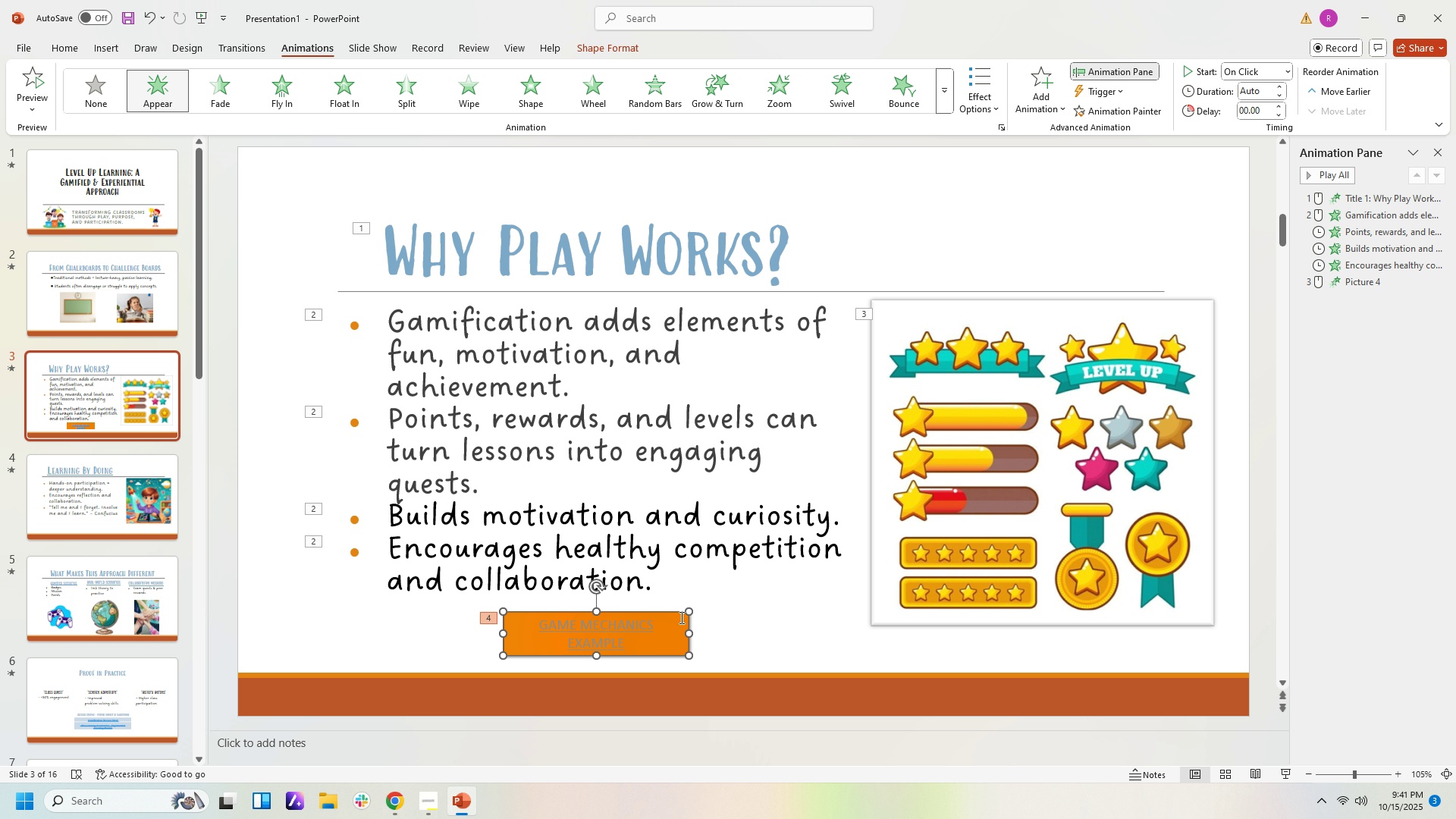 
key(Delete)
 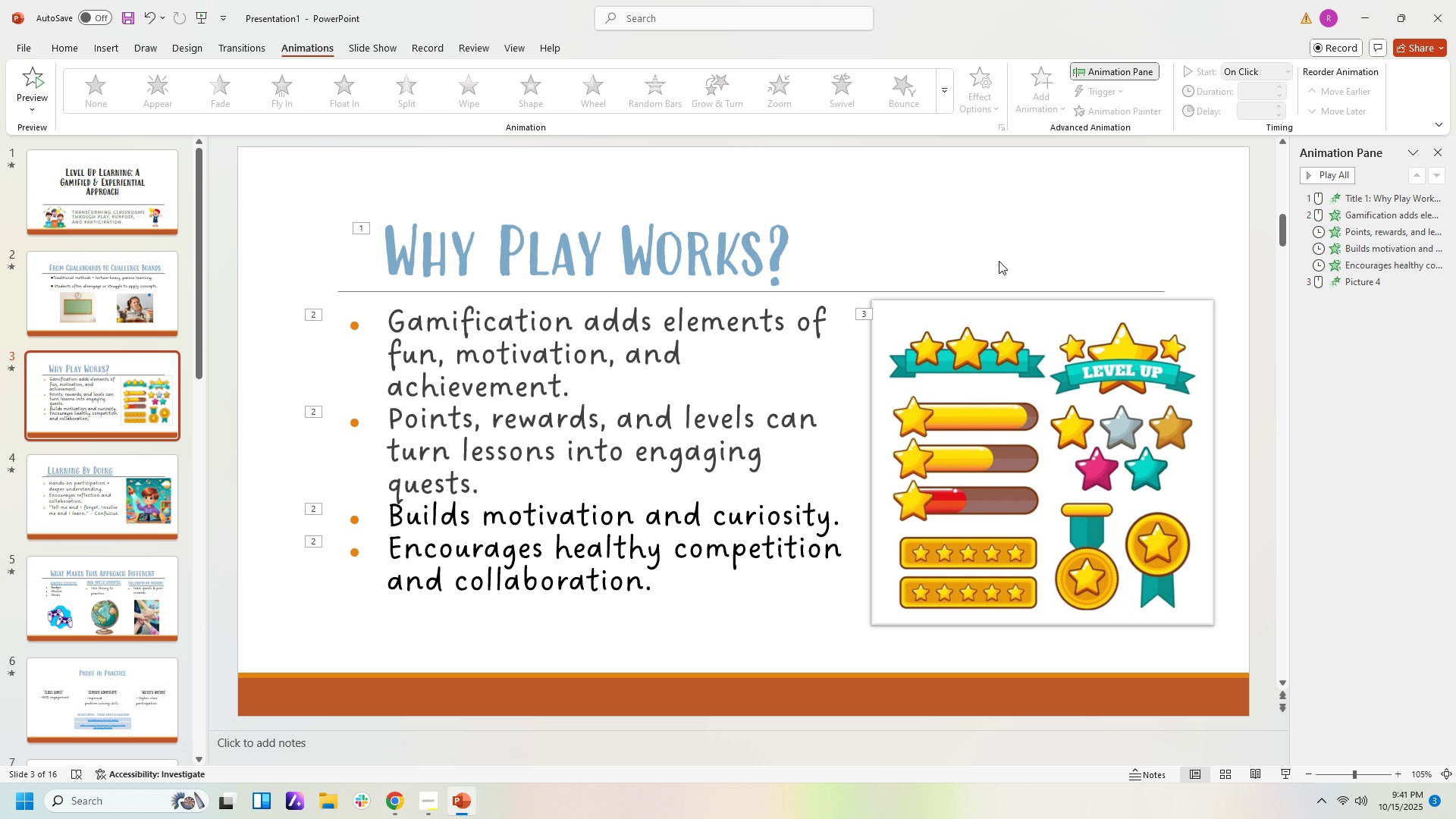 
left_click([1008, 228])
 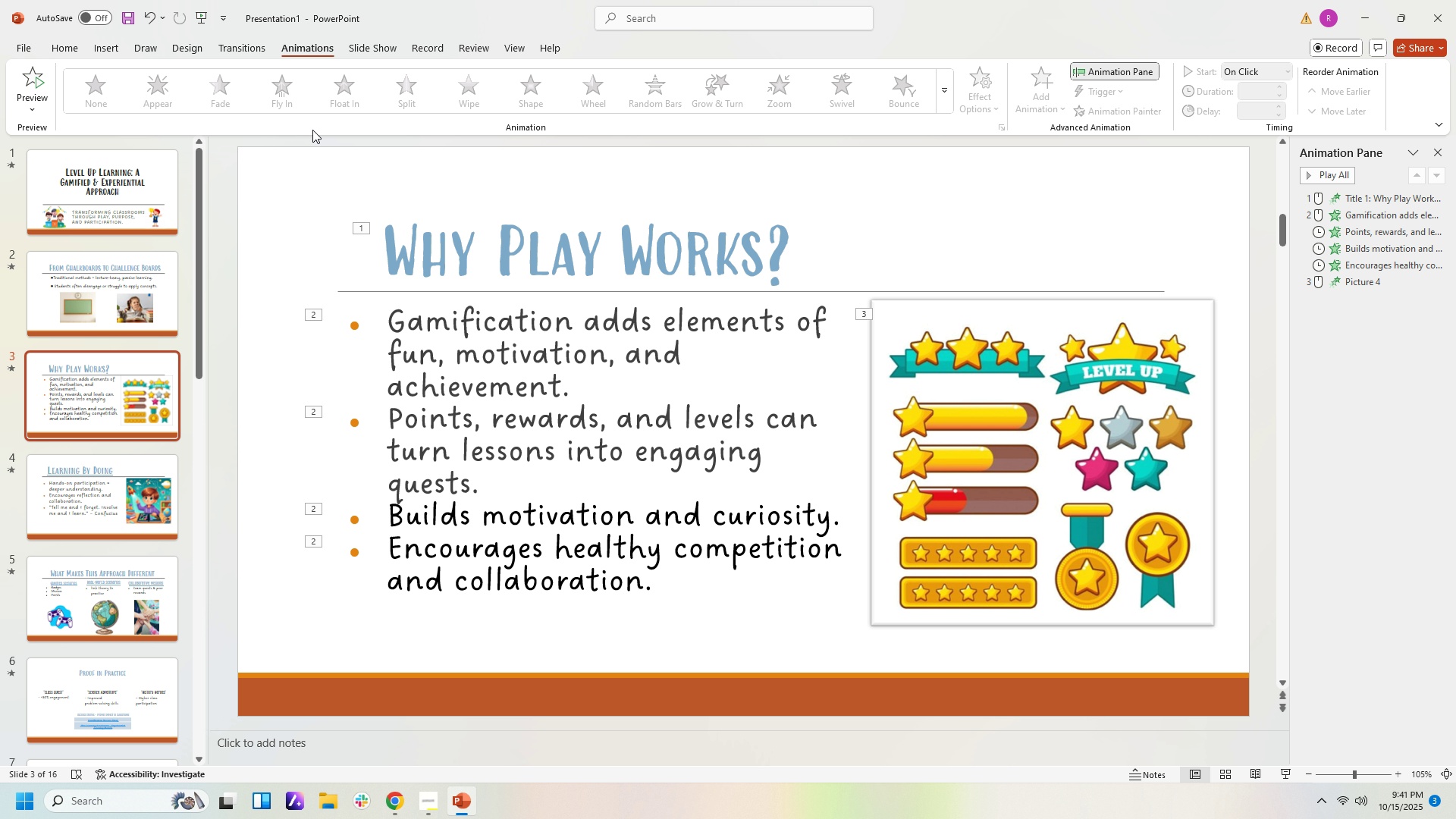 
scroll: coordinate [996, 379], scroll_direction: down, amount: 61.0
 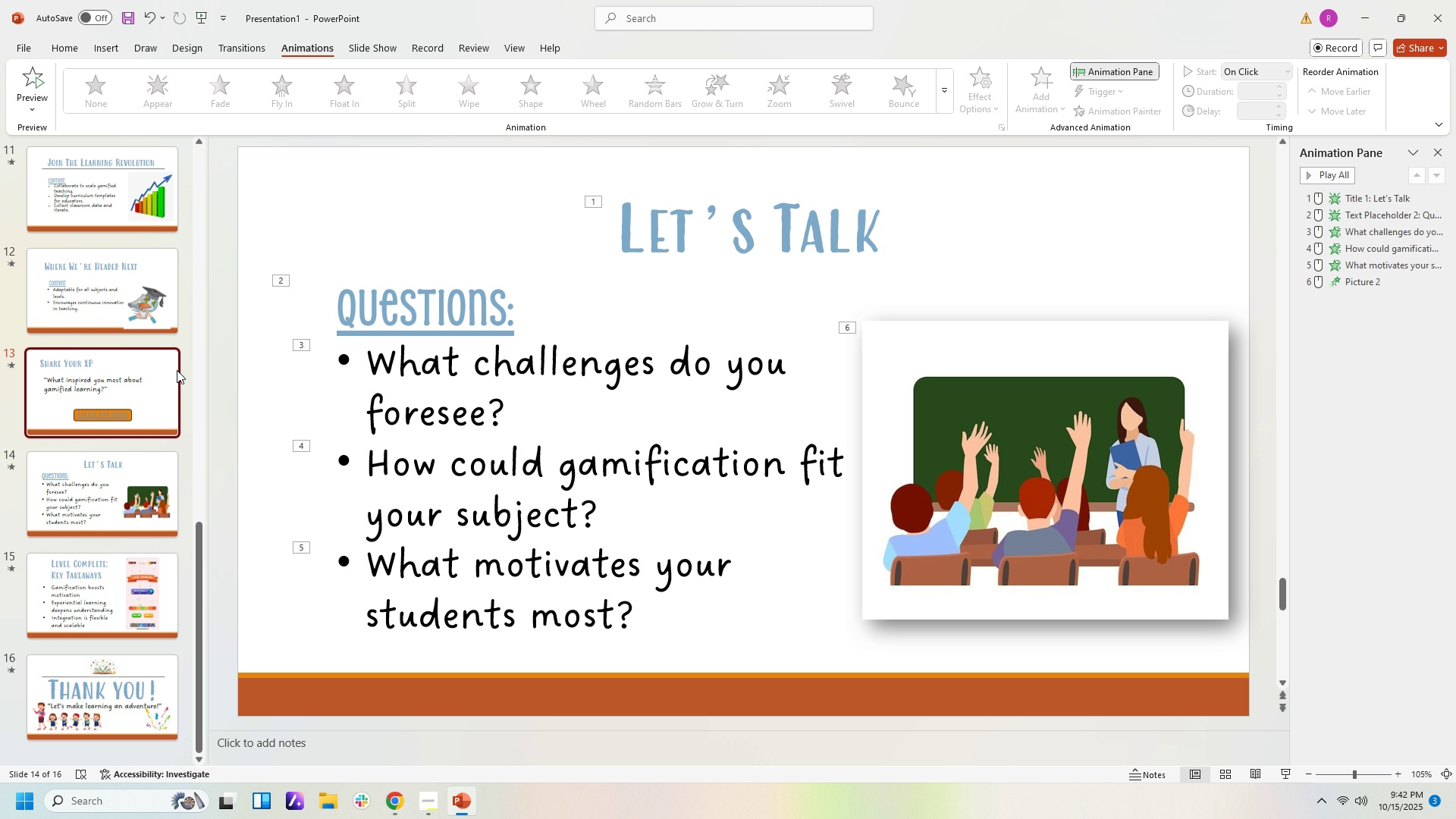 
left_click([177, 370])
 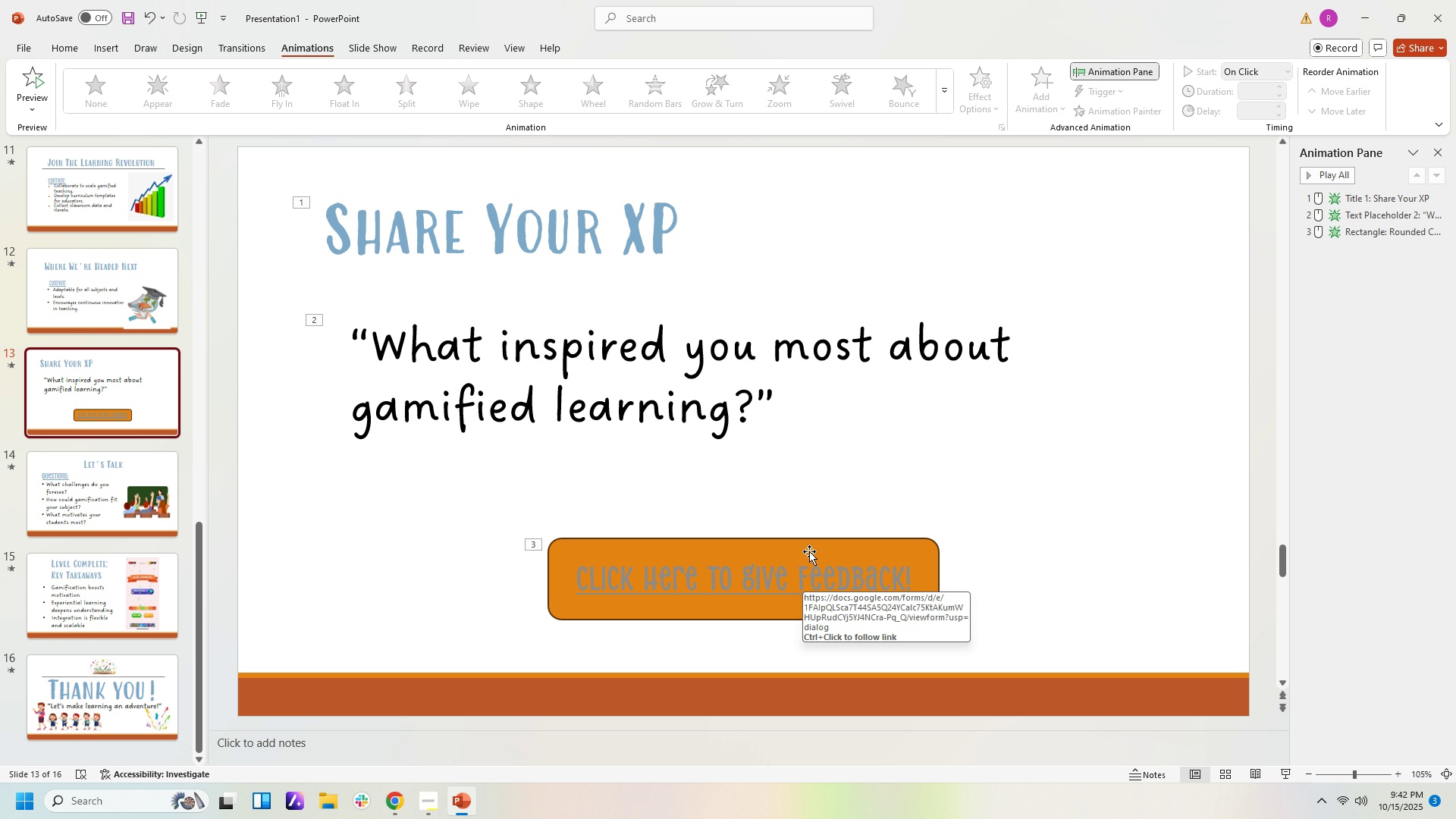 
left_click([810, 549])
 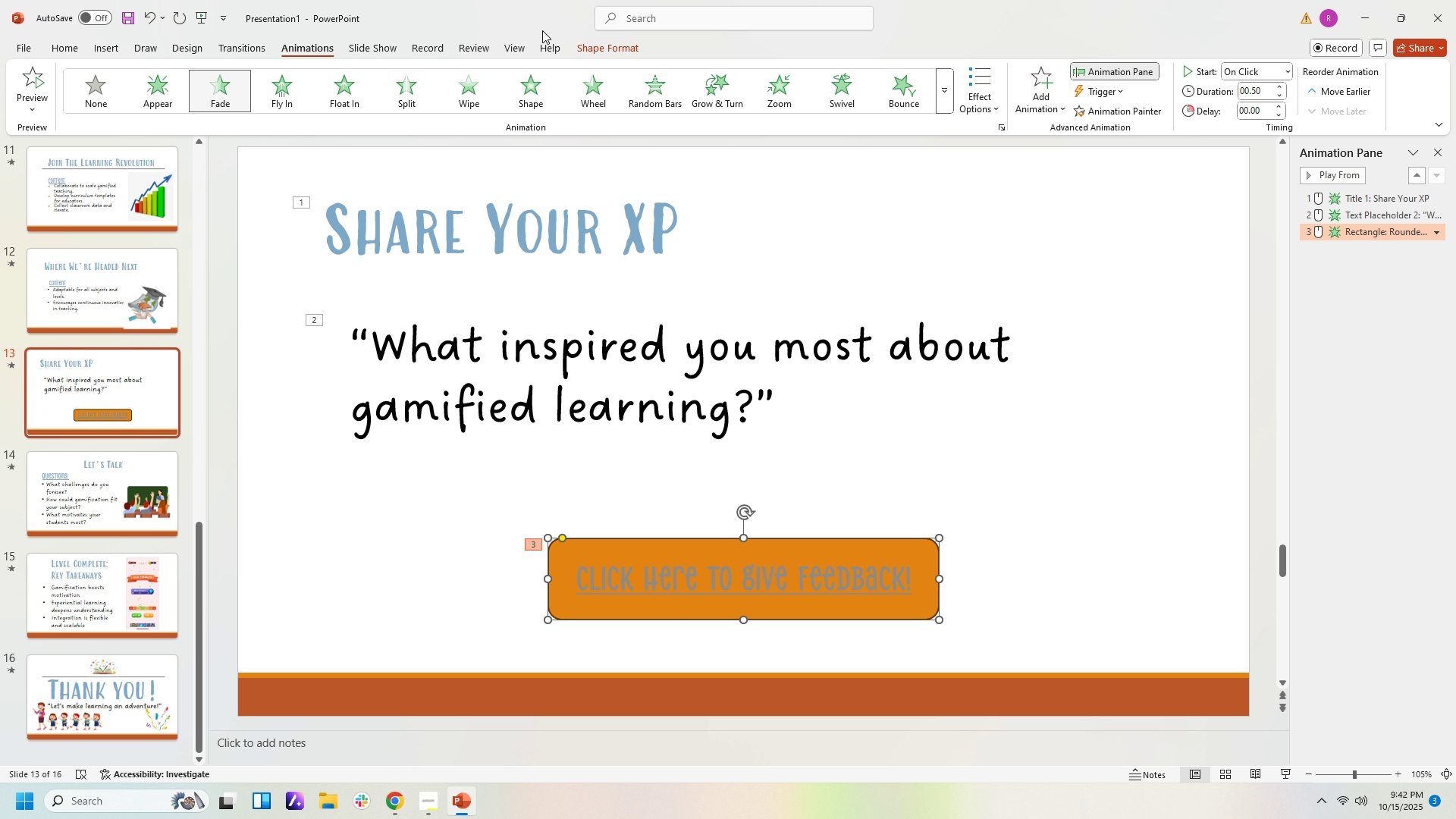 
left_click([594, 46])
 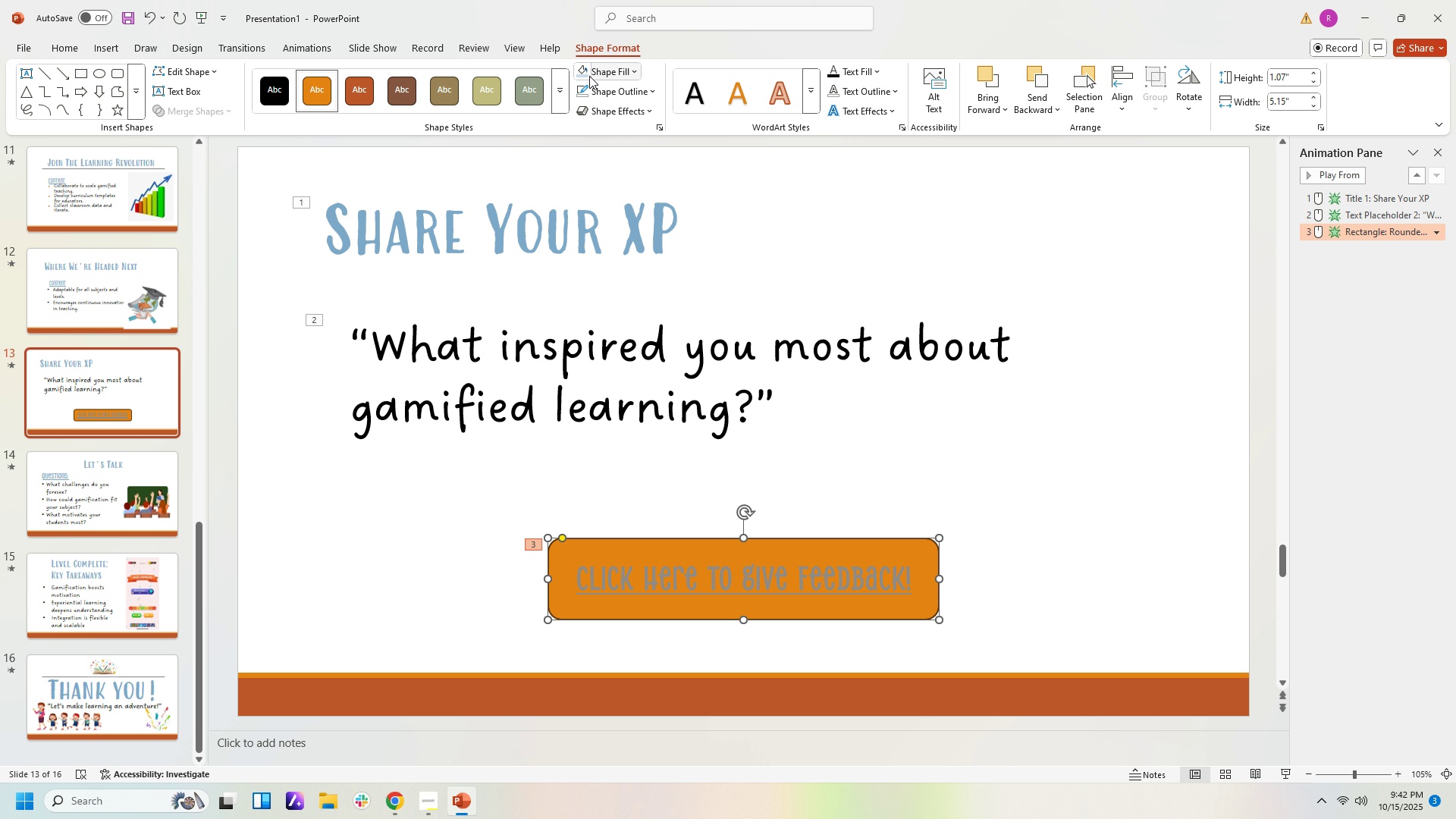 
left_click([583, 76])
 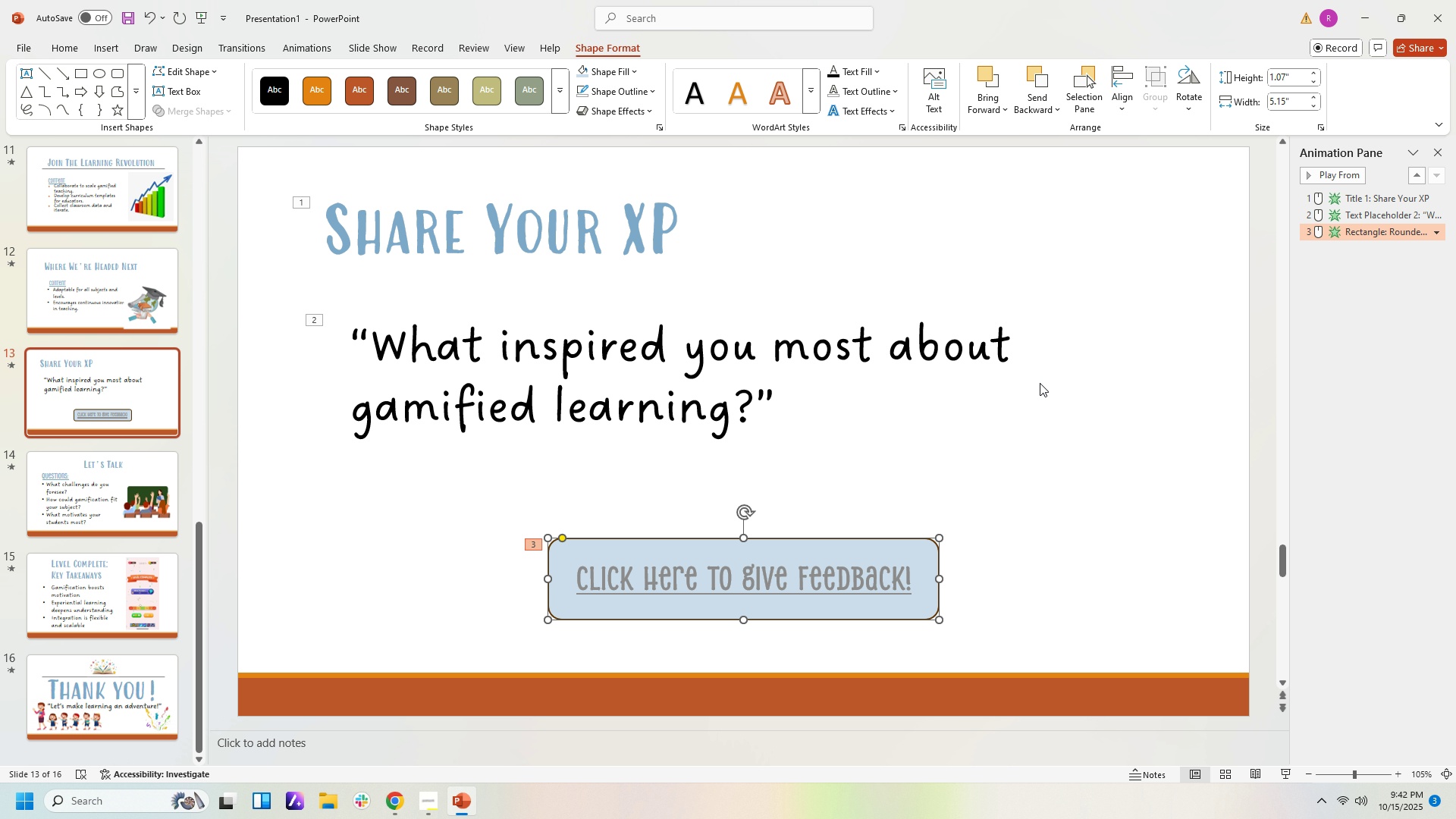 
left_click([1040, 384])
 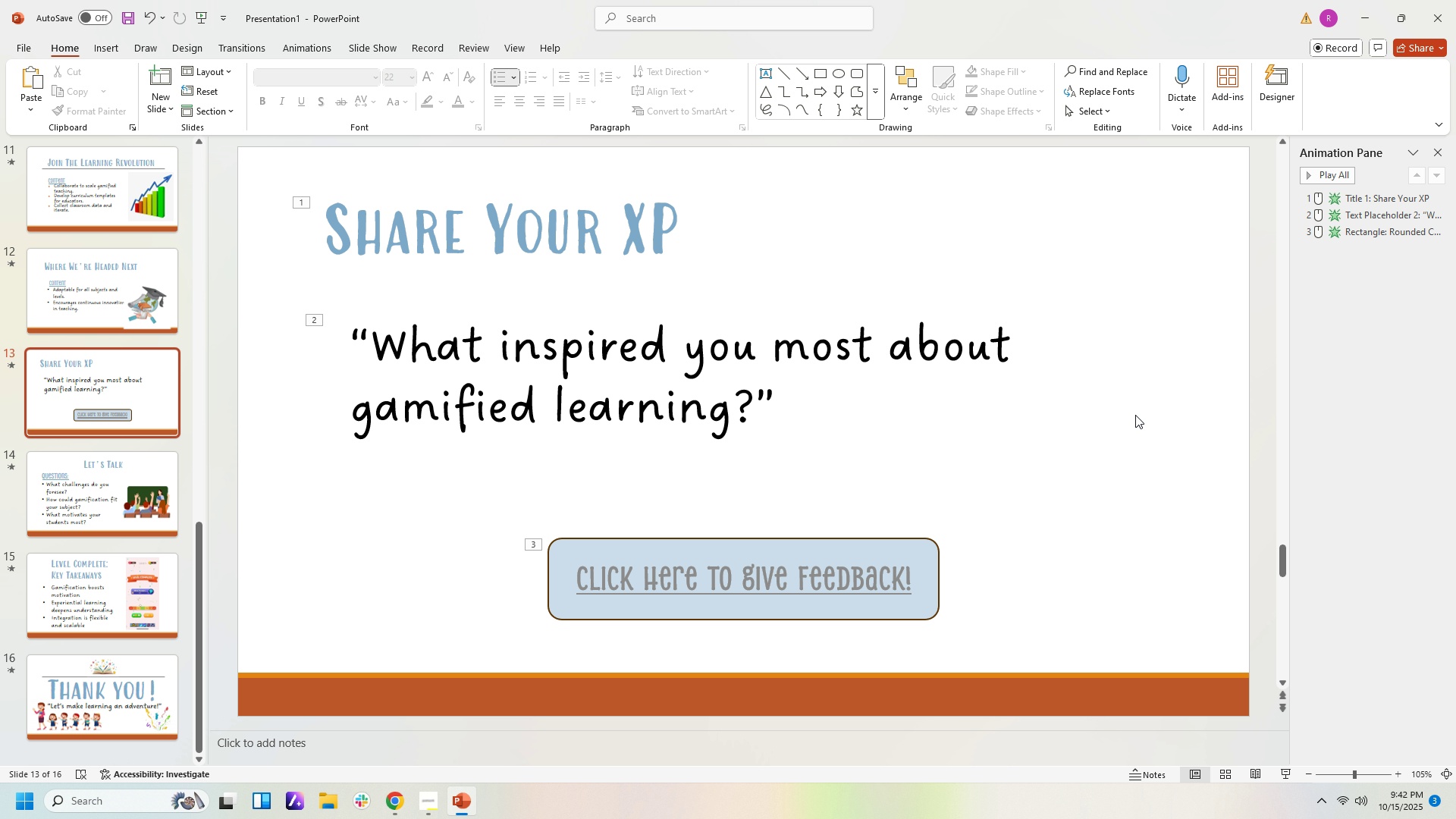 
scroll: coordinate [984, 411], scroll_direction: up, amount: 5.0
 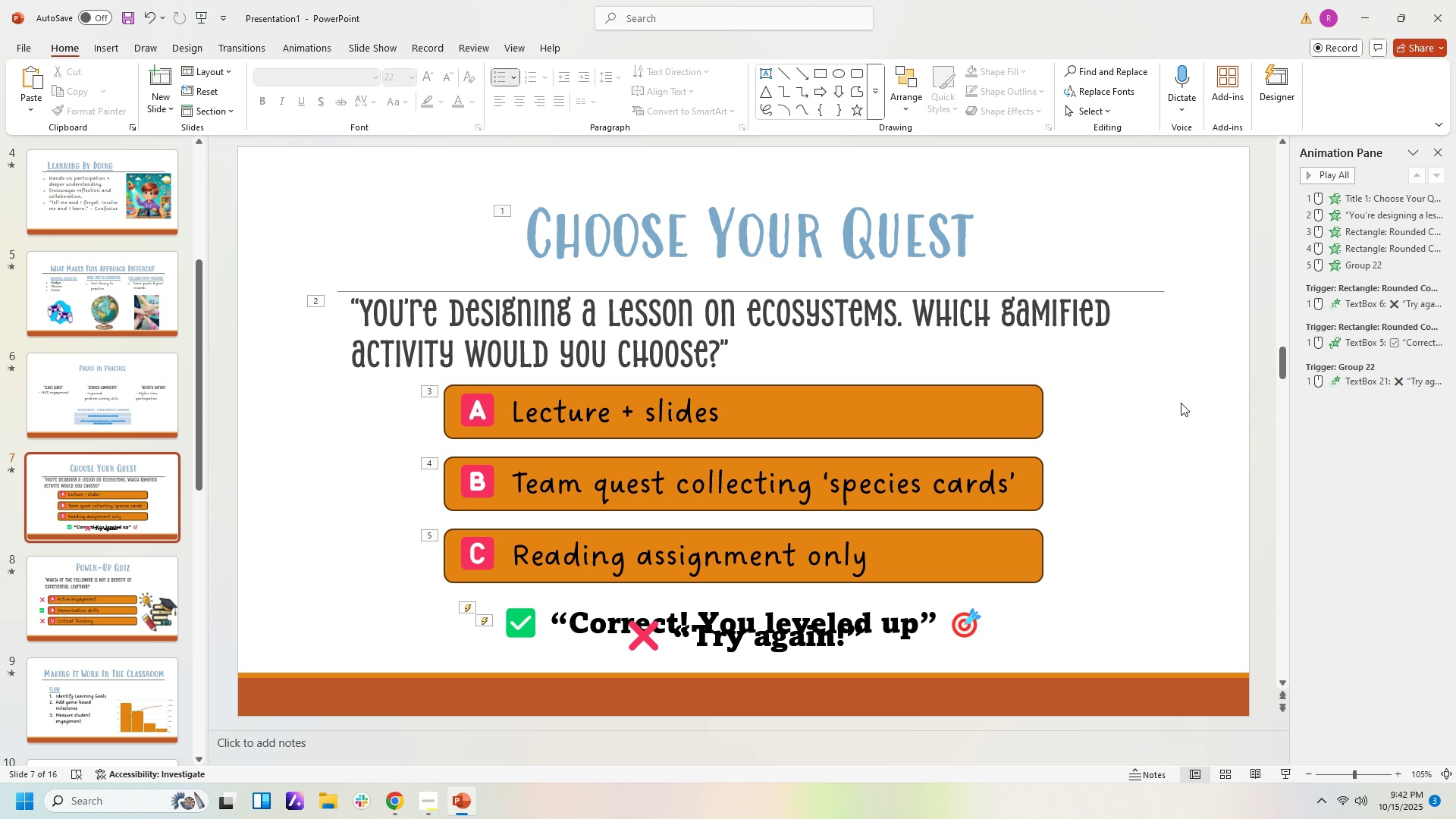 
scroll: coordinate [1203, 387], scroll_direction: down, amount: 3.0
 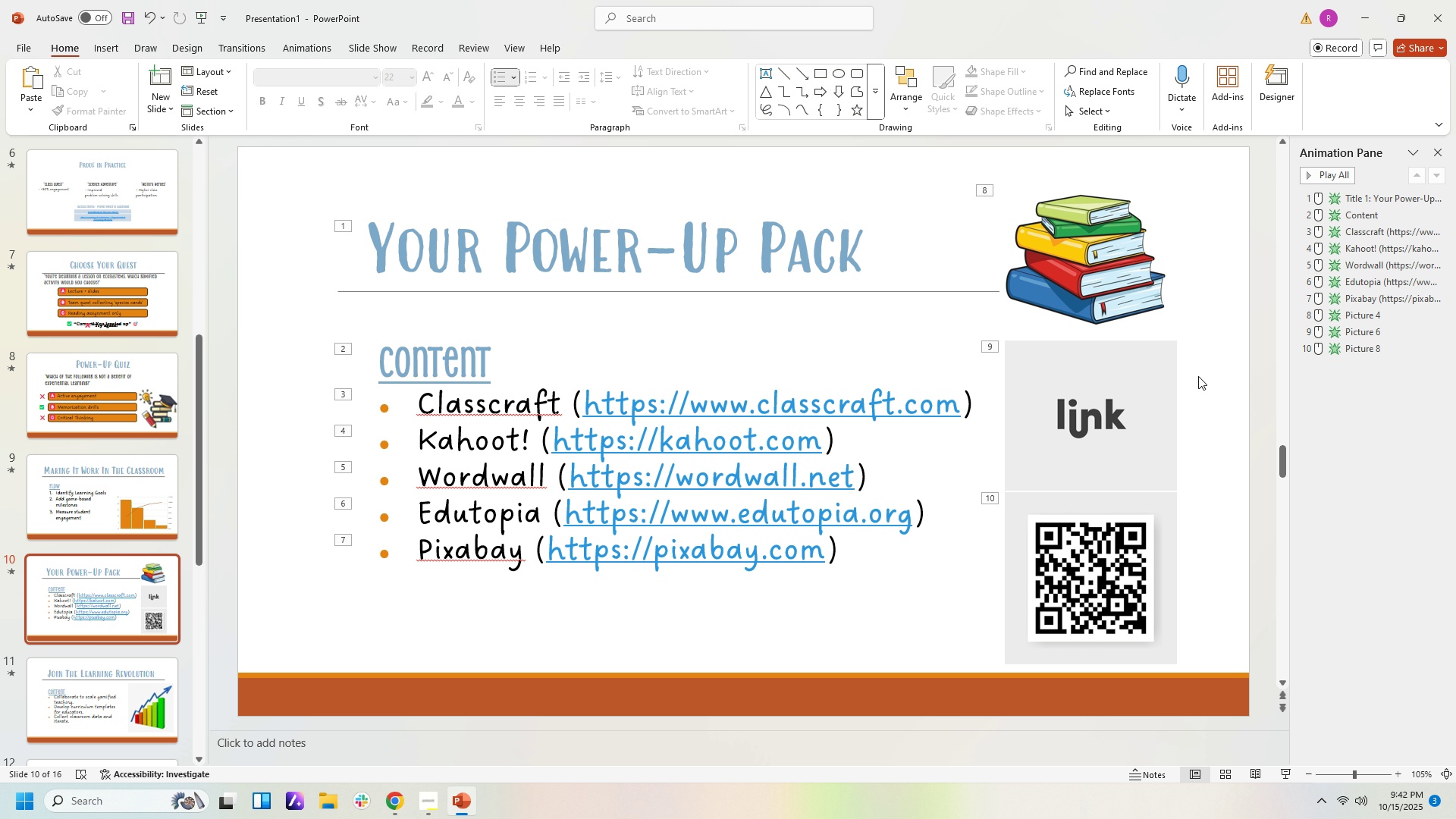 
scroll: coordinate [1195, 356], scroll_direction: up, amount: 18.0
 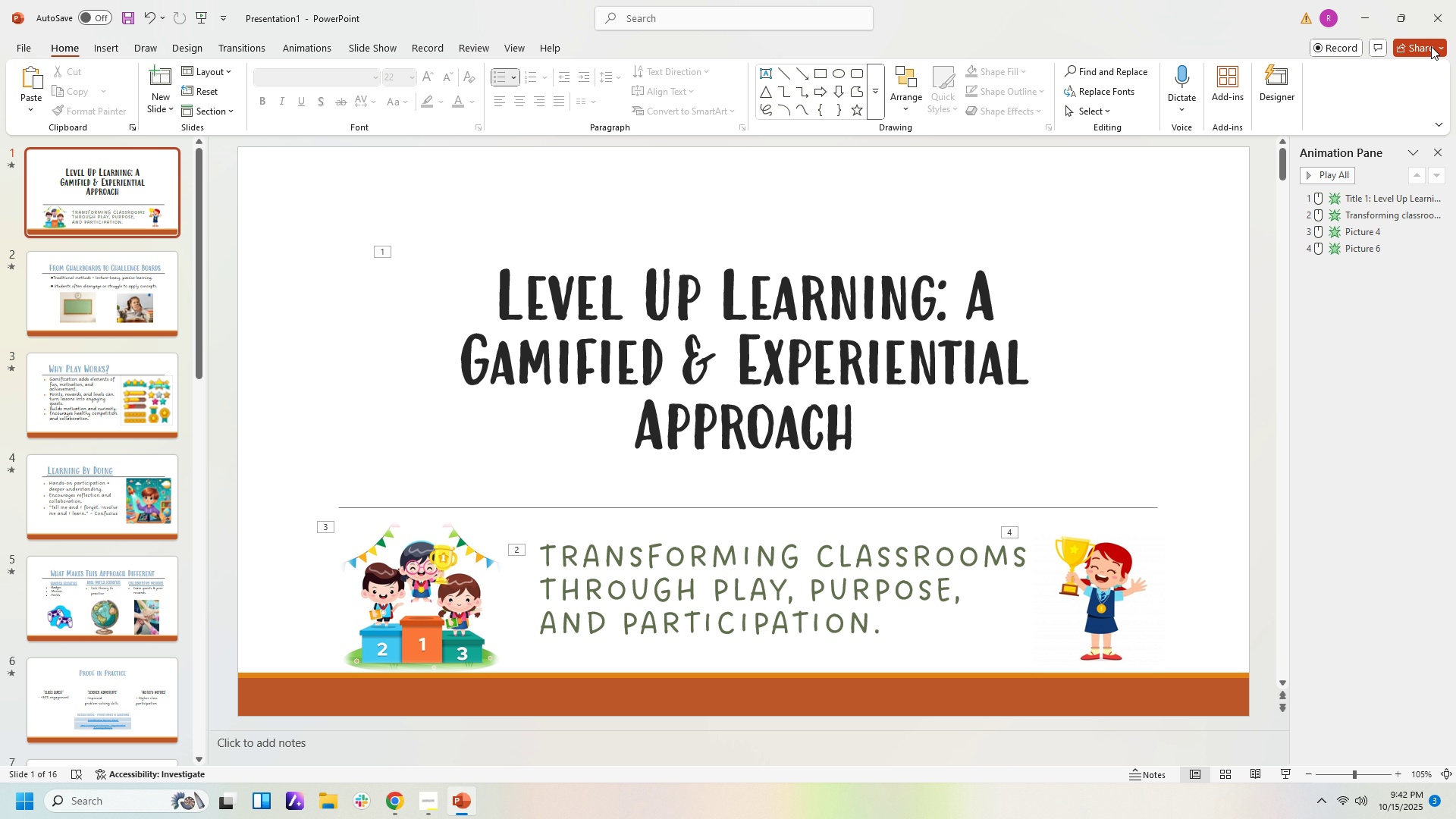 
left_click([1430, 48])
 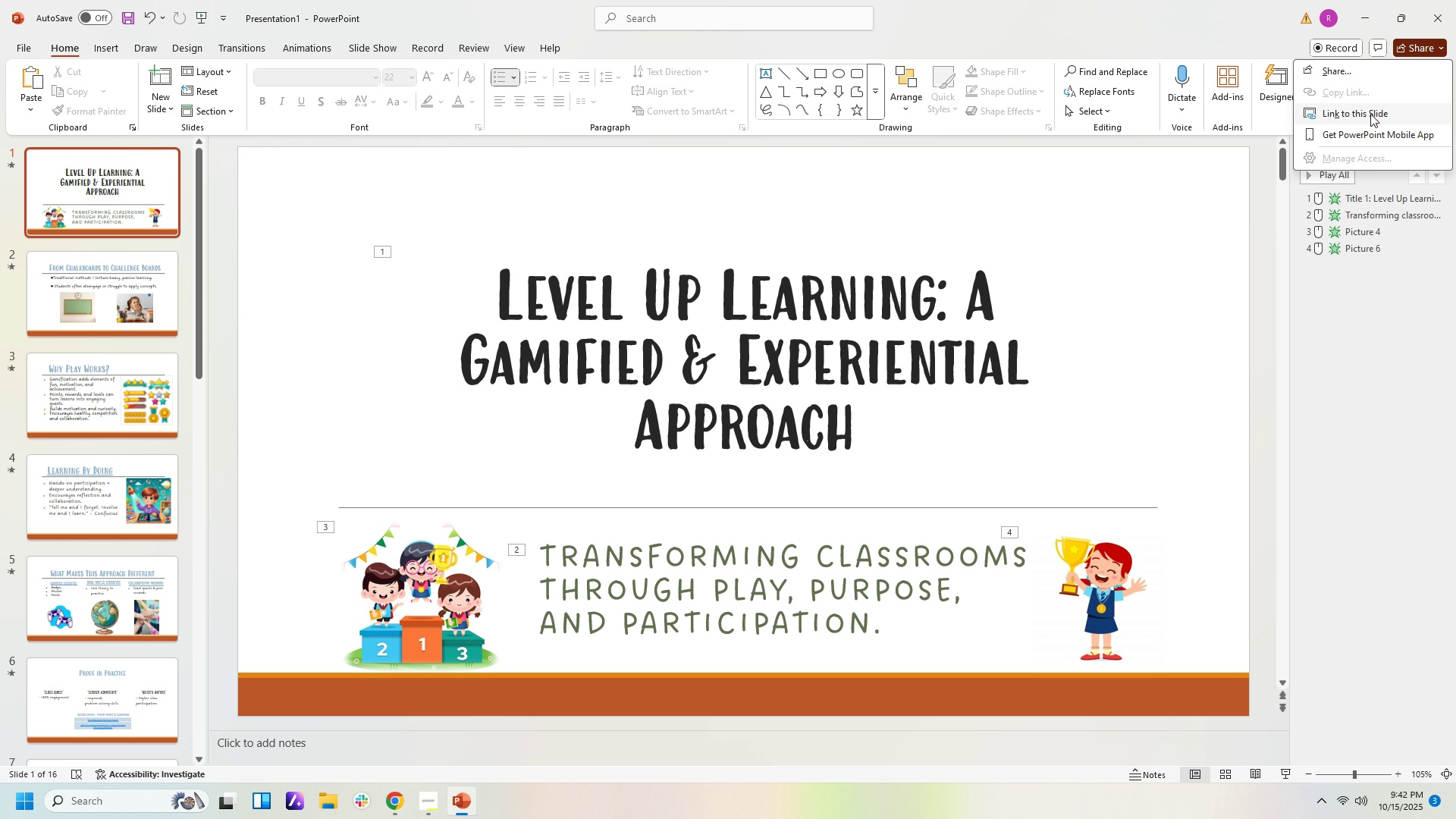 
left_click([1370, 114])
 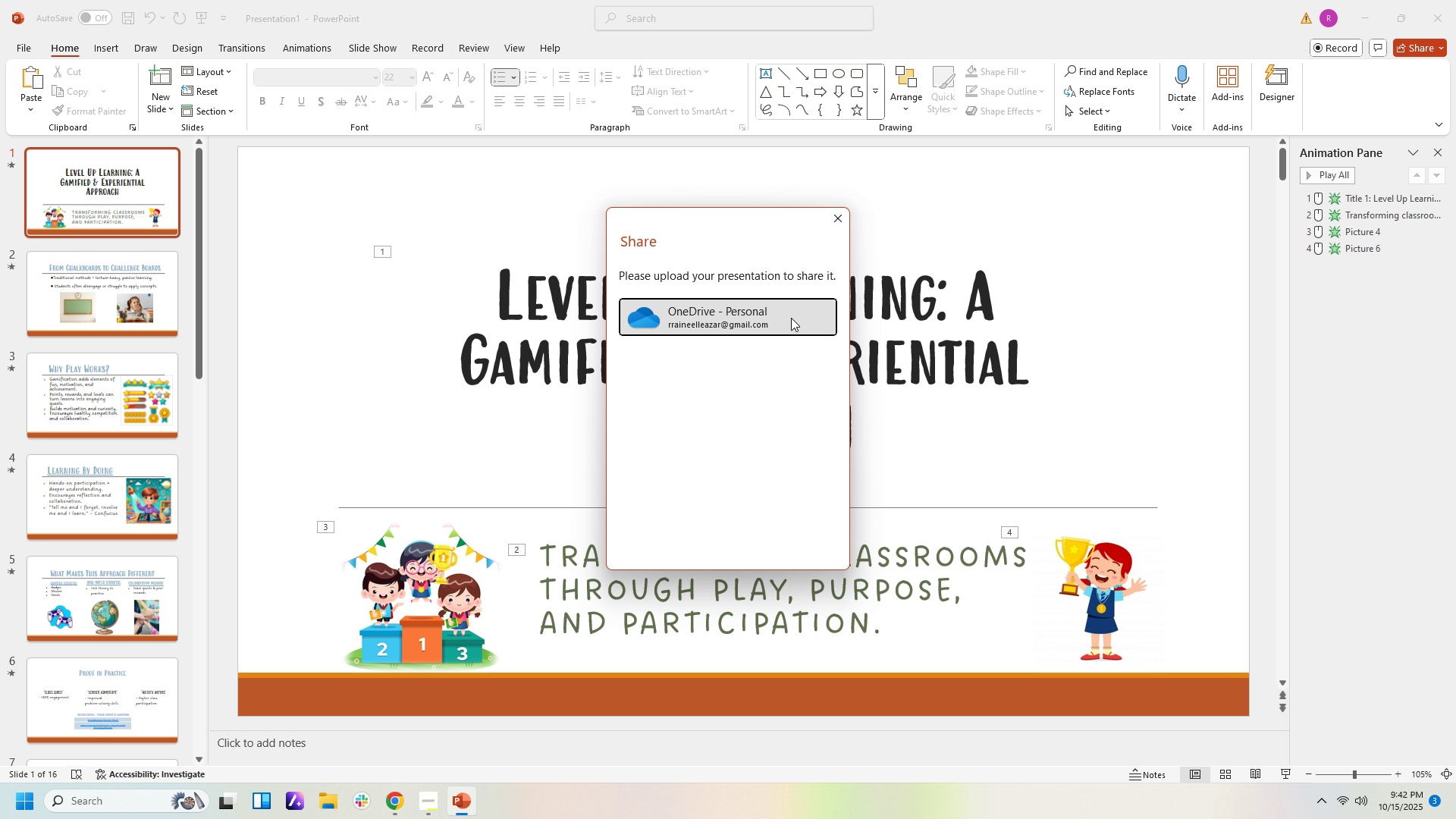 
left_click([791, 318])
 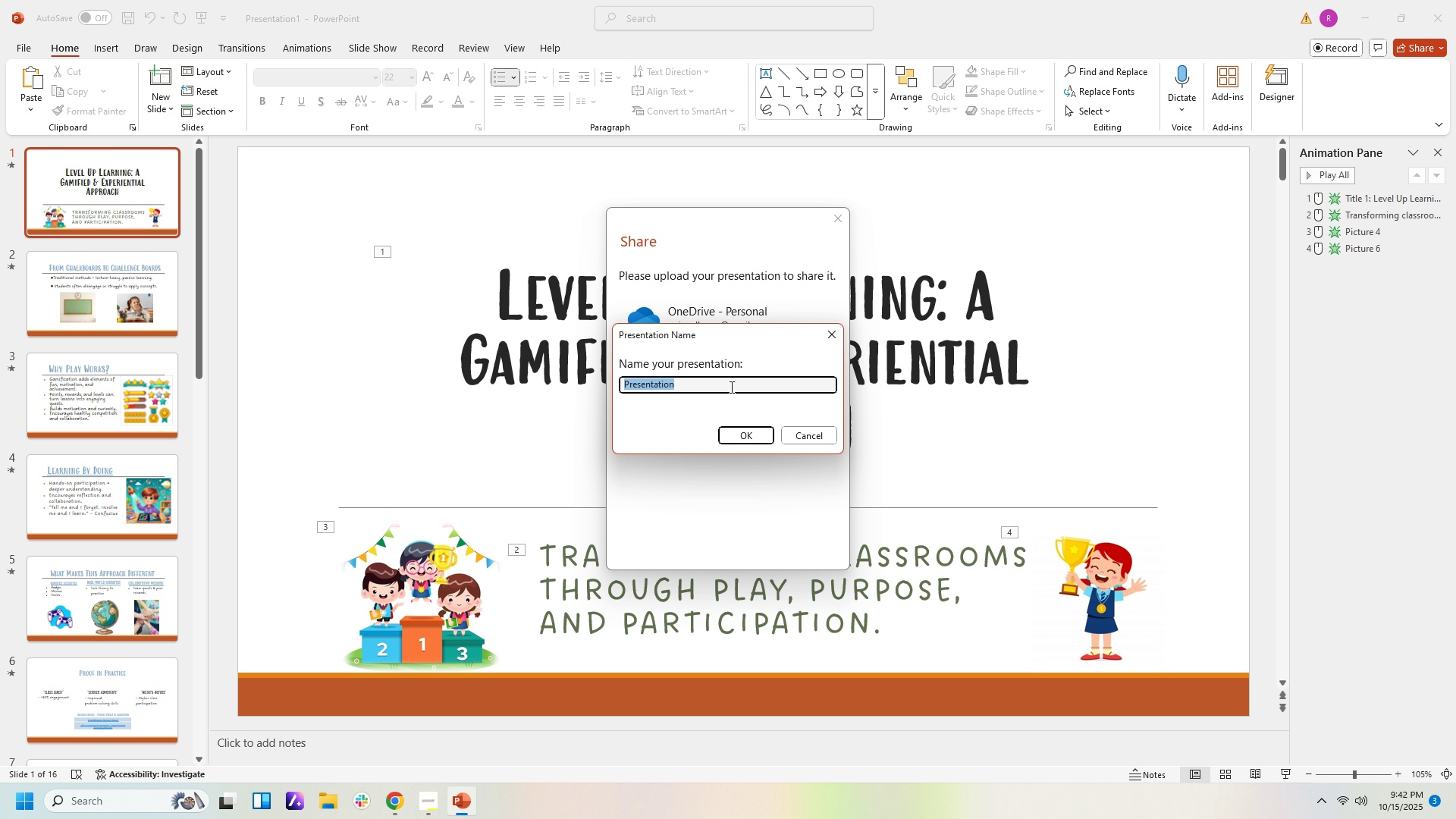 
wait(6.06)
 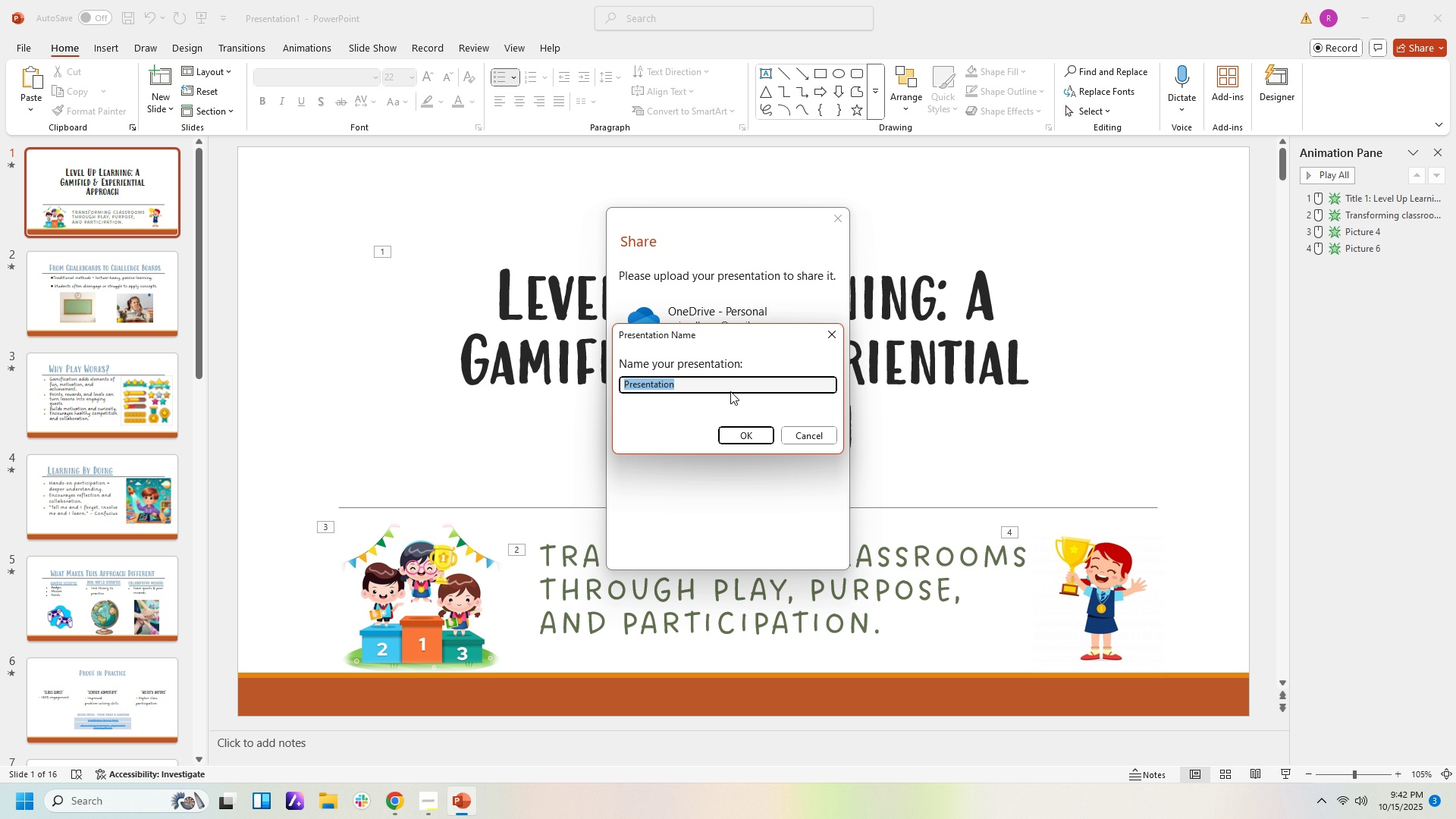 
type(gAMI)
key(Backspace)
key(Backspace)
key(Backspace)
key(Backspace)
type(Ga,)
key(Backspace)
type(mified and Experiem)
key(Backspace)
type(ntial Approach)
 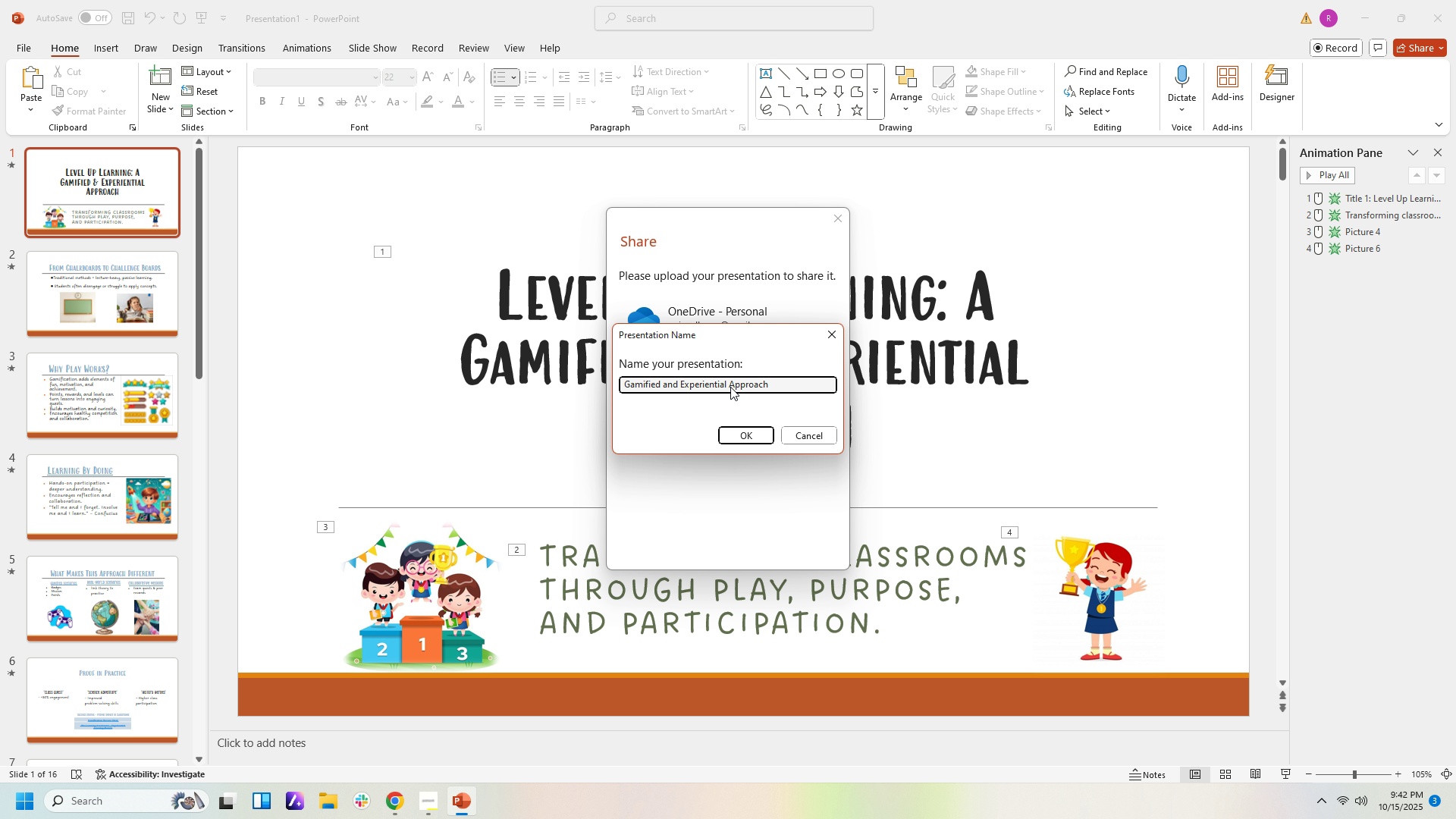 
left_click([752, 439])
 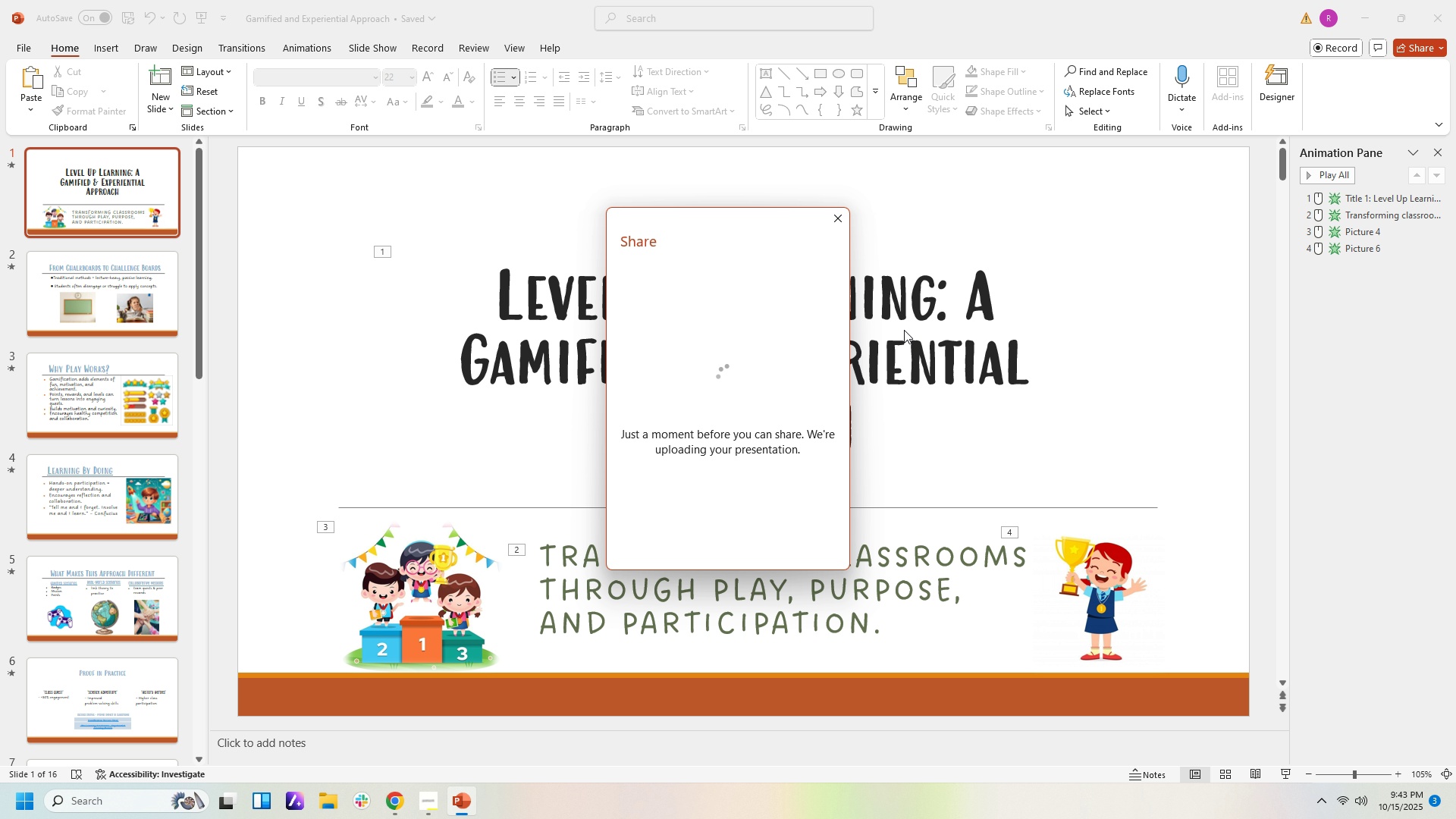 
wait(17.97)
 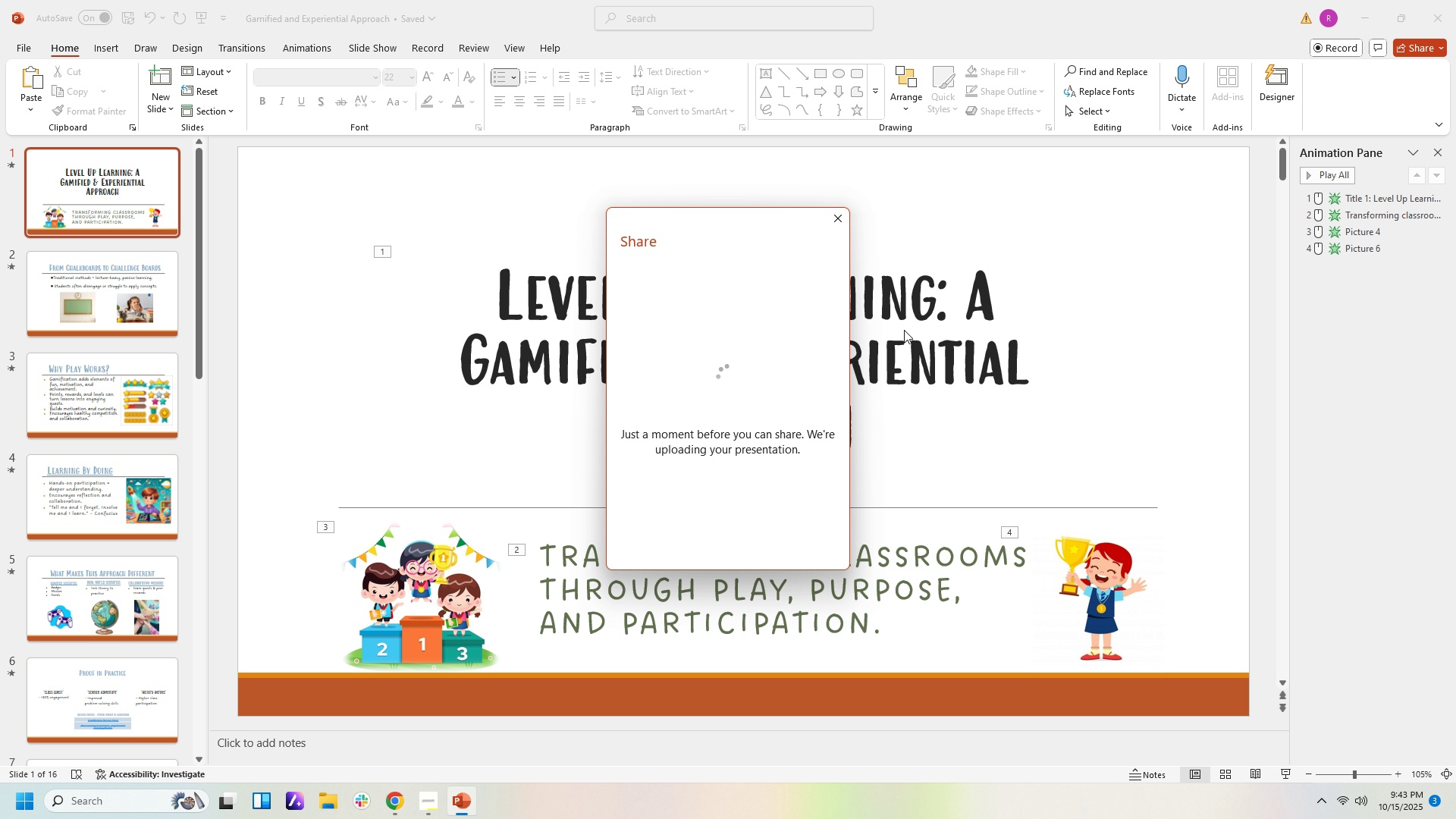 
left_click([789, 332])
 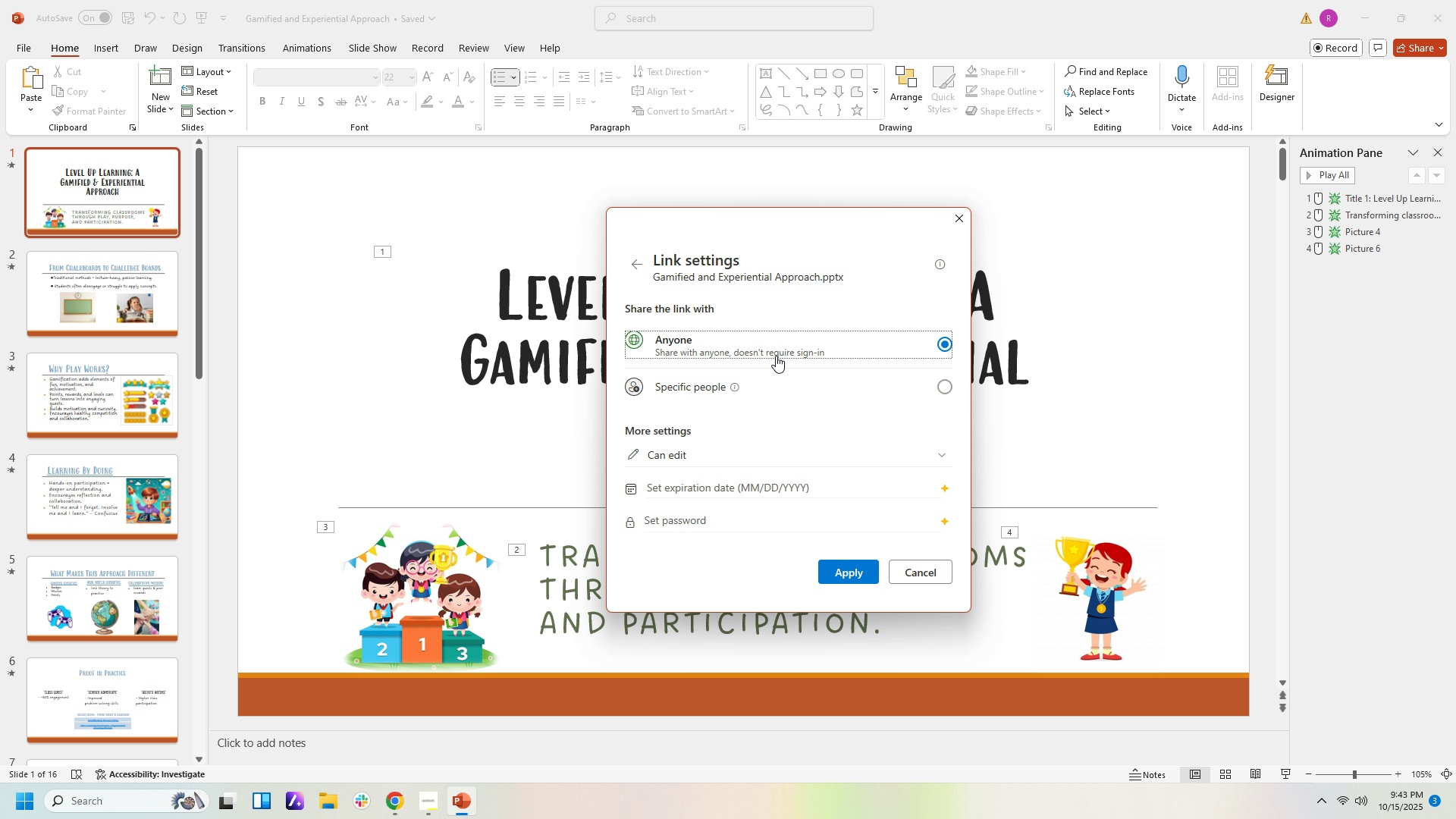 
wait(8.38)
 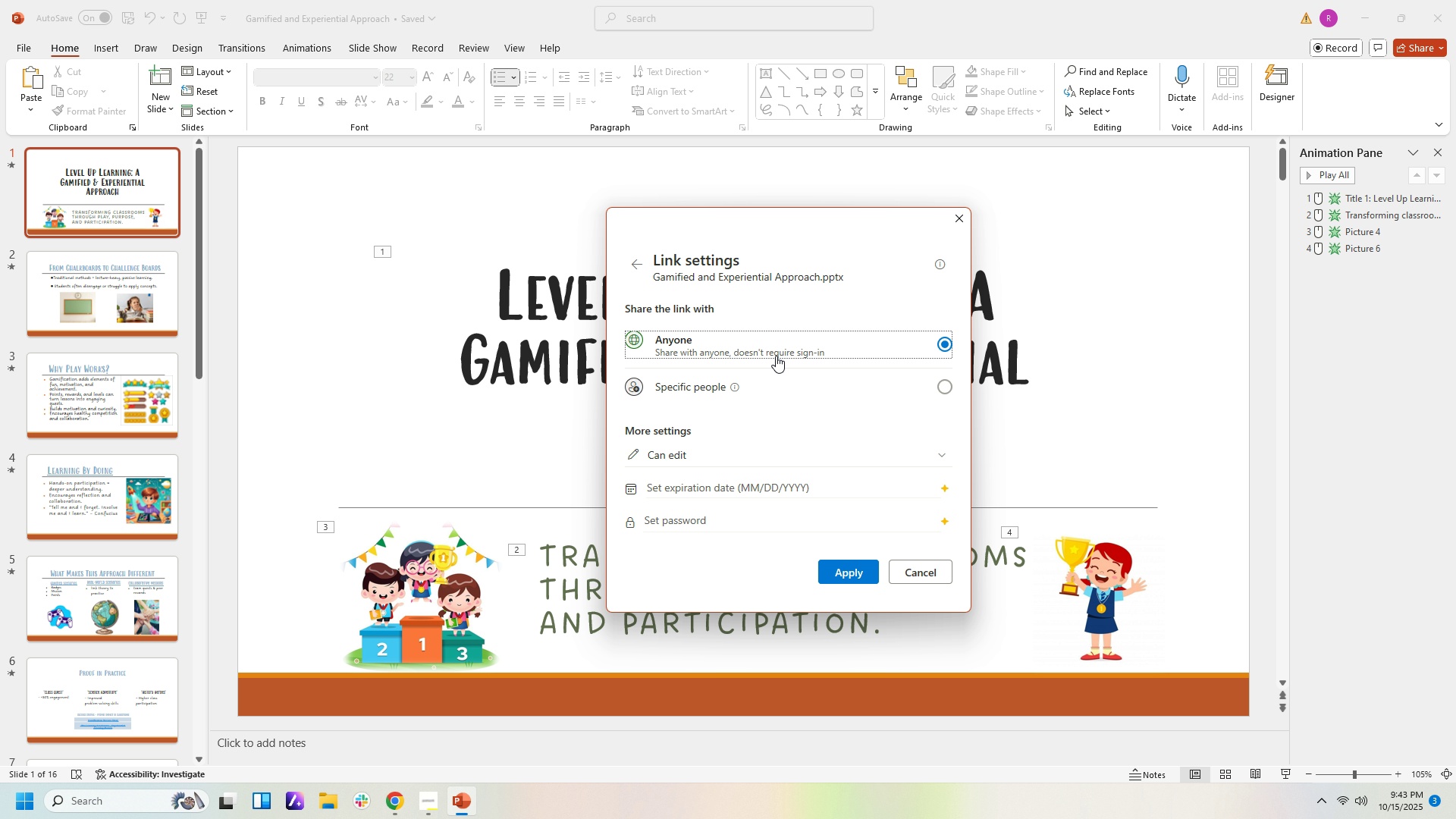 
left_click([933, 450])
 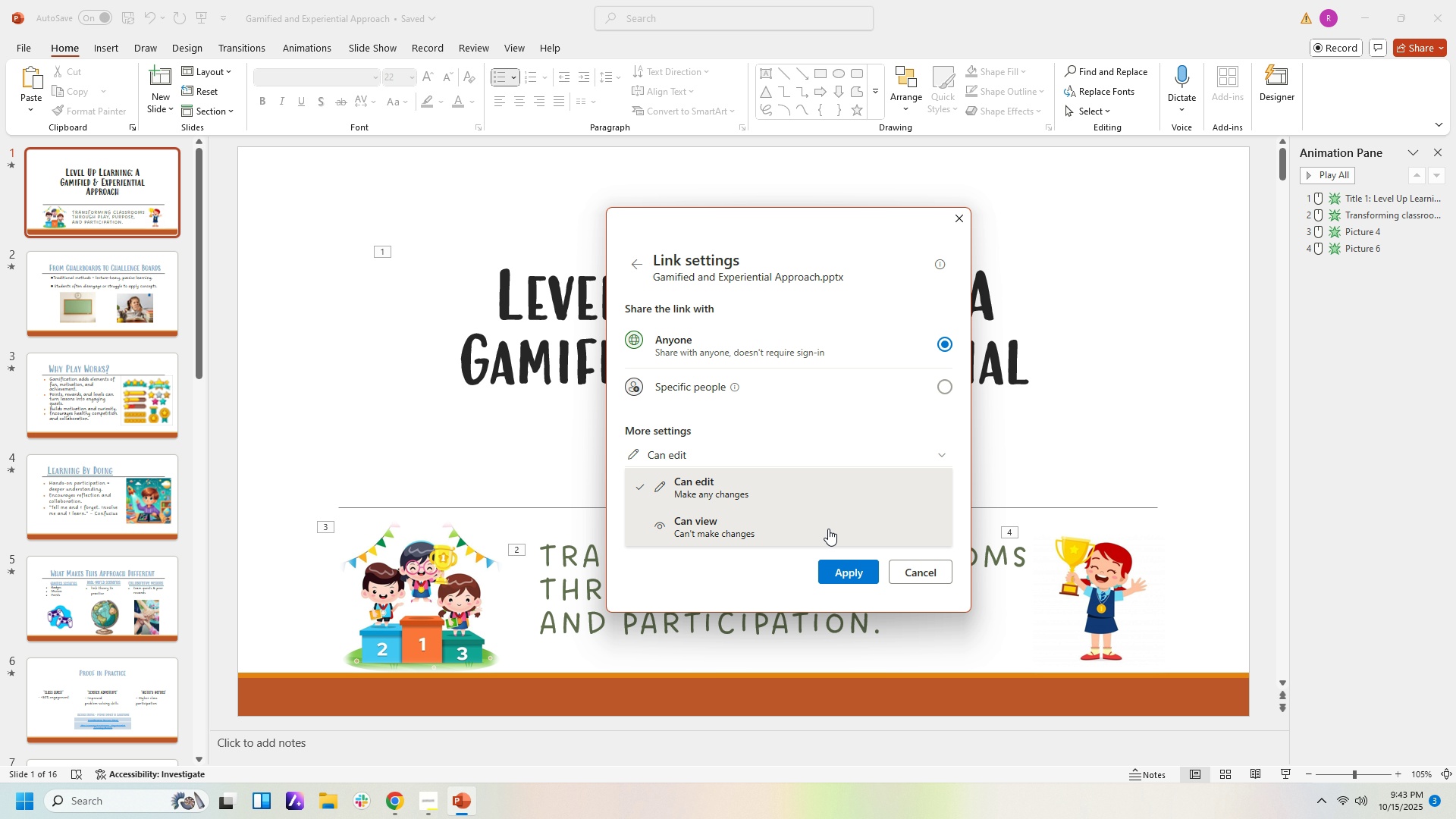 
left_click([828, 529])
 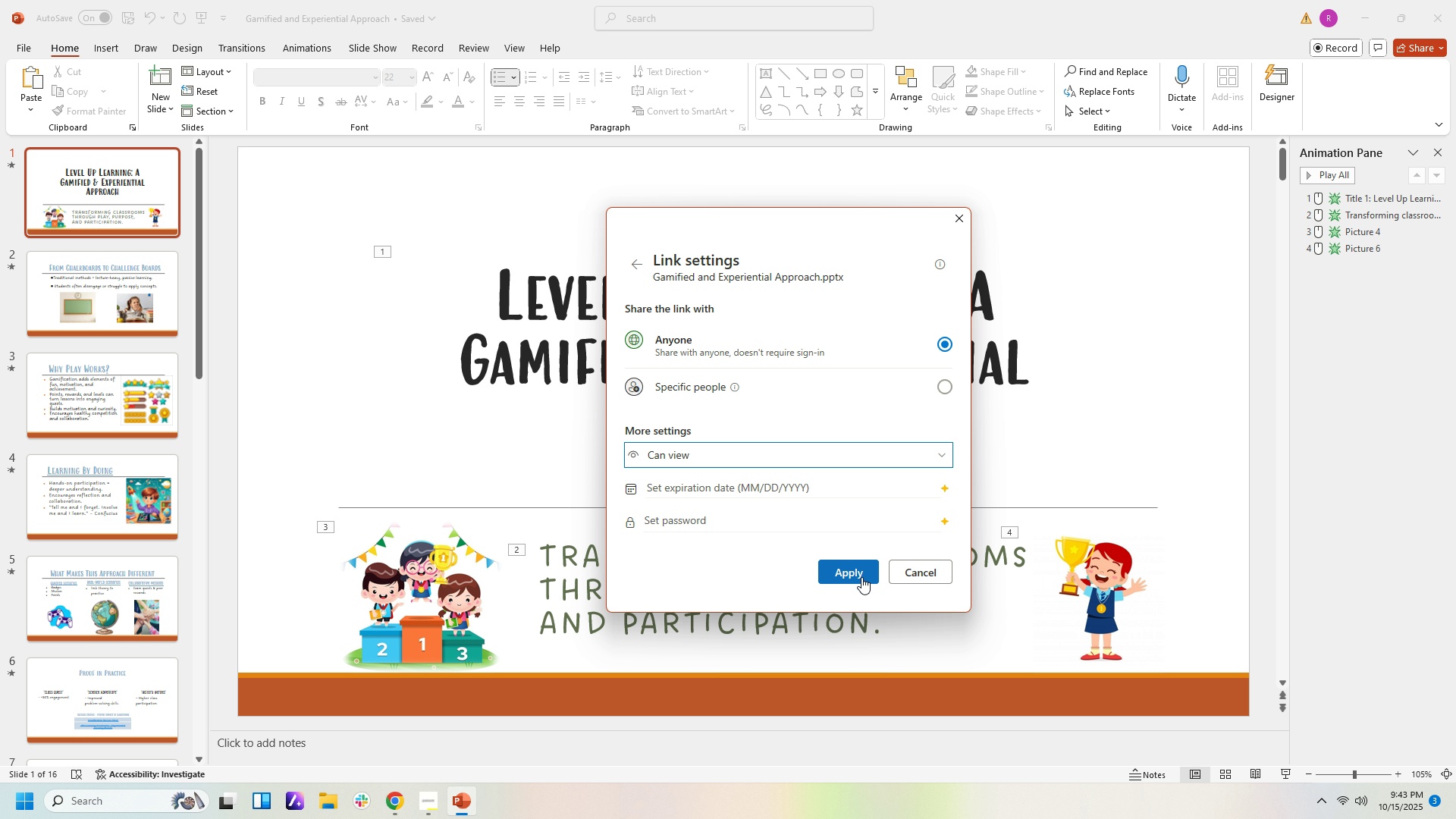 
left_click([860, 576])
 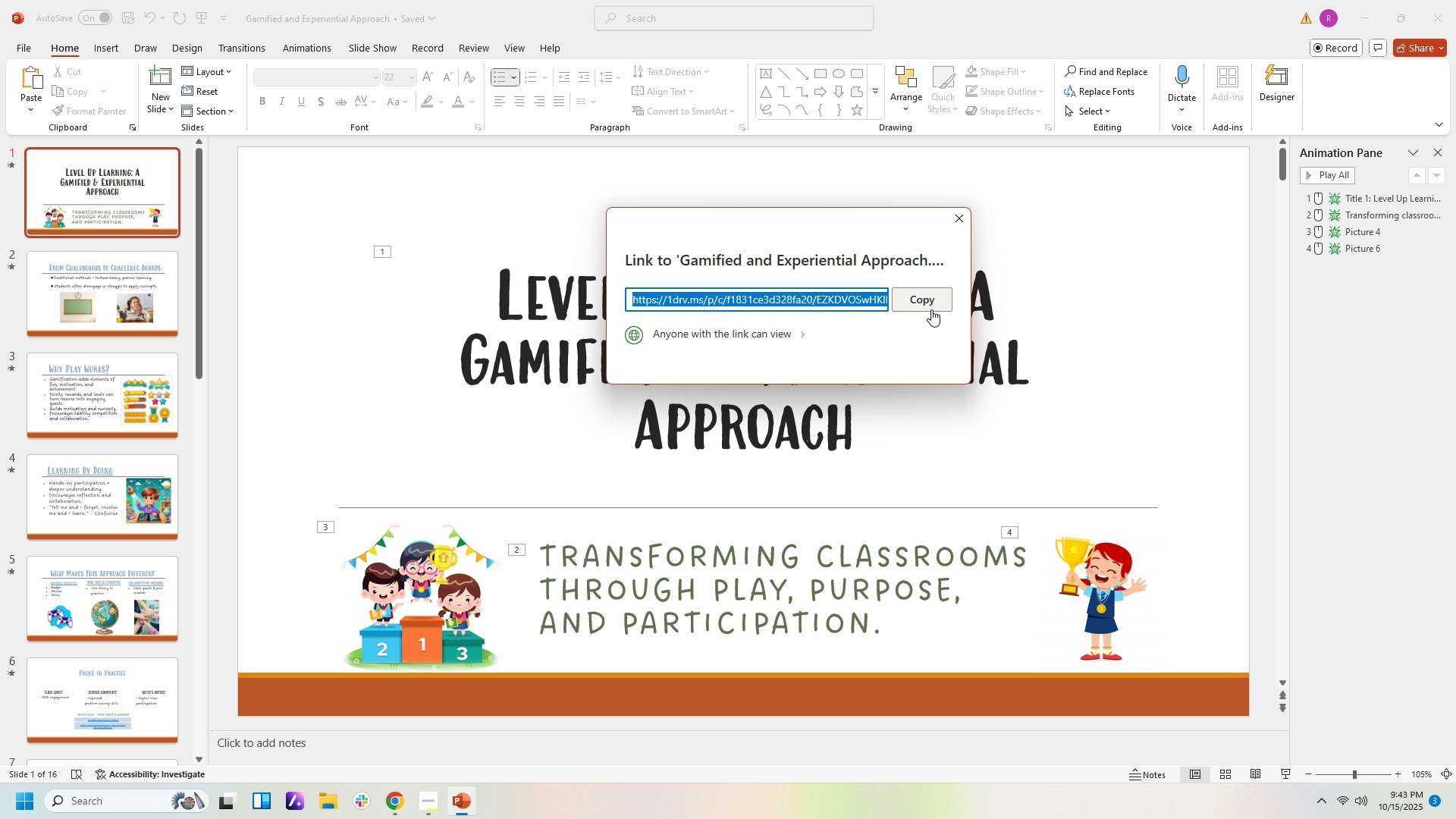 
left_click([931, 302])
 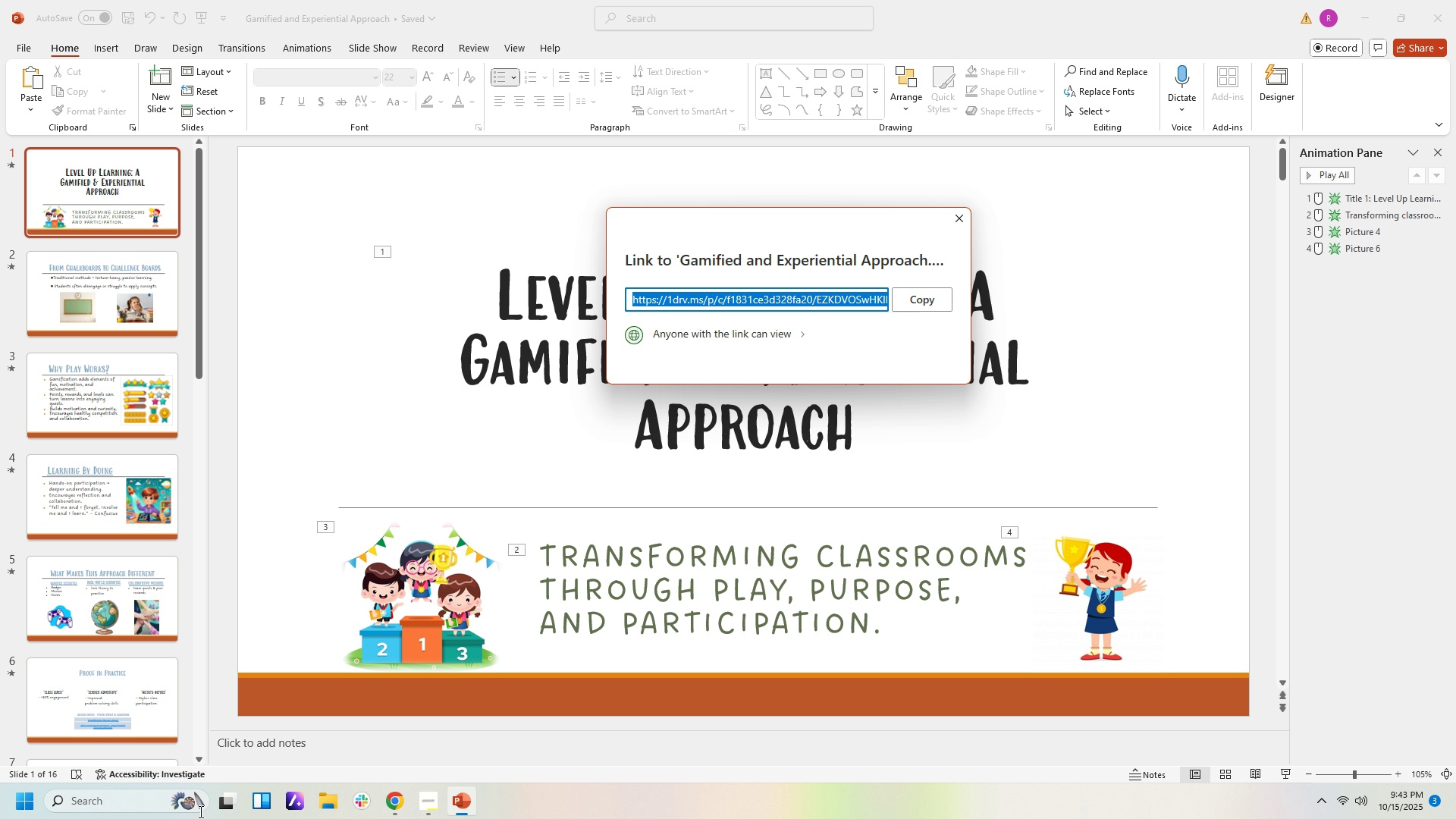 
left_click([148, 802])
 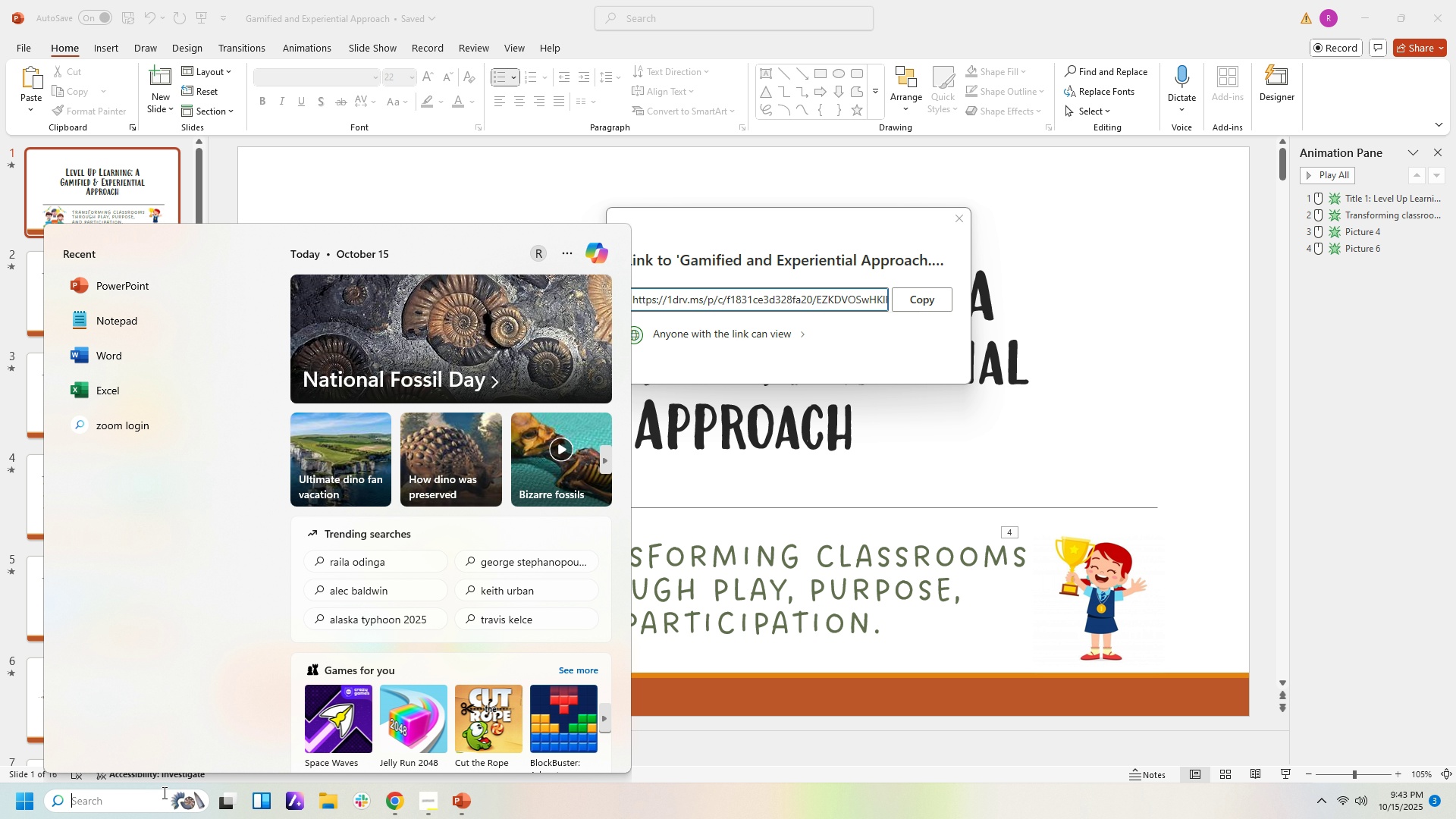 
type(noe)
key(Backspace)
type(ytes)
key(Backspace)
key(Backspace)
key(Backspace)
key(Backspace)
type(tes)
 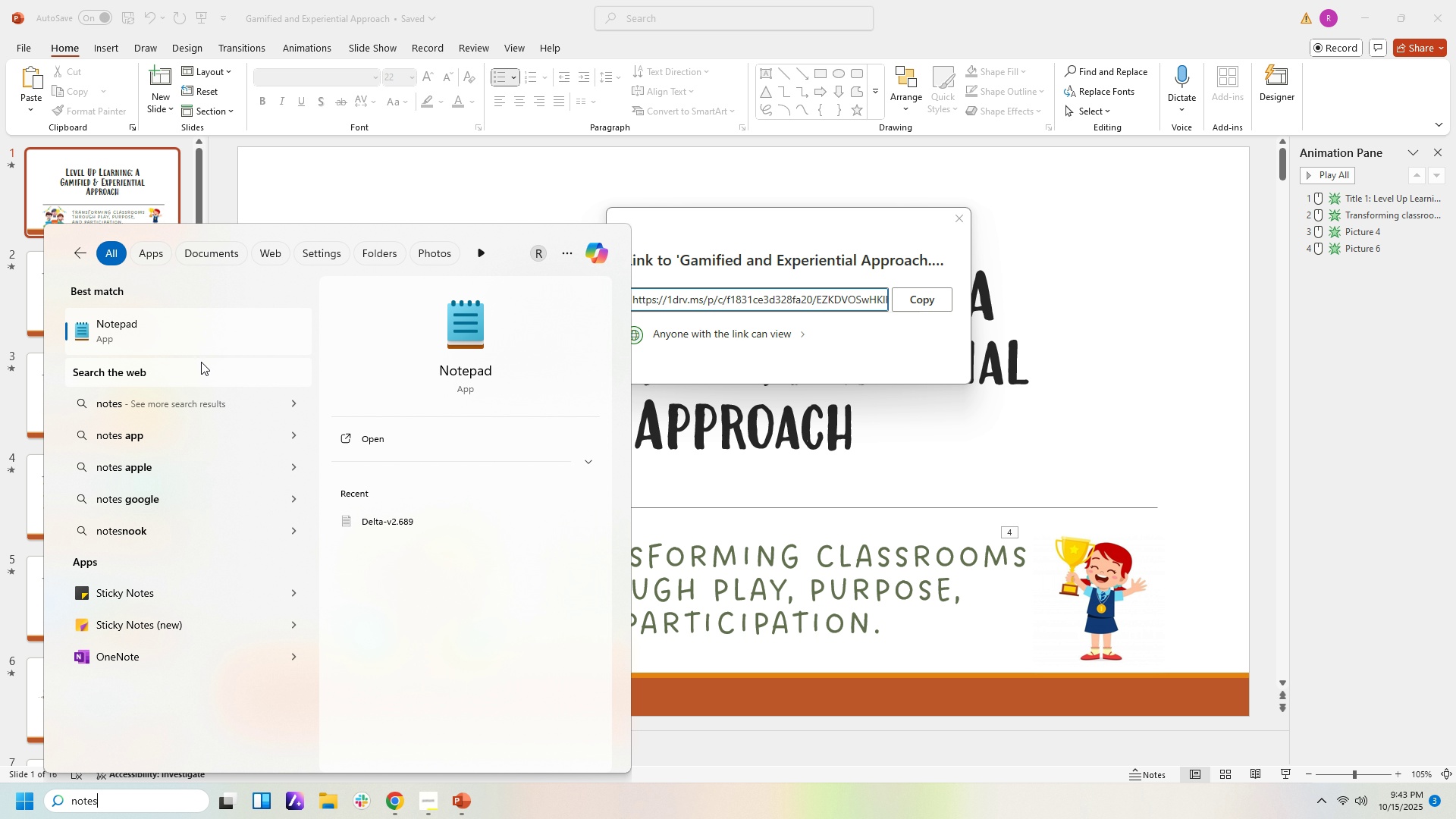 
left_click([196, 331])
 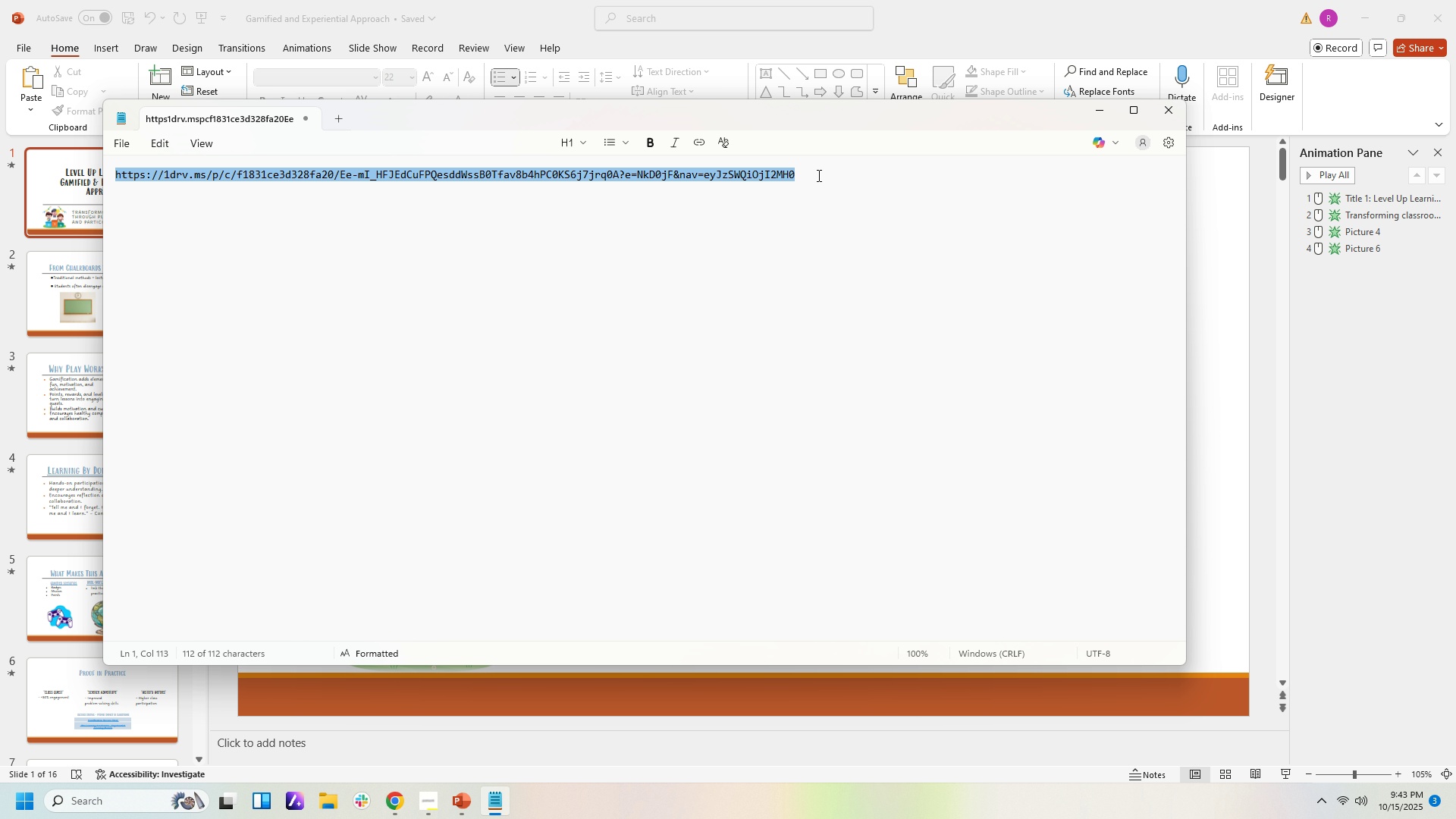 
key(Delete)
 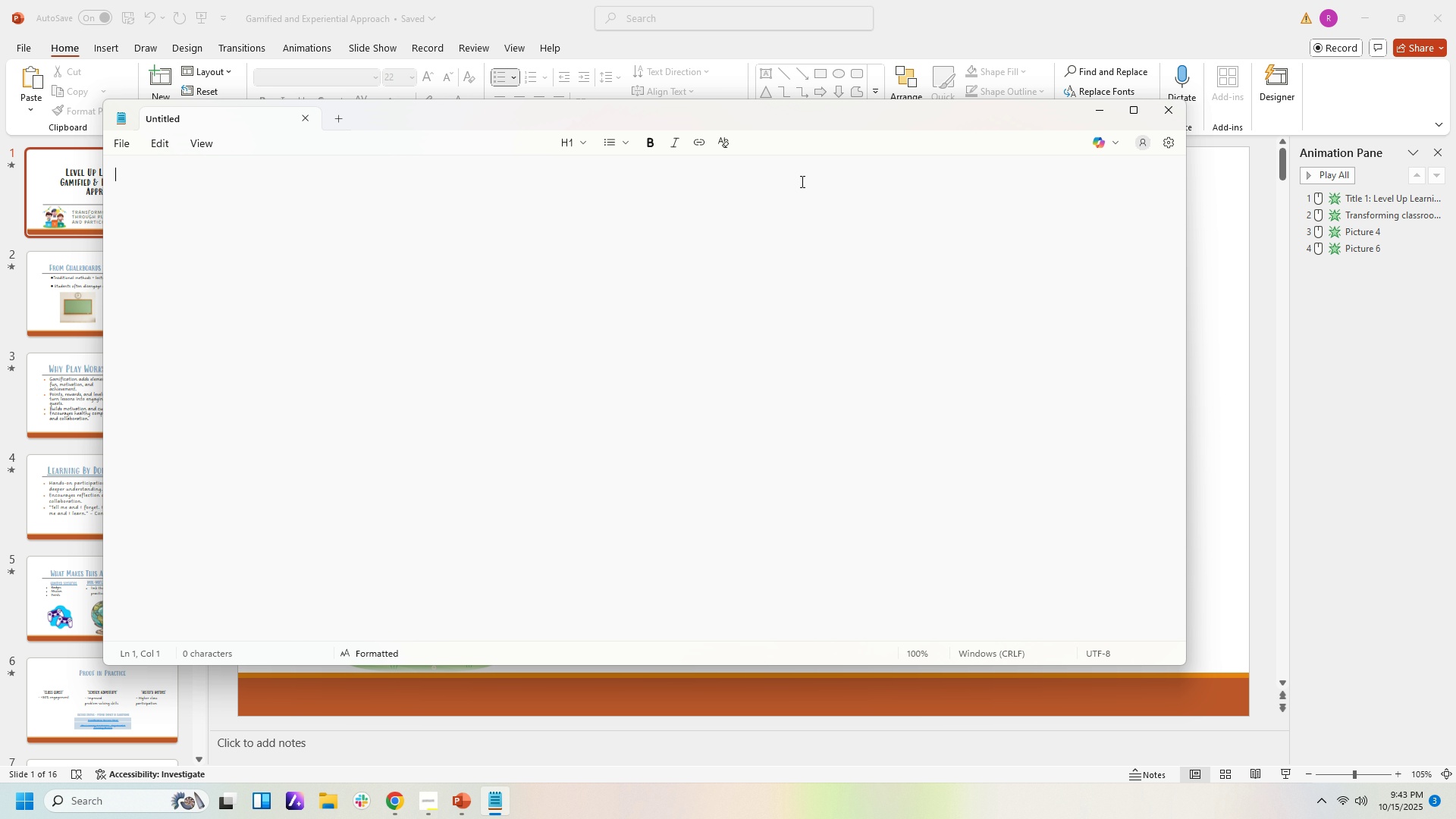 
left_click([801, 181])
 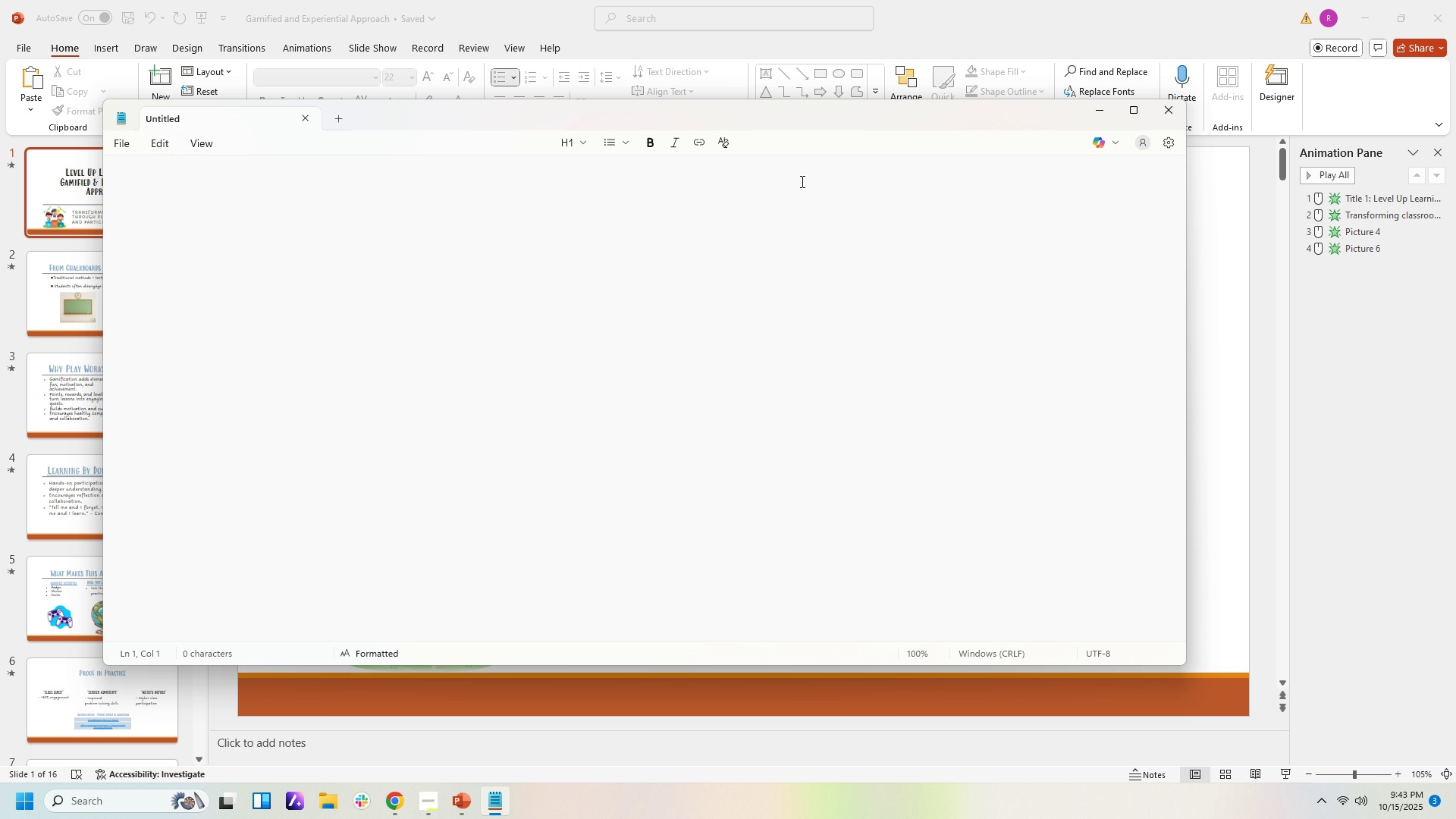 
key(Control+V)
 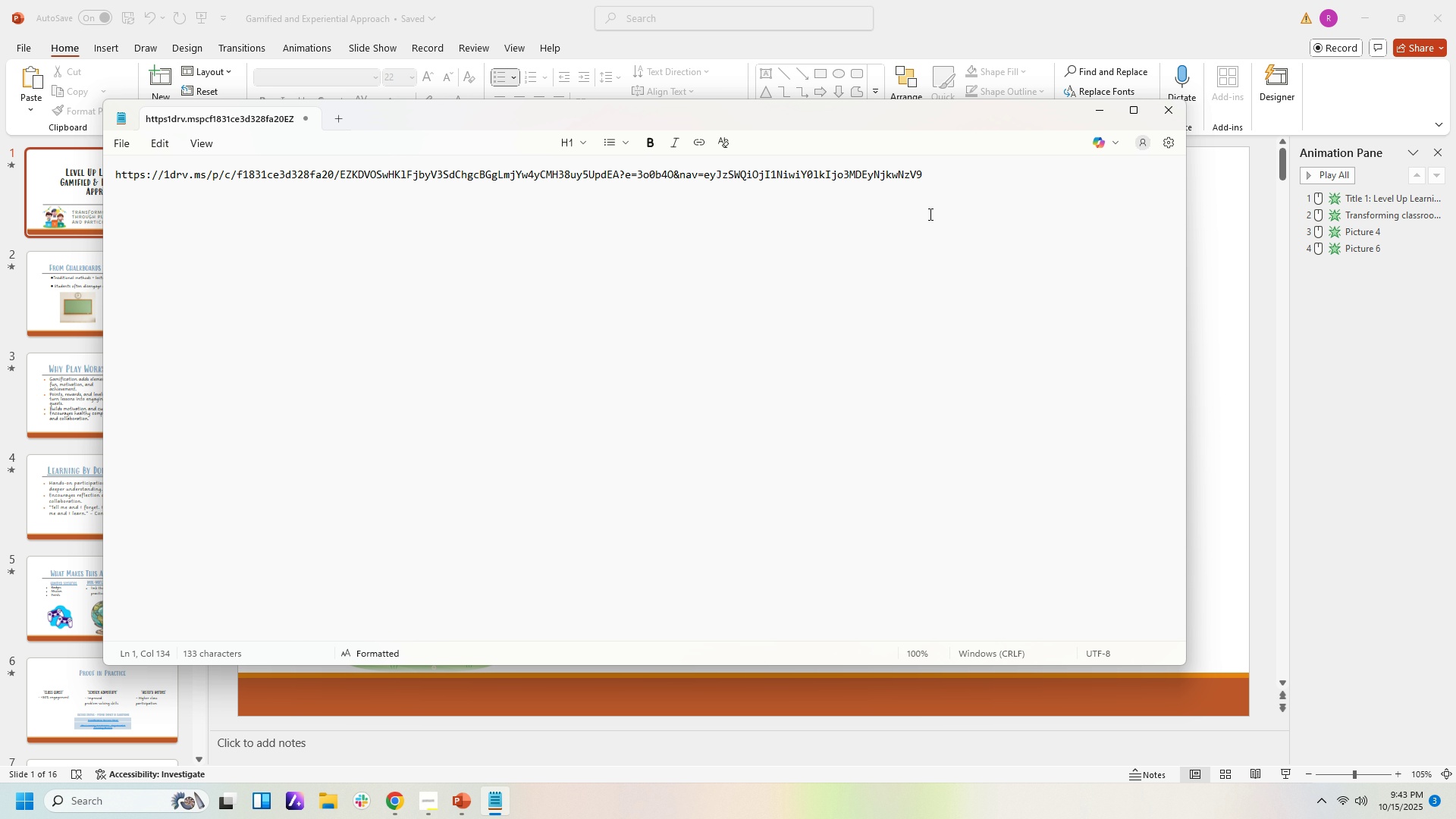 
left_click([929, 214])
 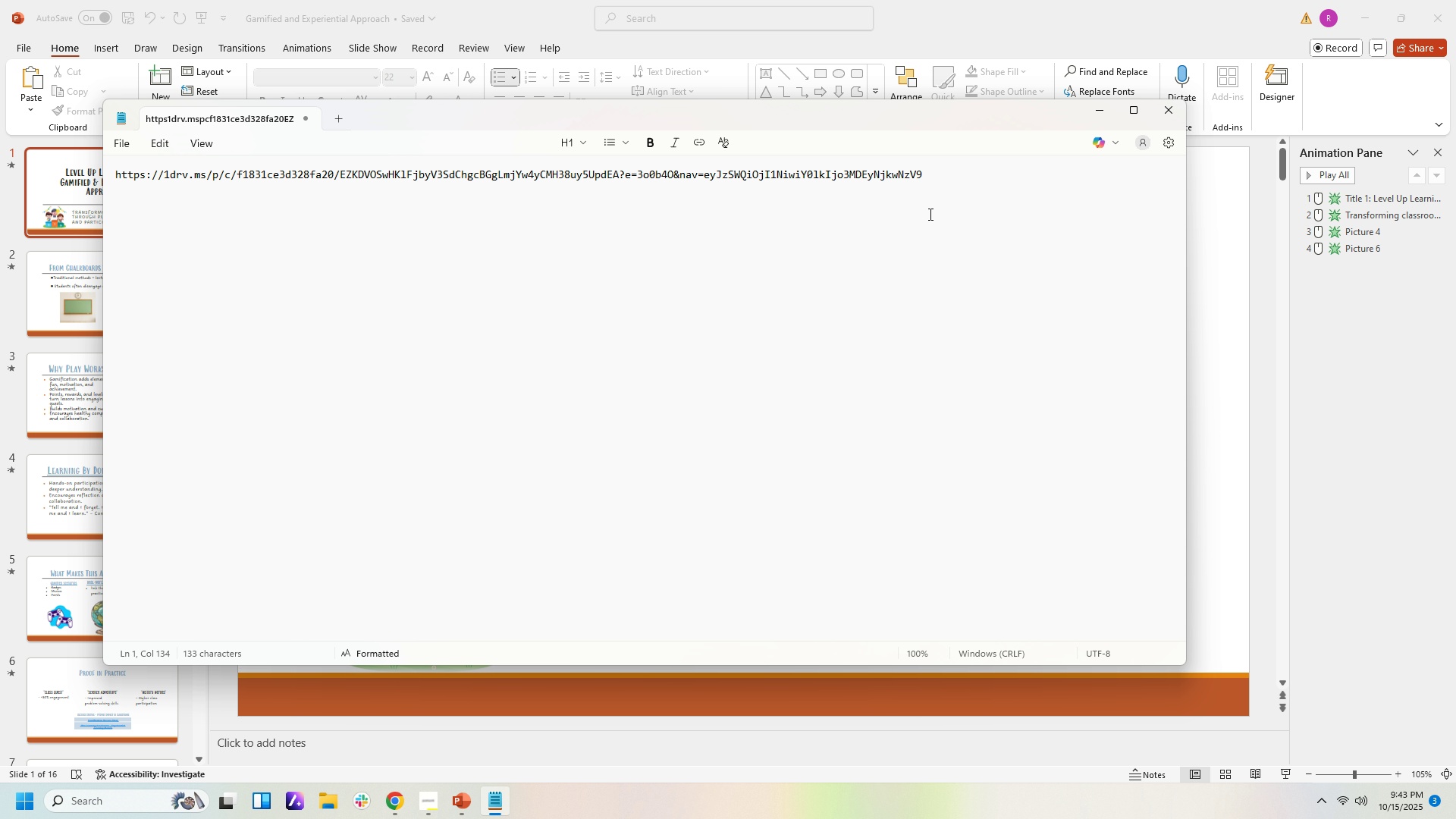 
key(NumpadEnter)
 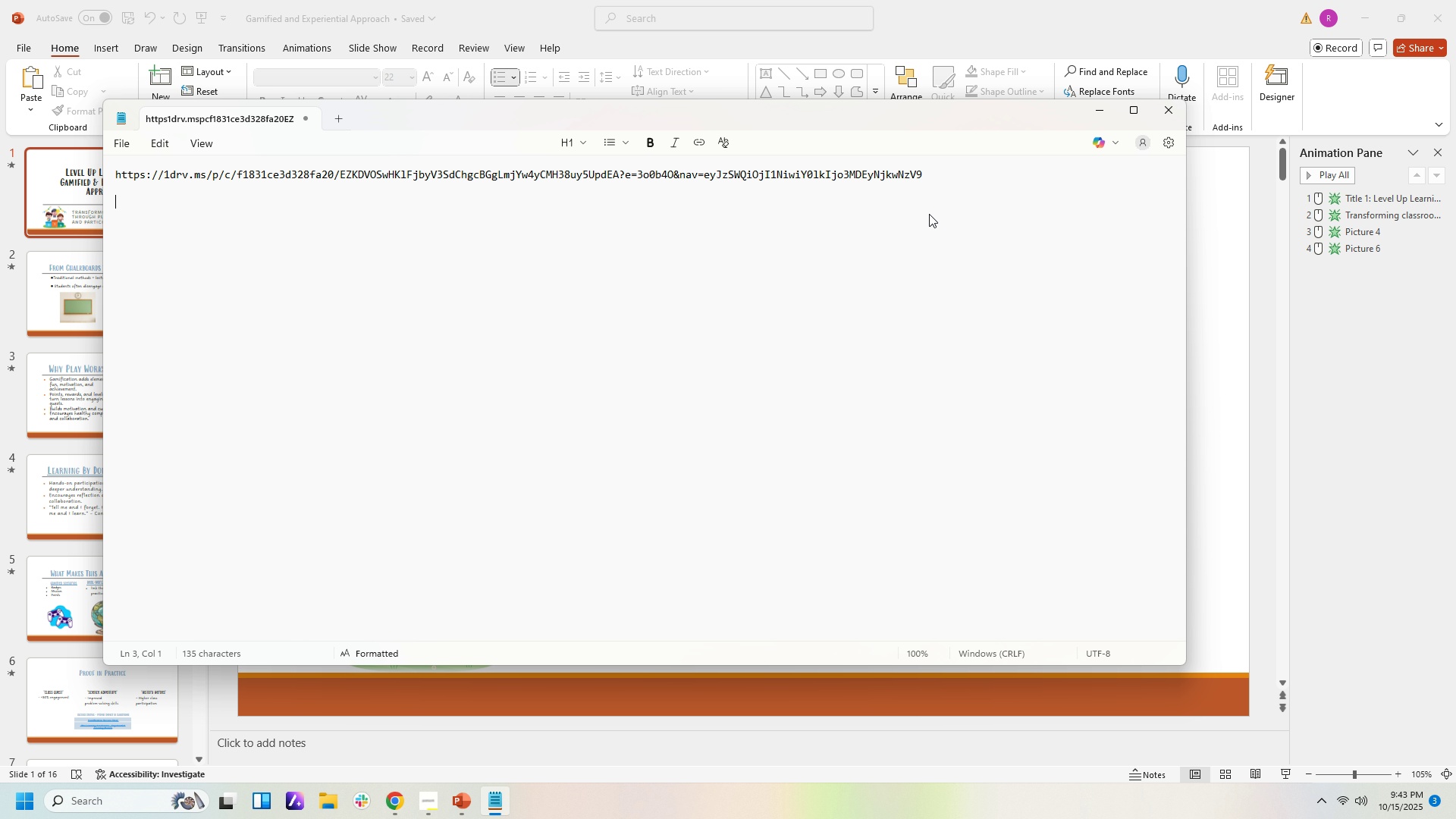 
key(NumpadEnter)
 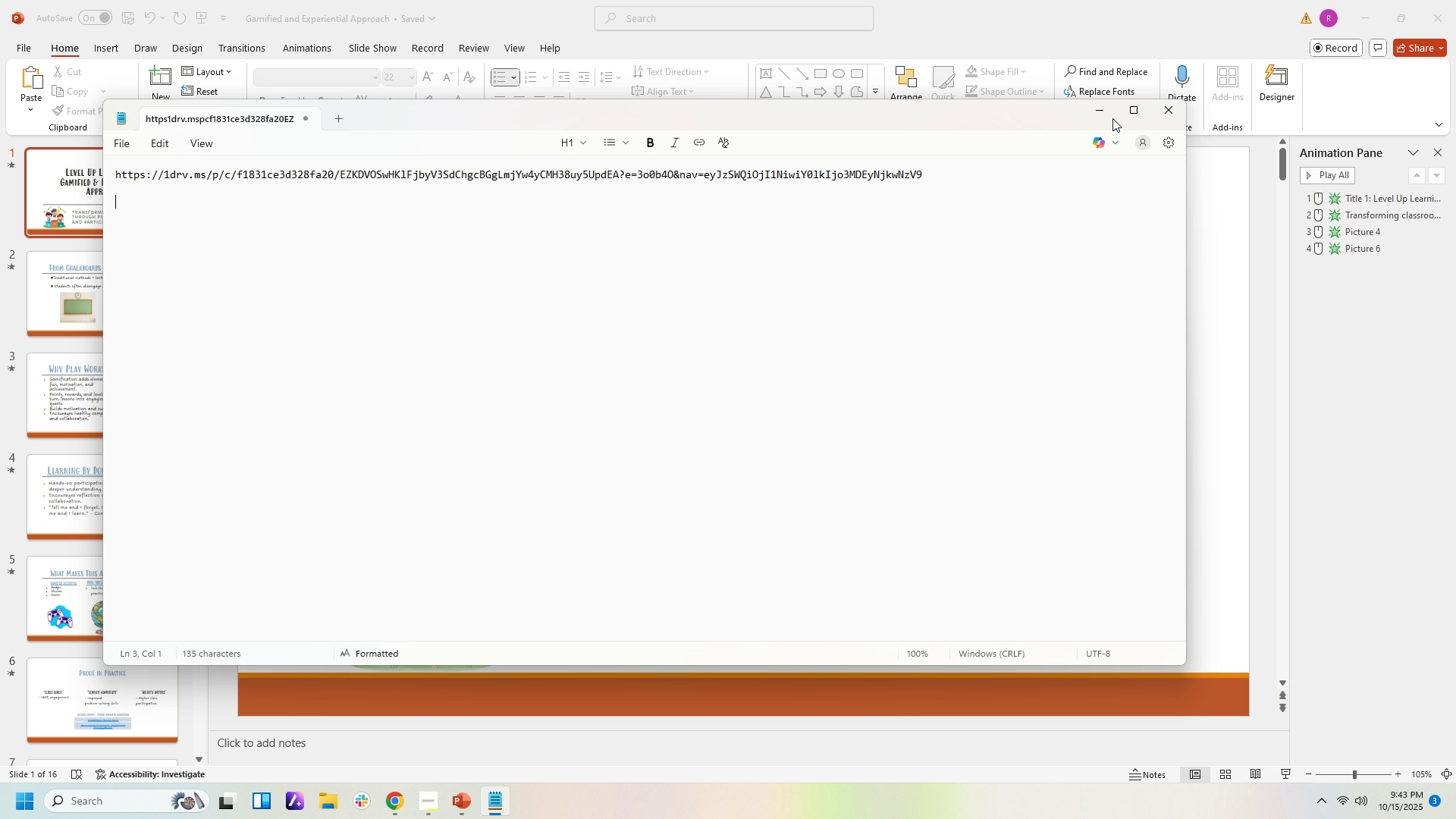 
left_click([1104, 107])
 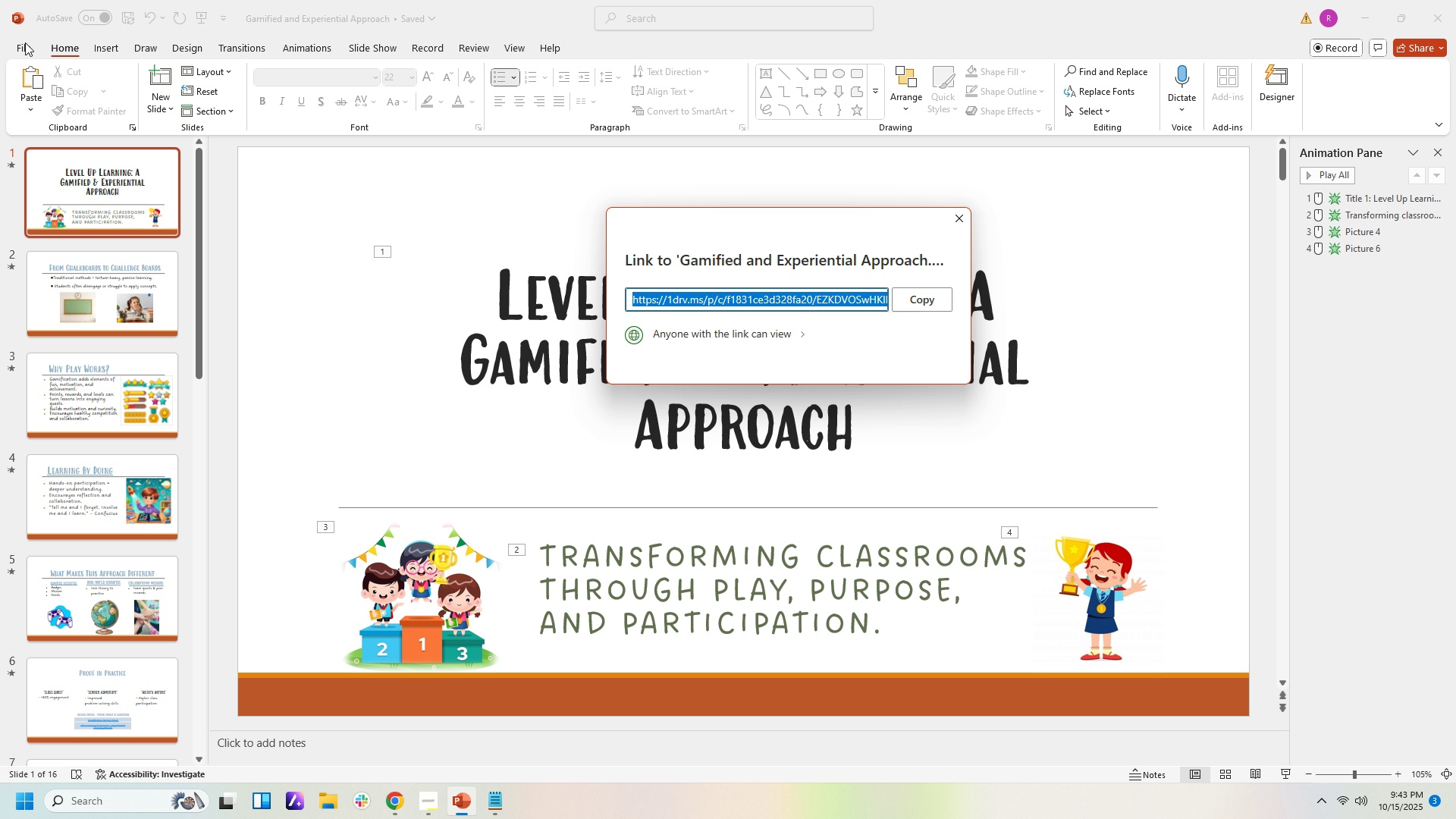 
left_click([23, 44])
 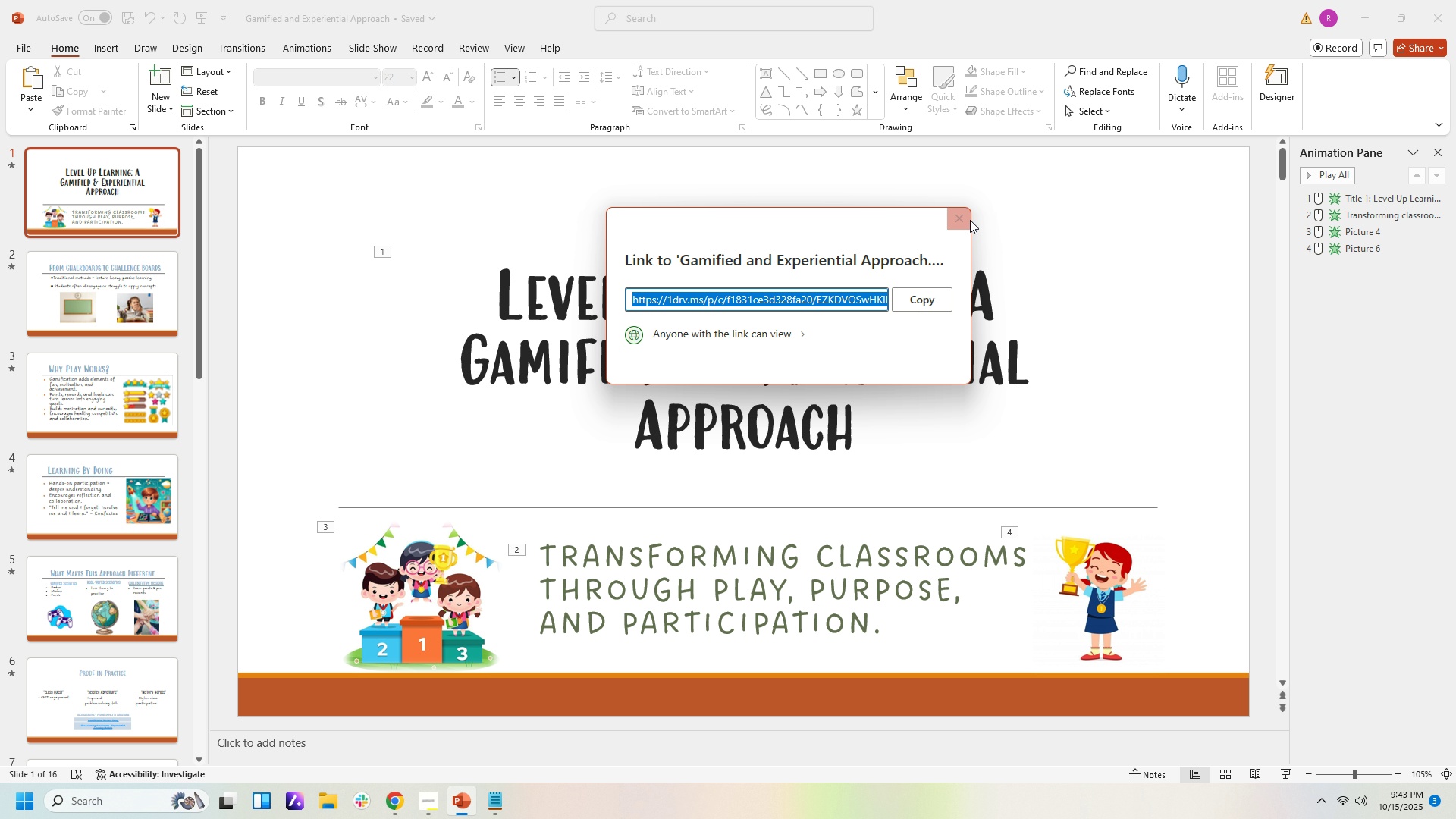 
left_click([965, 219])
 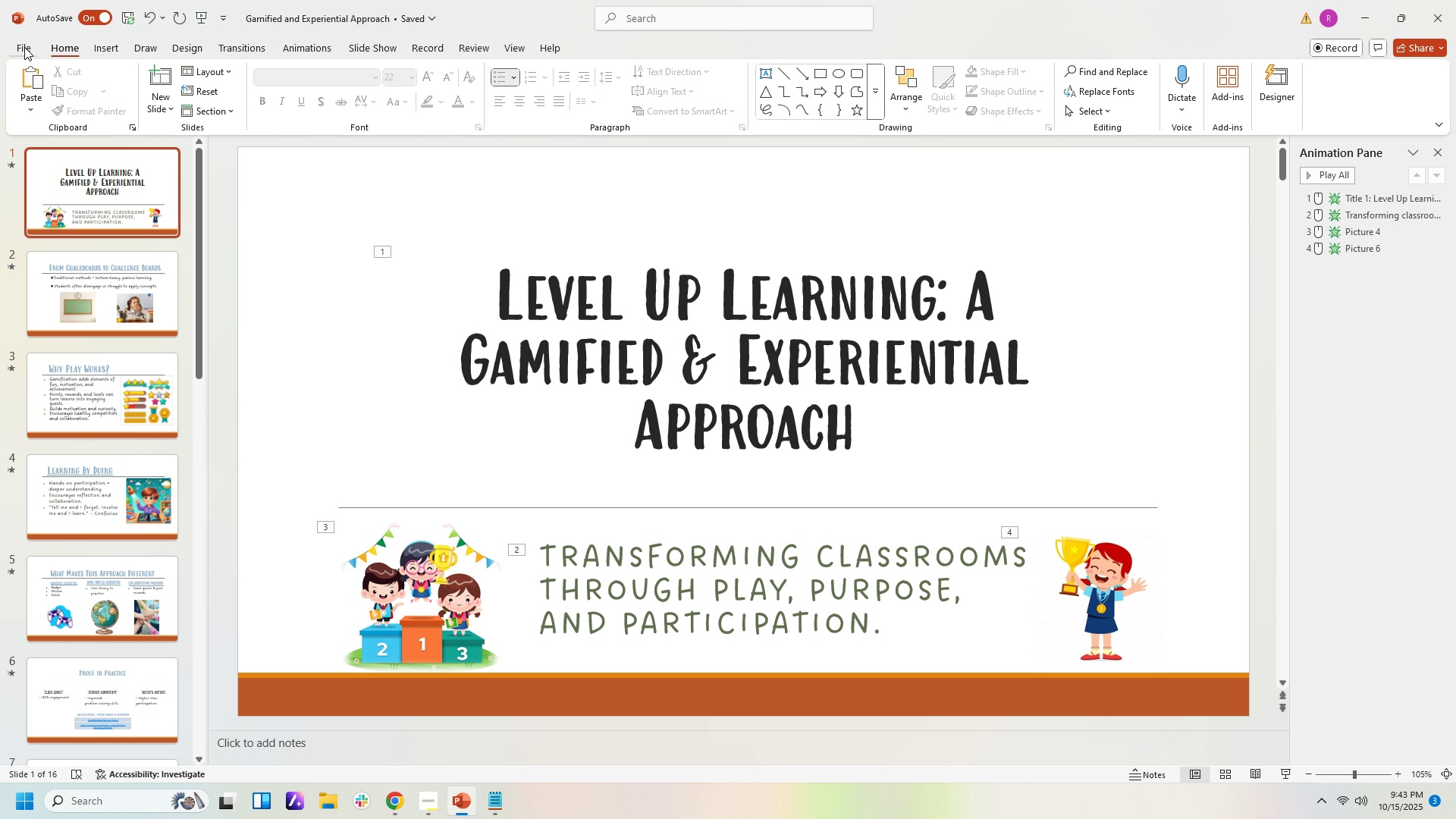 
left_click([24, 47])
 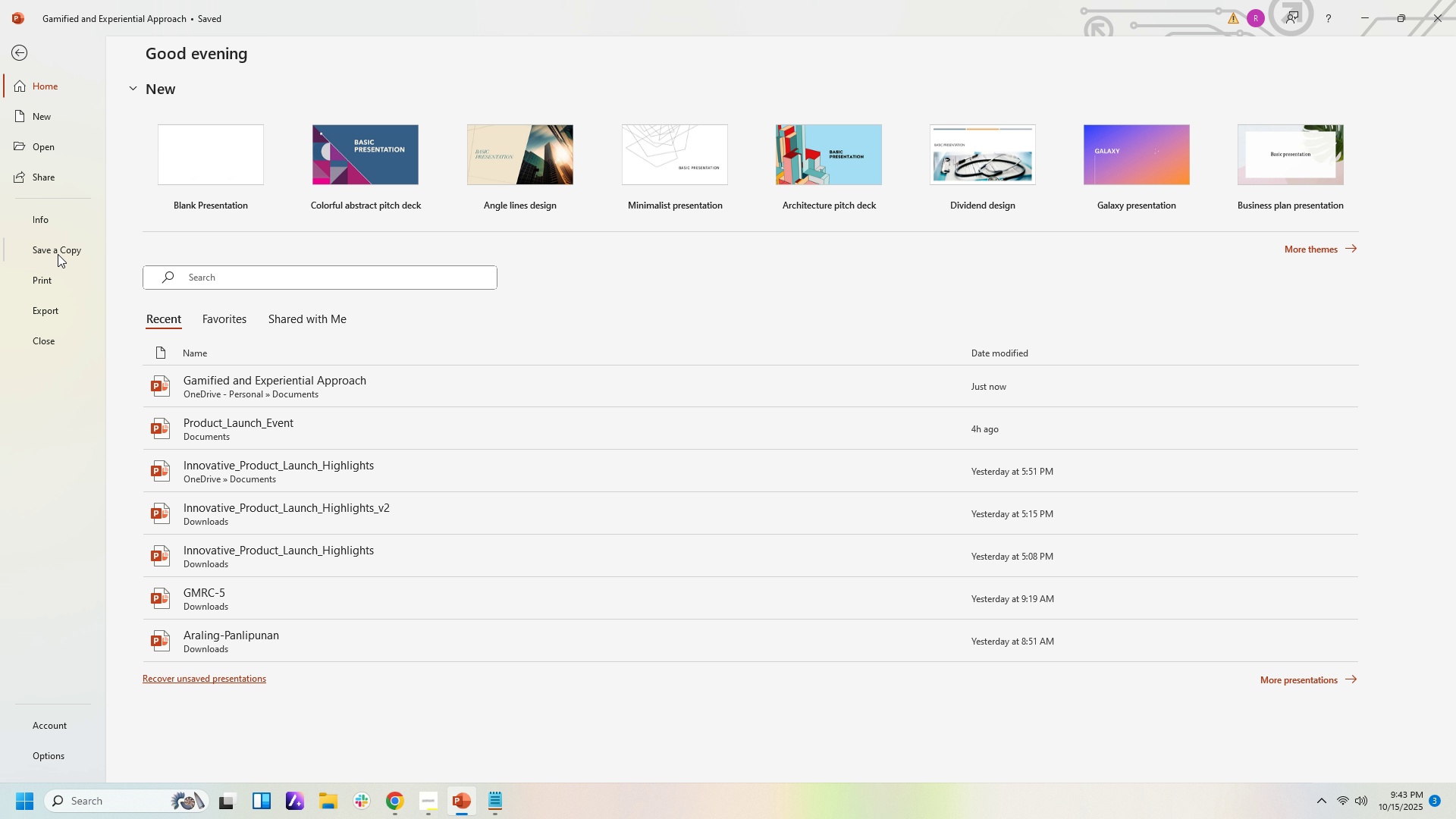 
left_click([58, 254])
 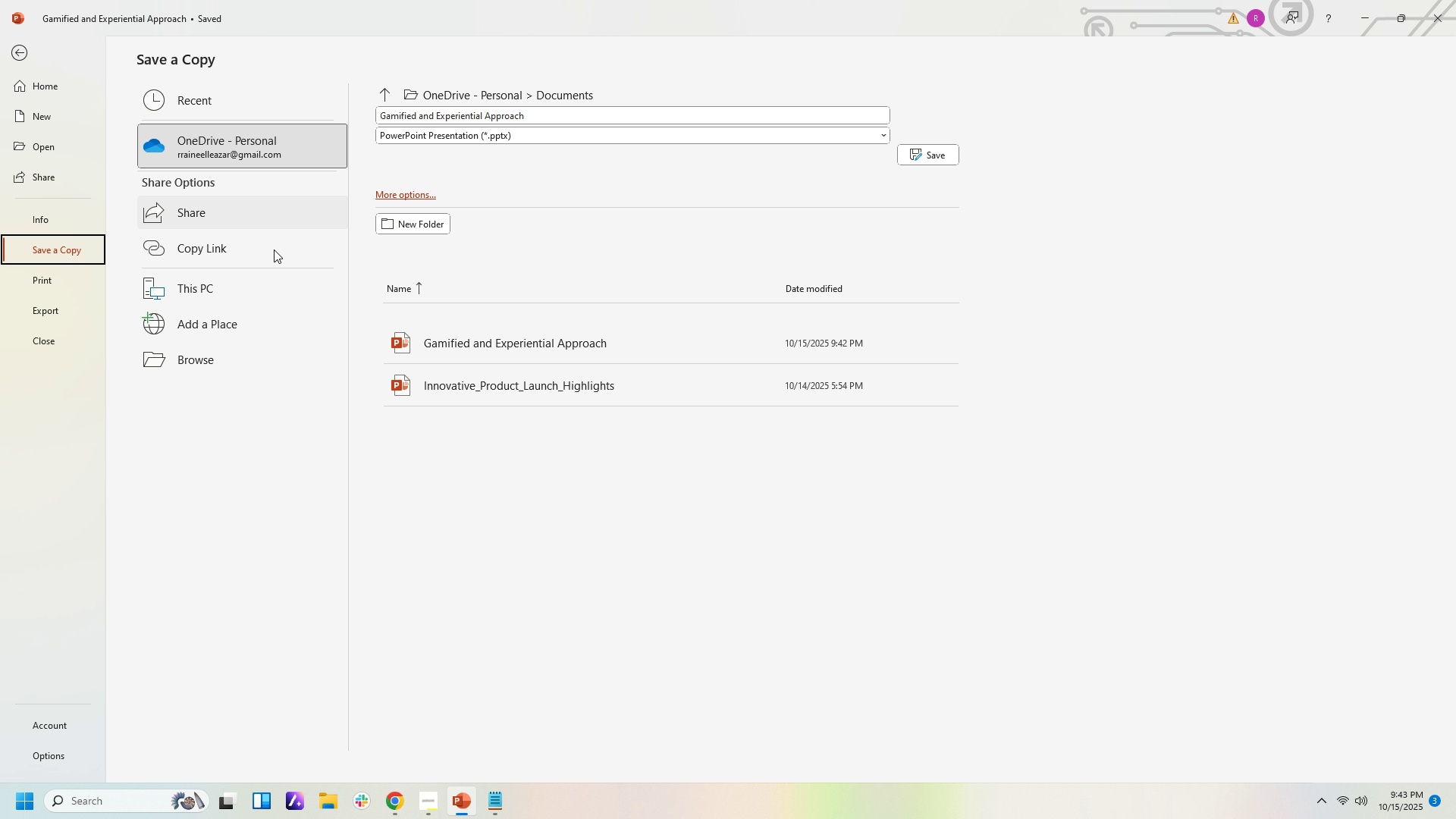 
left_click([257, 292])
 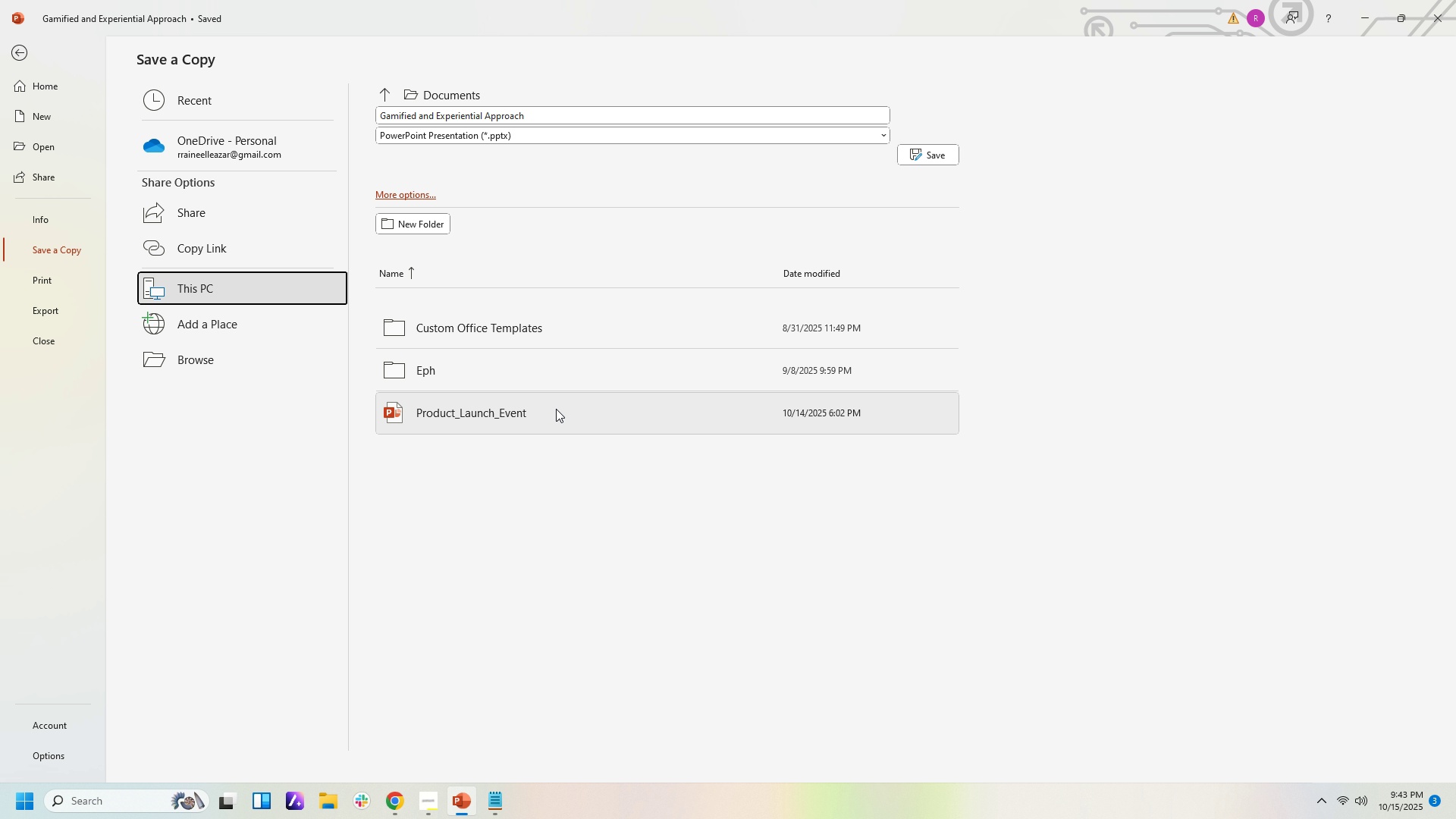 
wait(6.87)
 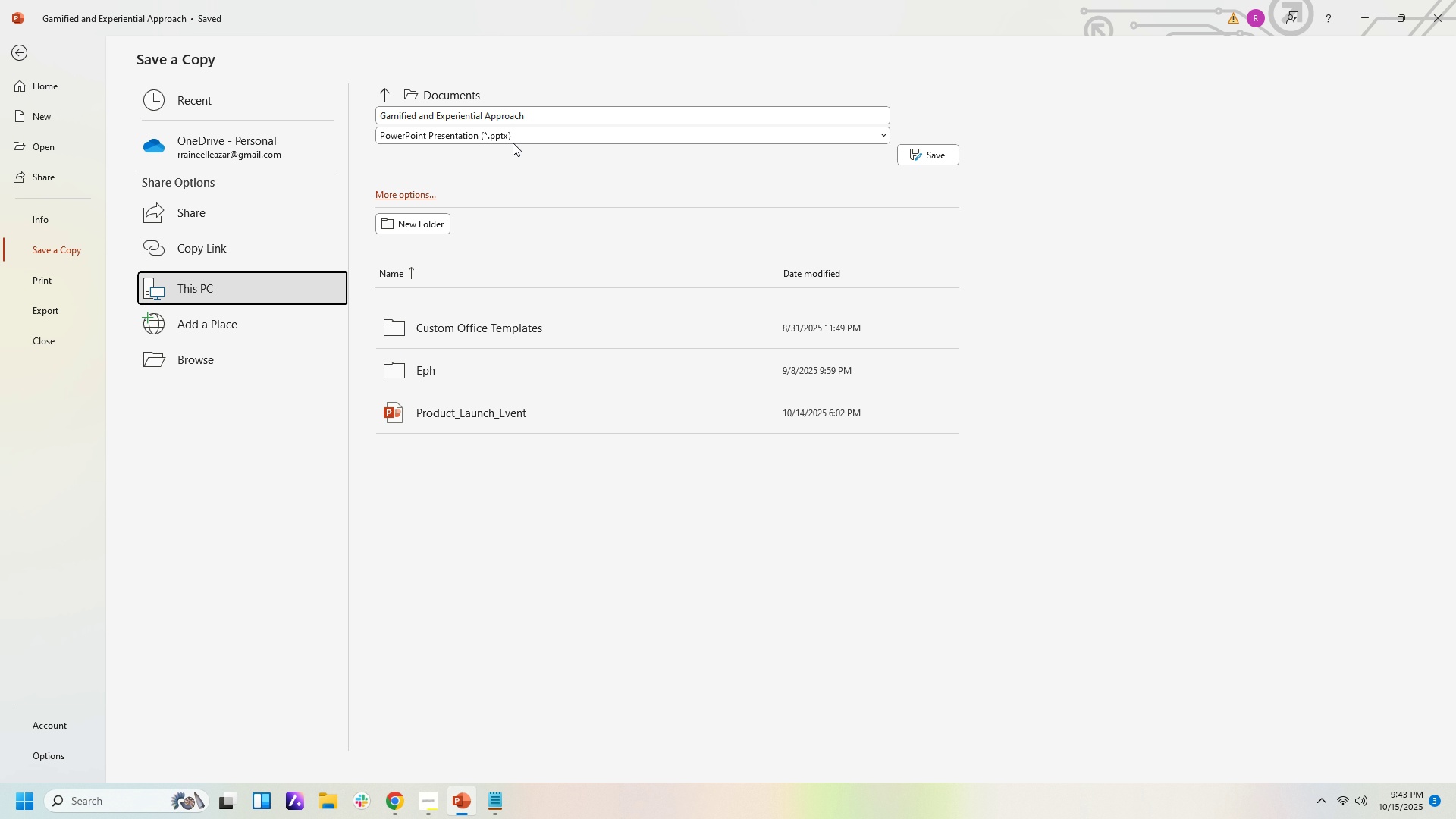 
left_click([558, 477])
 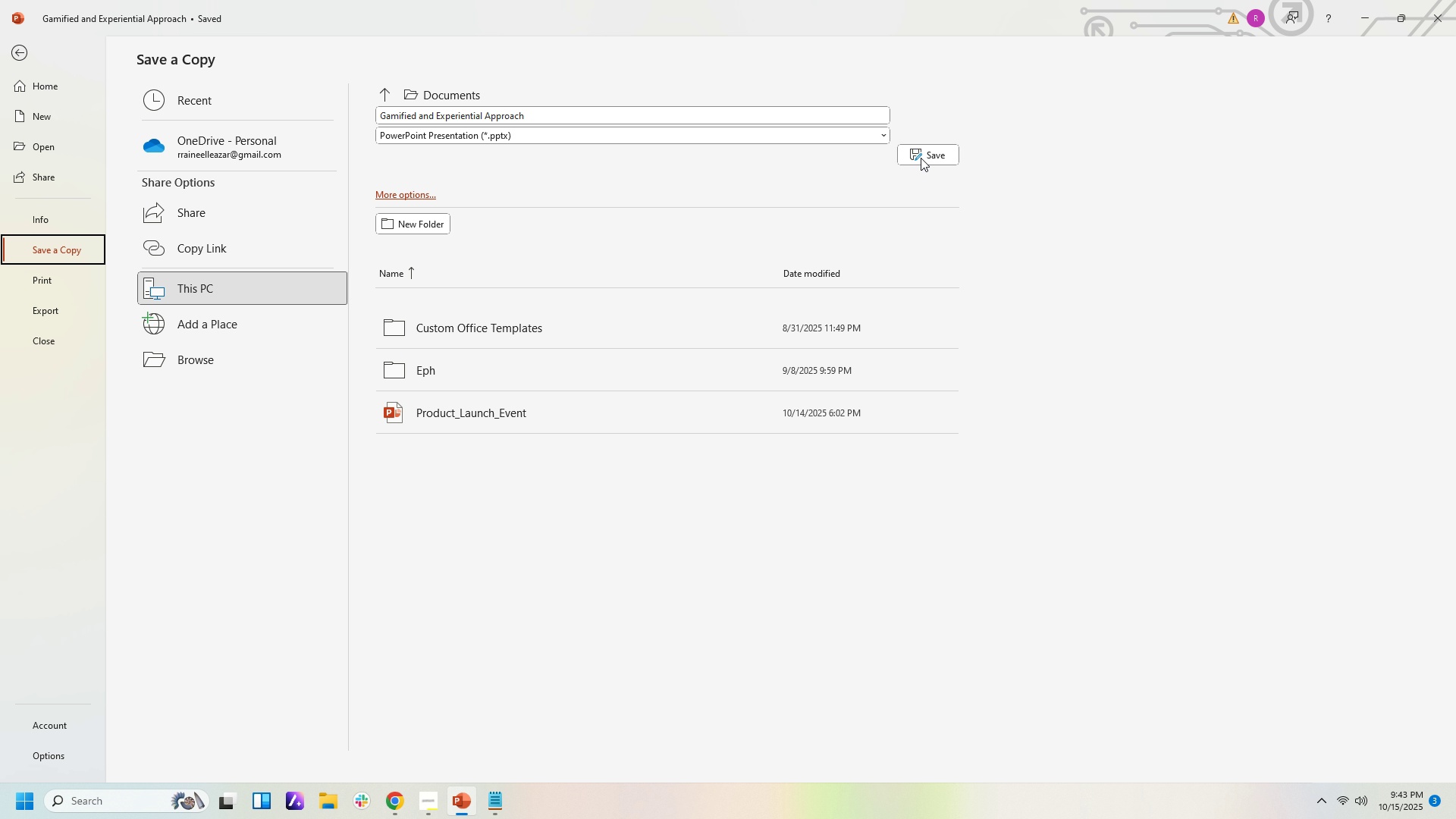 
left_click([933, 149])
 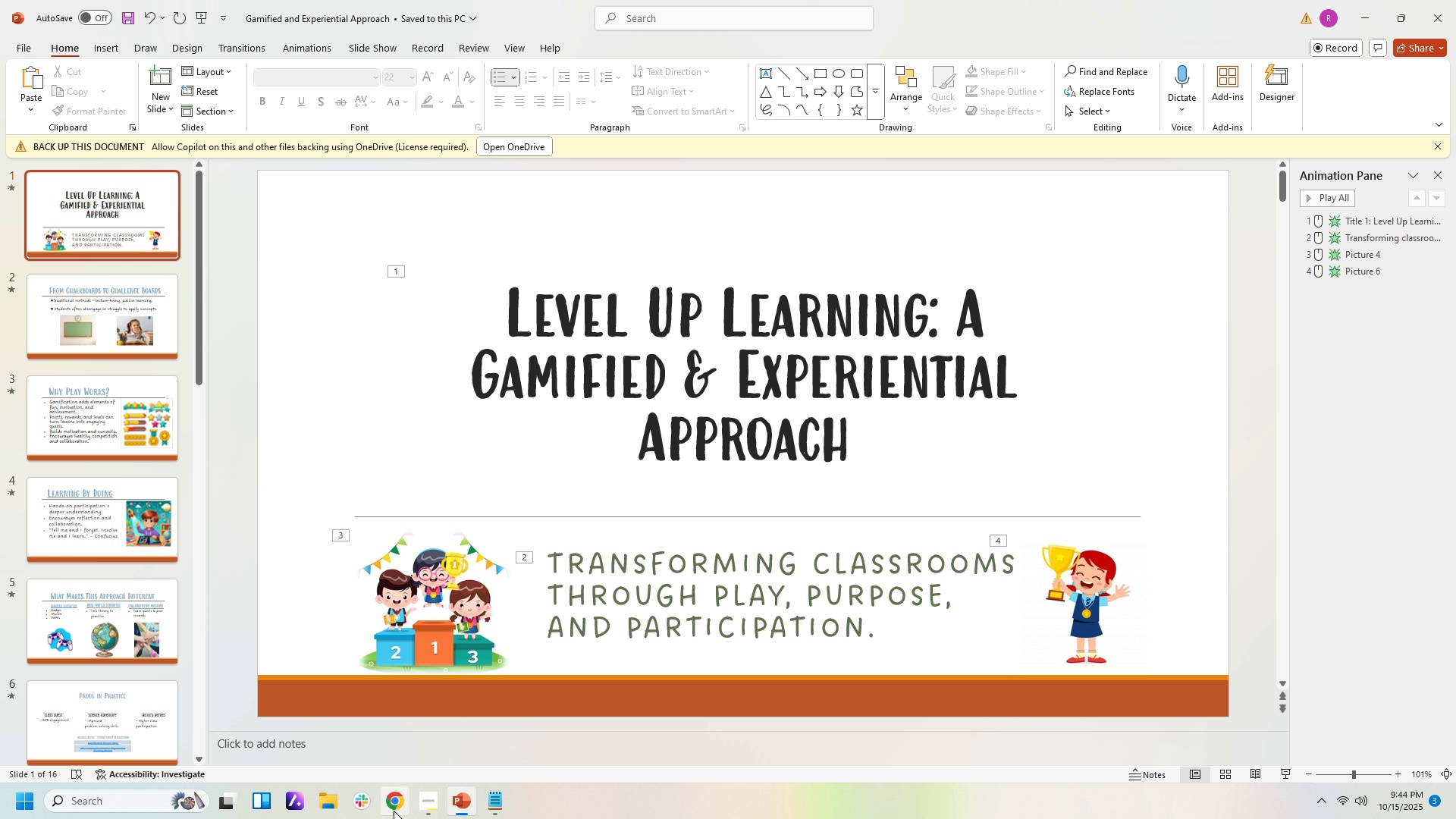 
wait(5.93)
 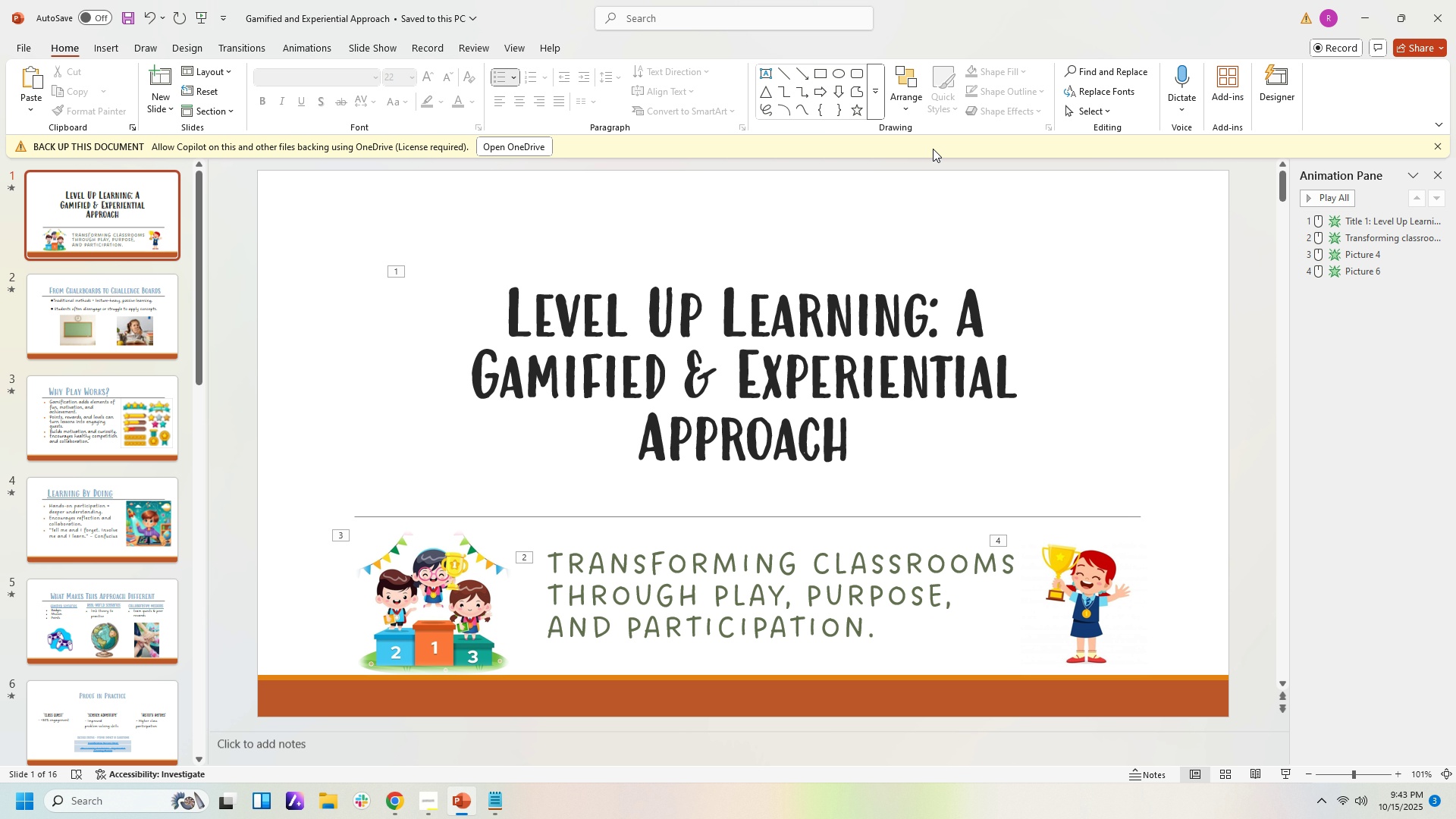 
scroll: coordinate [934, 492], scroll_direction: up, amount: 3.0
 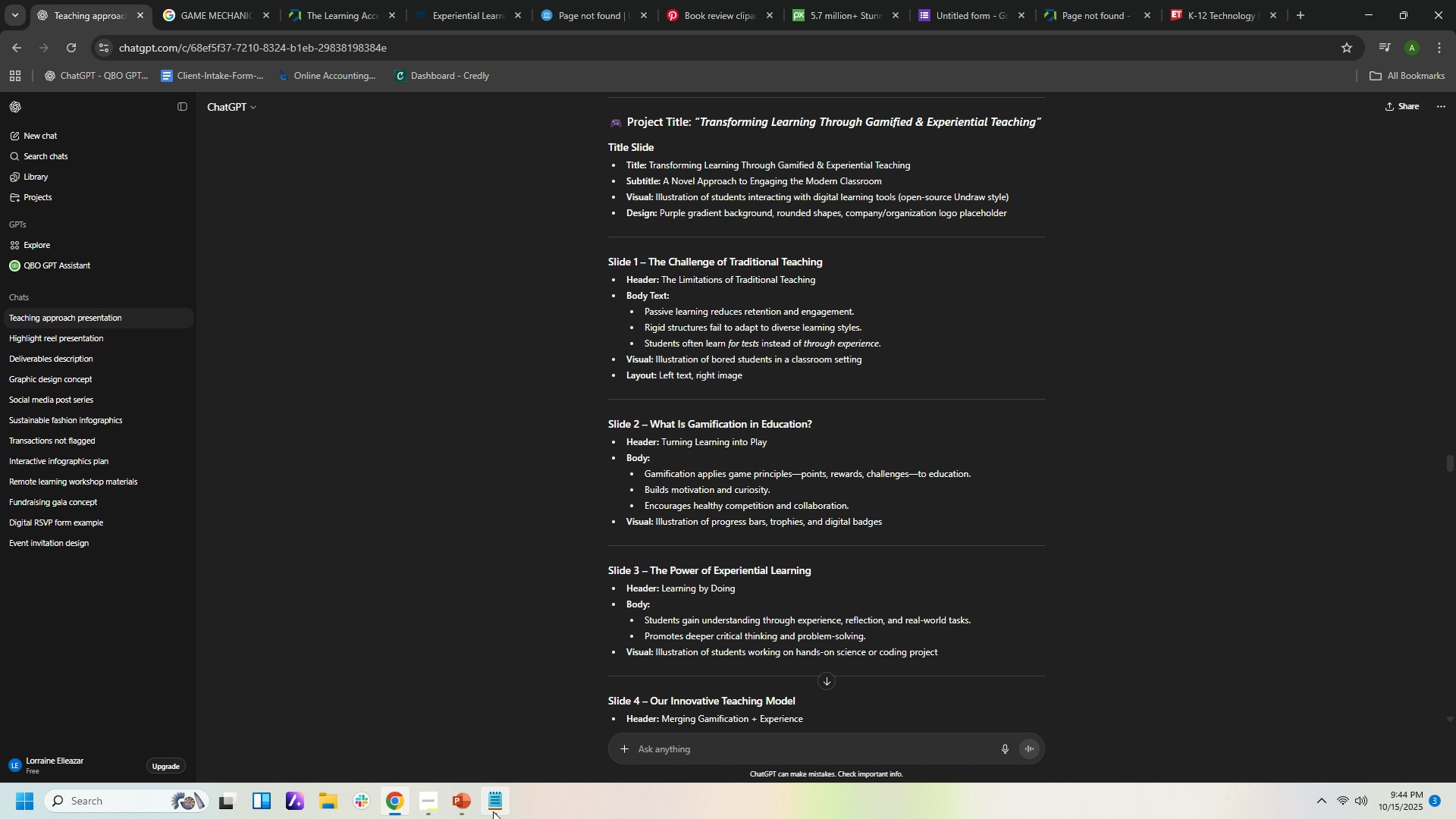 
left_click([493, 811])
 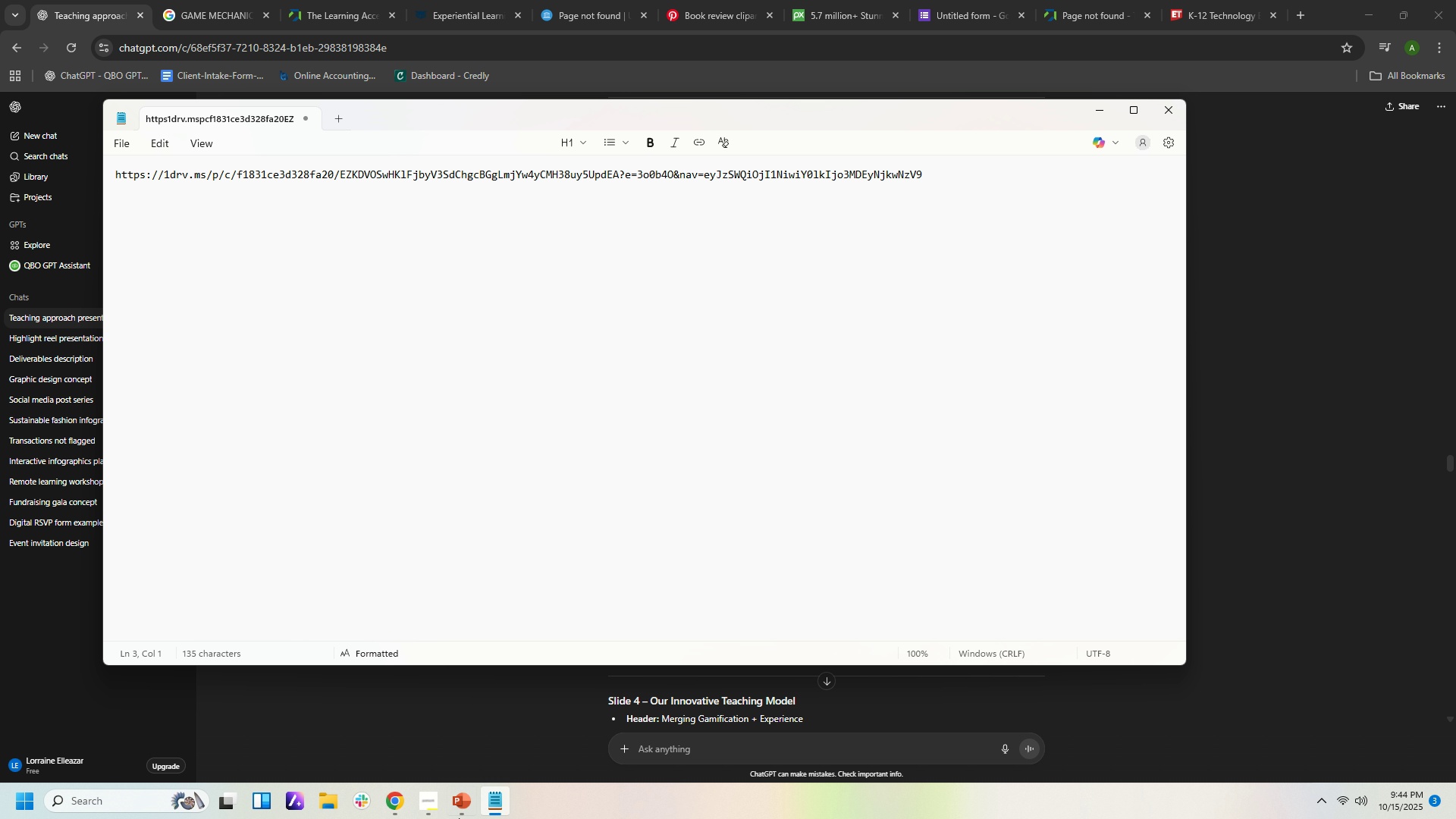 
left_click([435, 804])